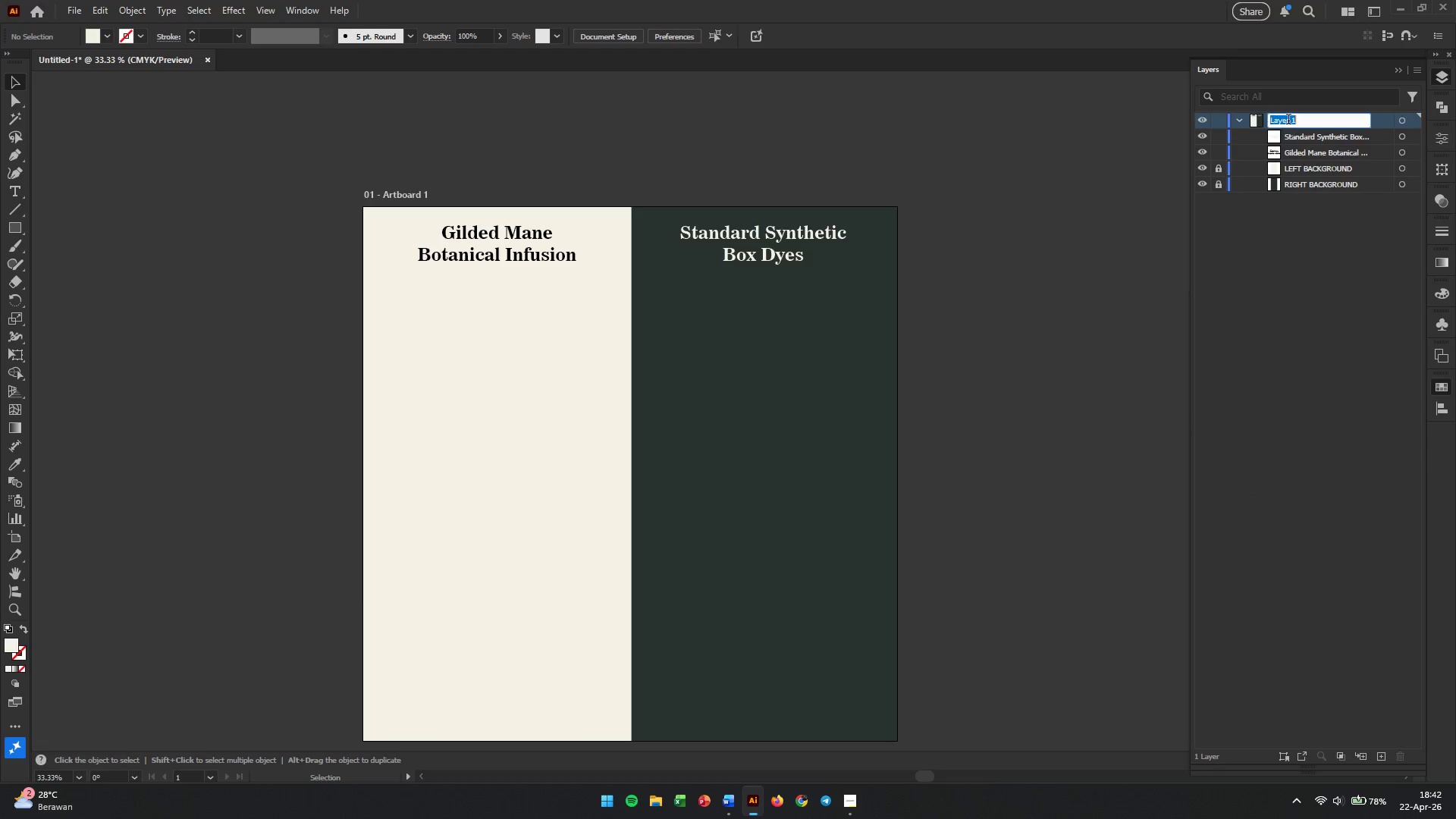 
triple_click([1288, 121])
 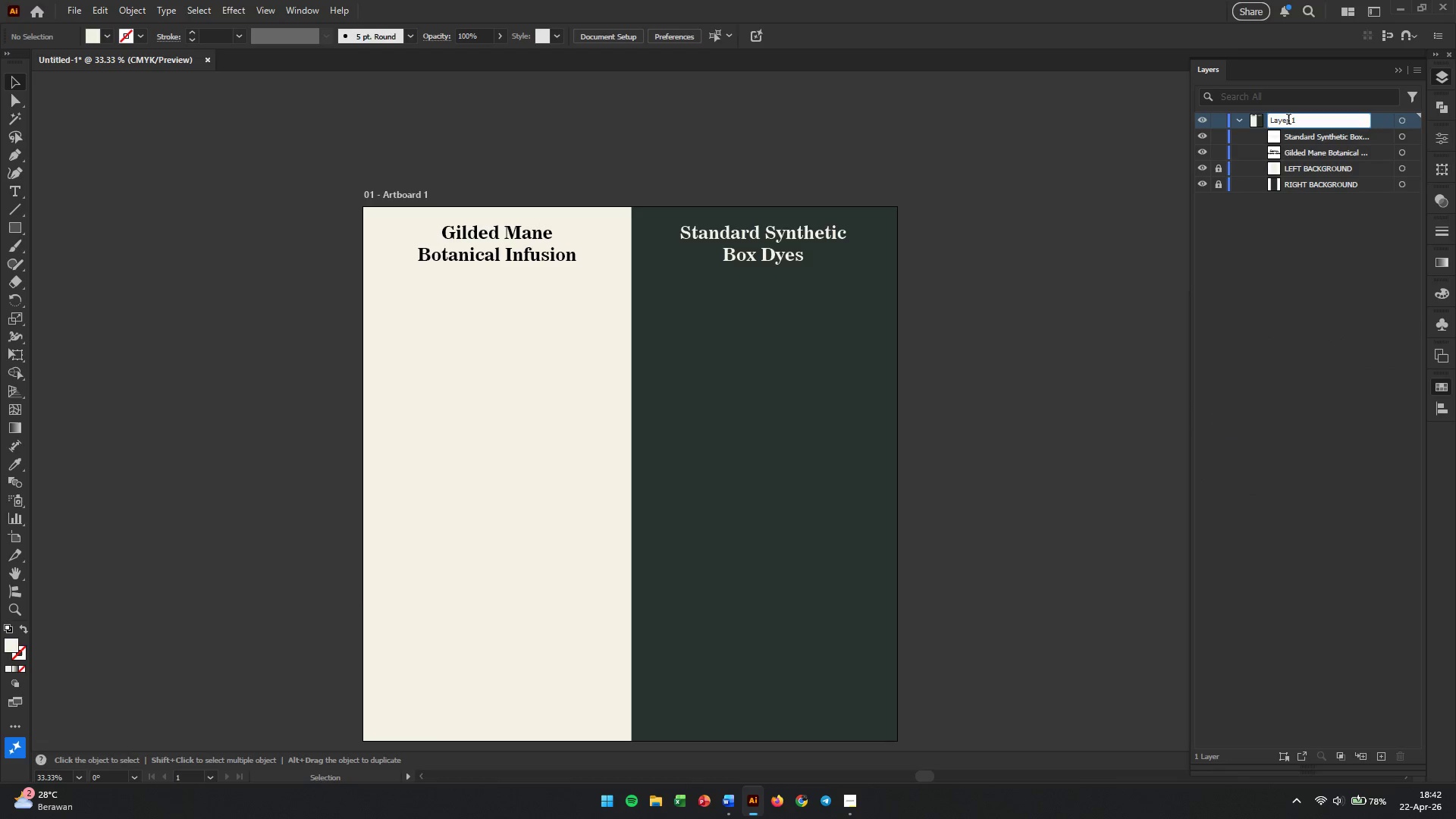 
triple_click([1288, 121])
 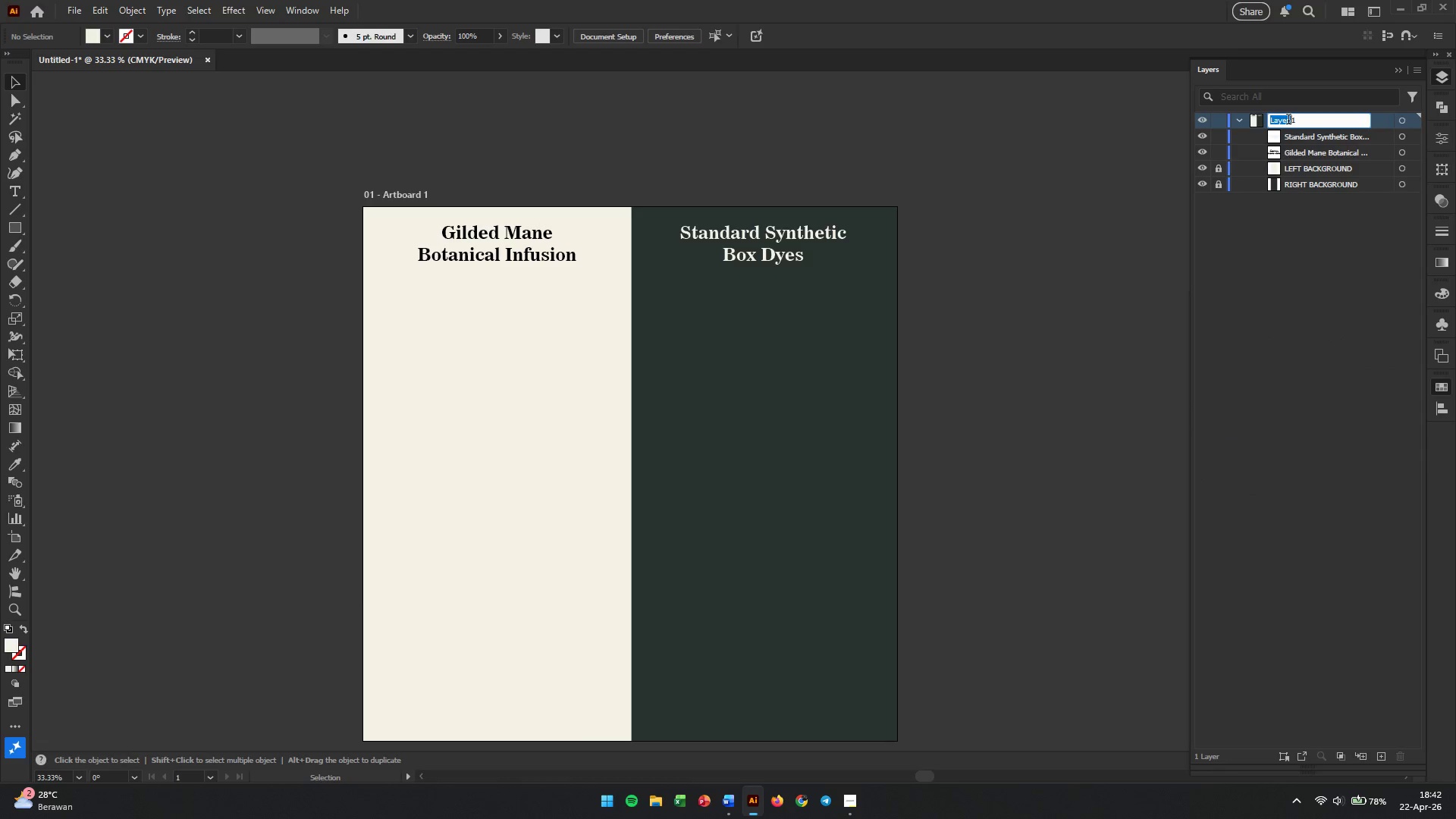 
triple_click([1288, 121])
 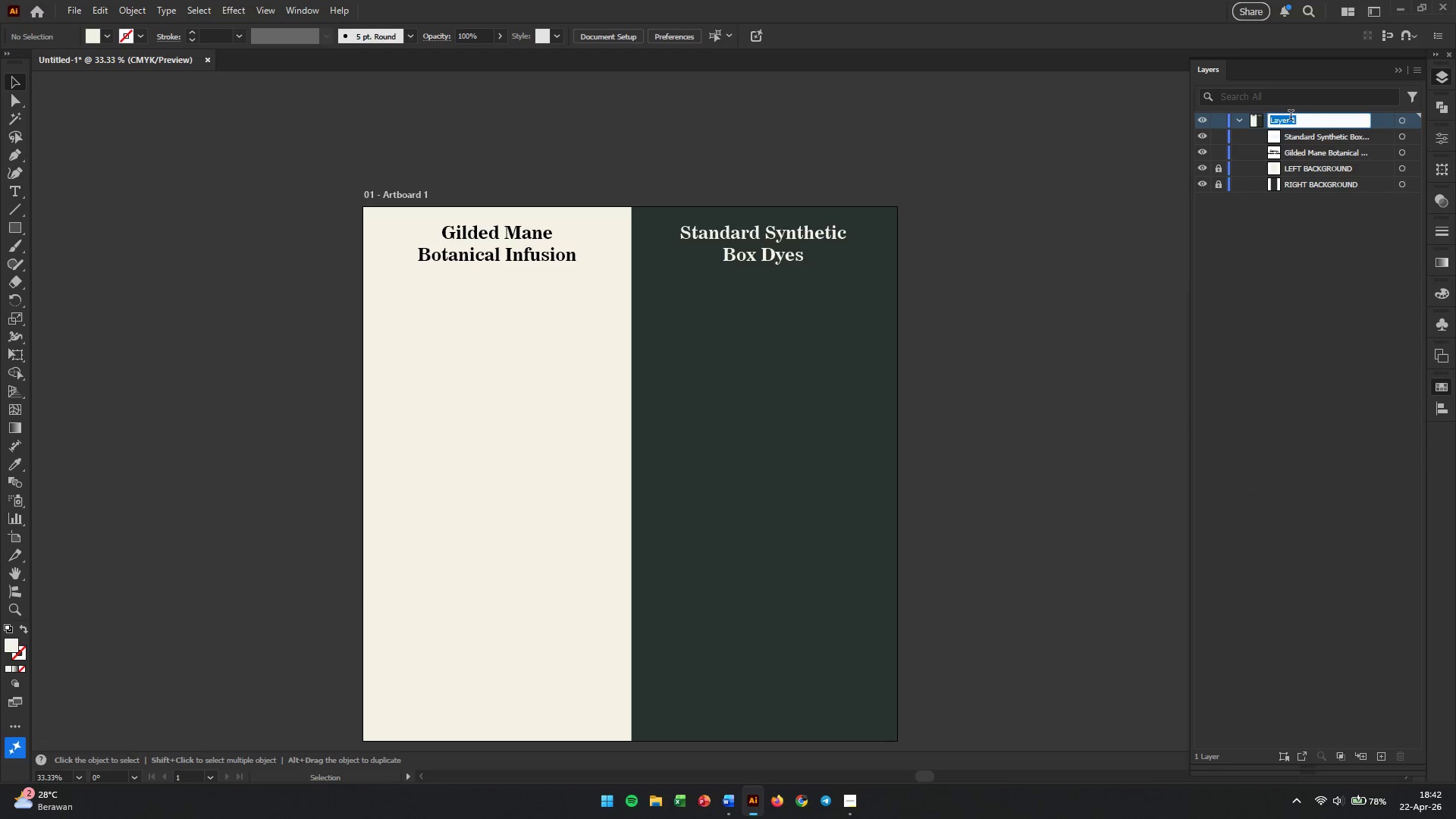 
type(for we)
key(Backspace)
key(Backspace)
key(Backspace)
key(Backspace)
key(Backspace)
key(Backspace)
key(Backspace)
type(FOR WEB)
 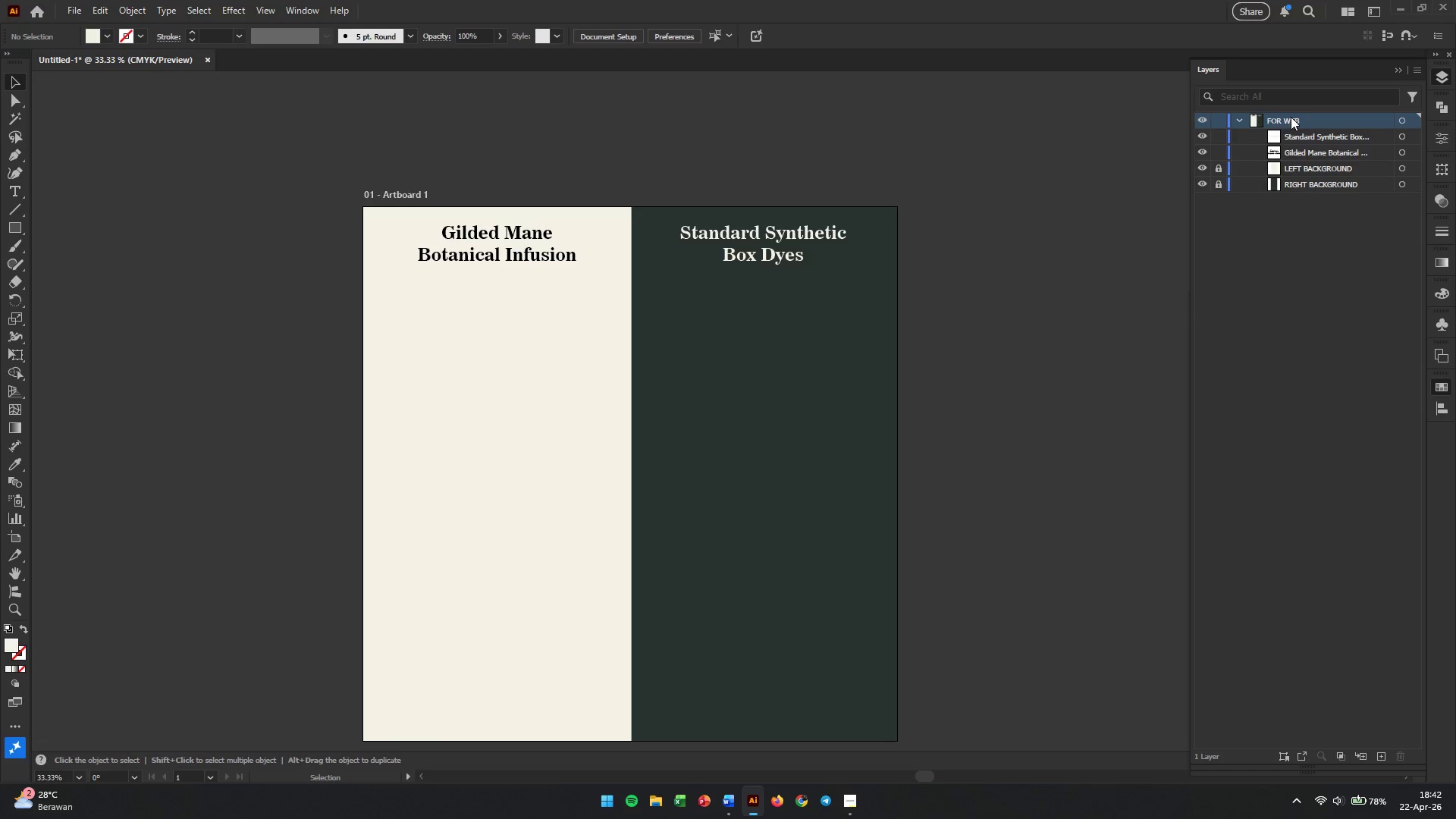 
 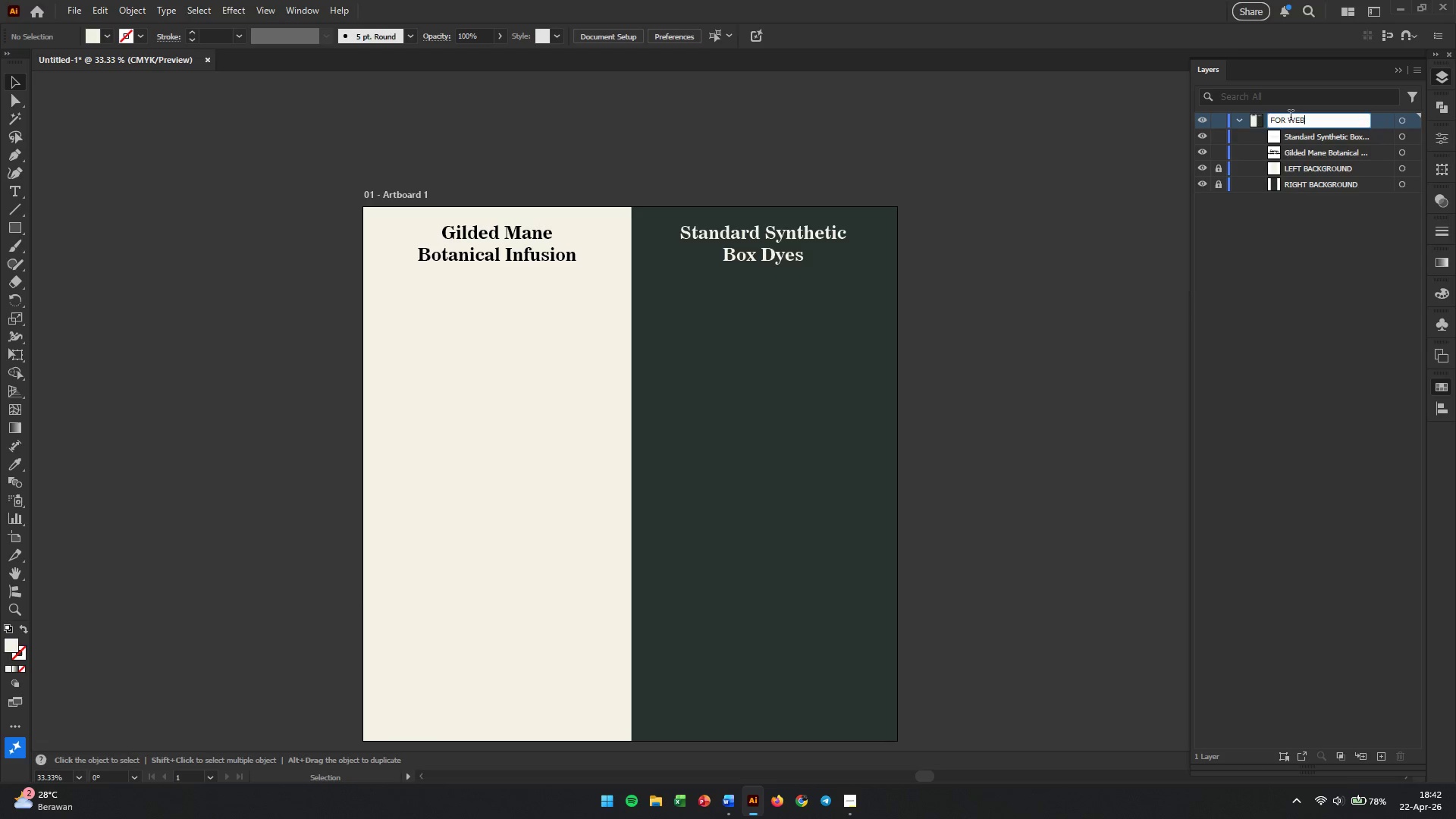 
key(Enter)
 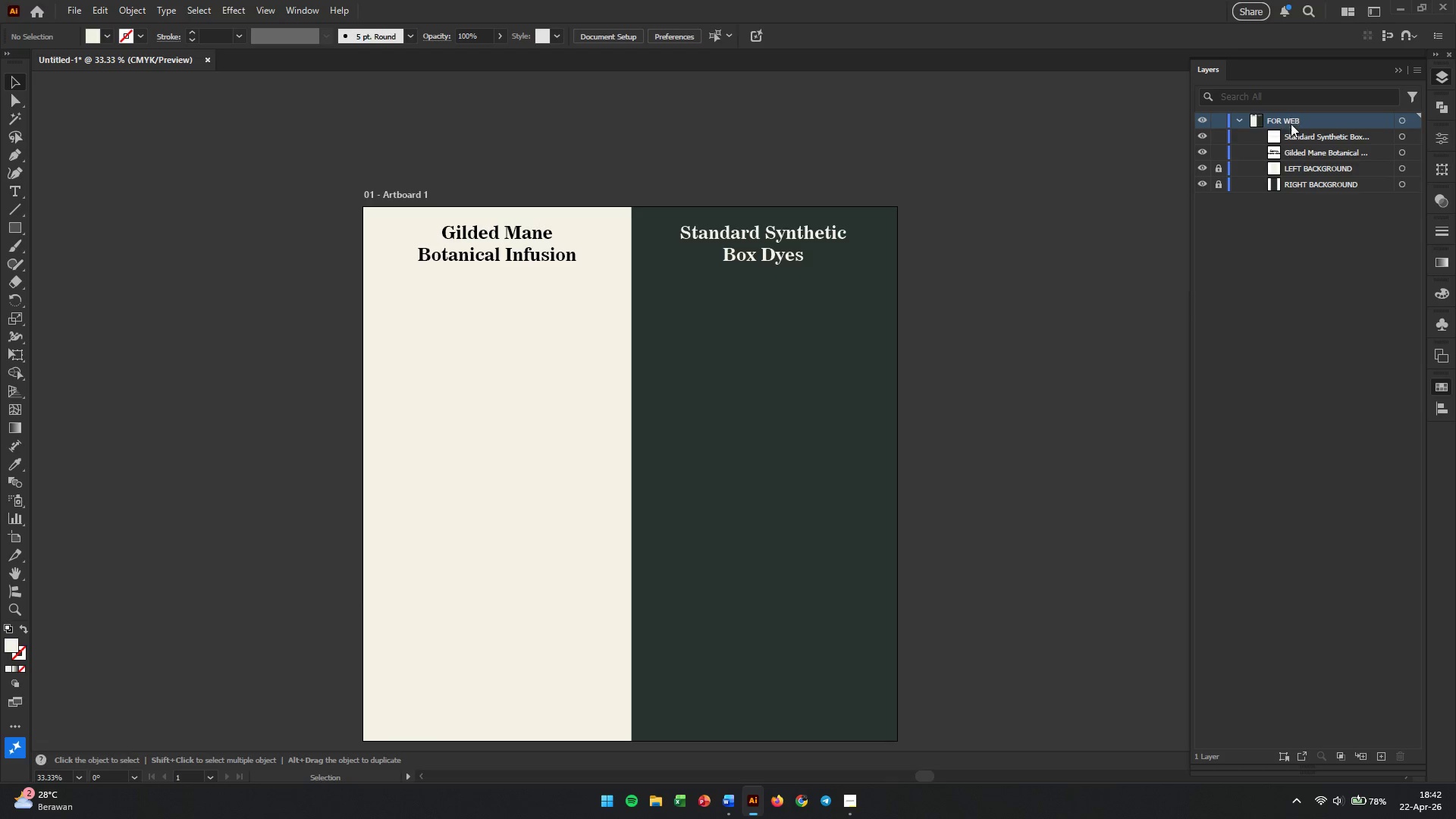 
left_click([1303, 240])
 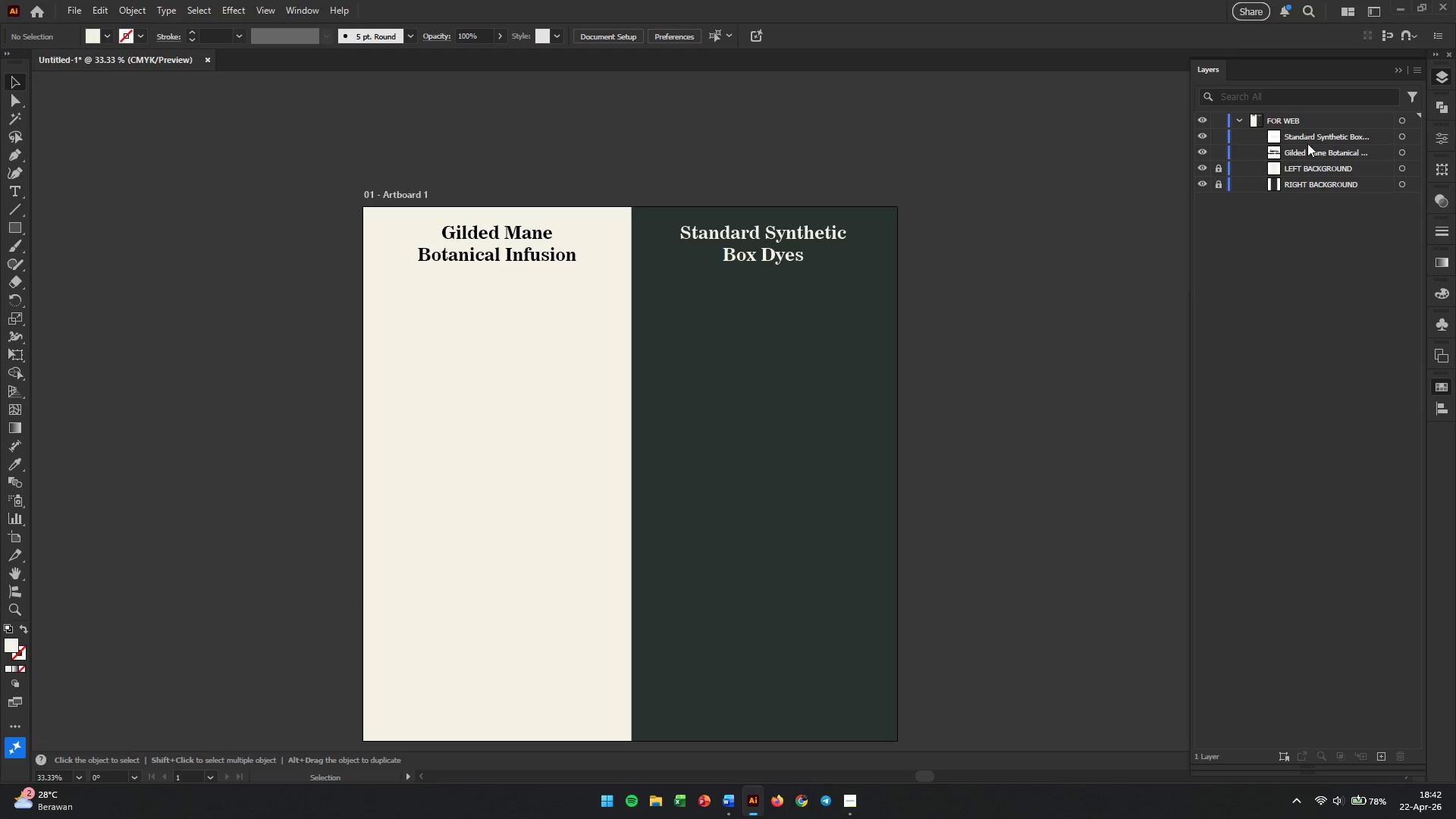 
left_click([1296, 124])
 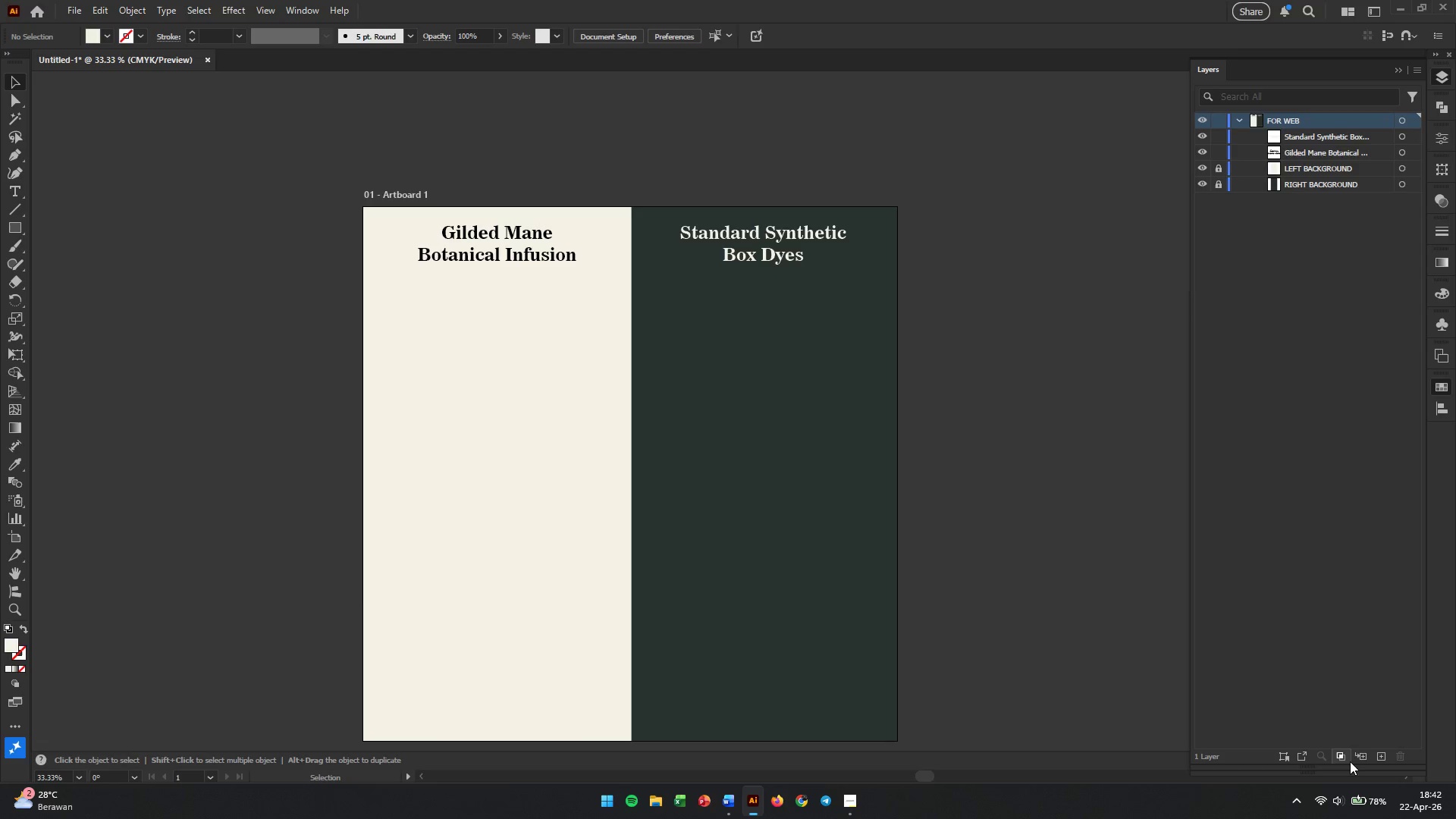 
left_click([1358, 758])
 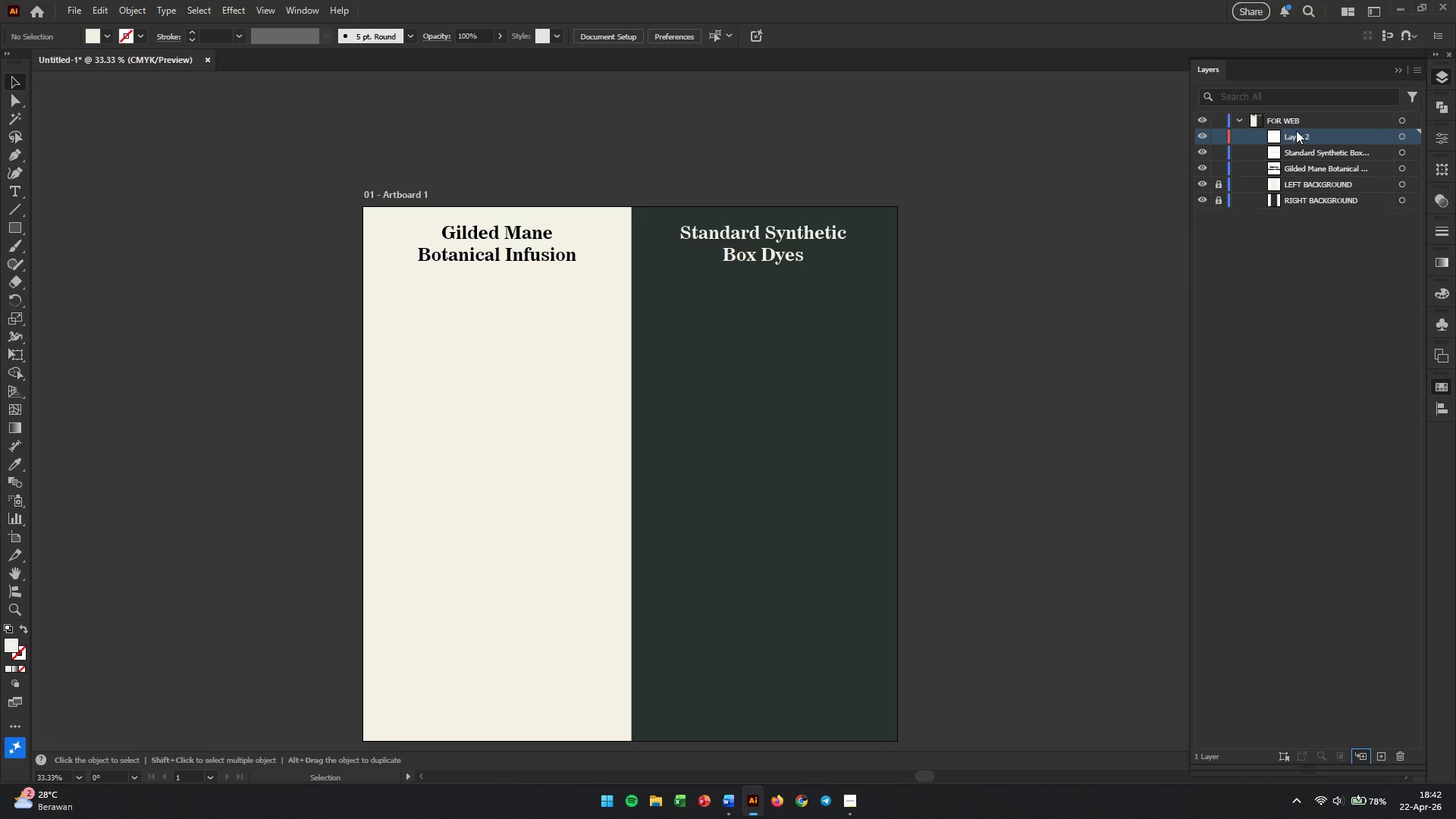 
double_click([1295, 140])
 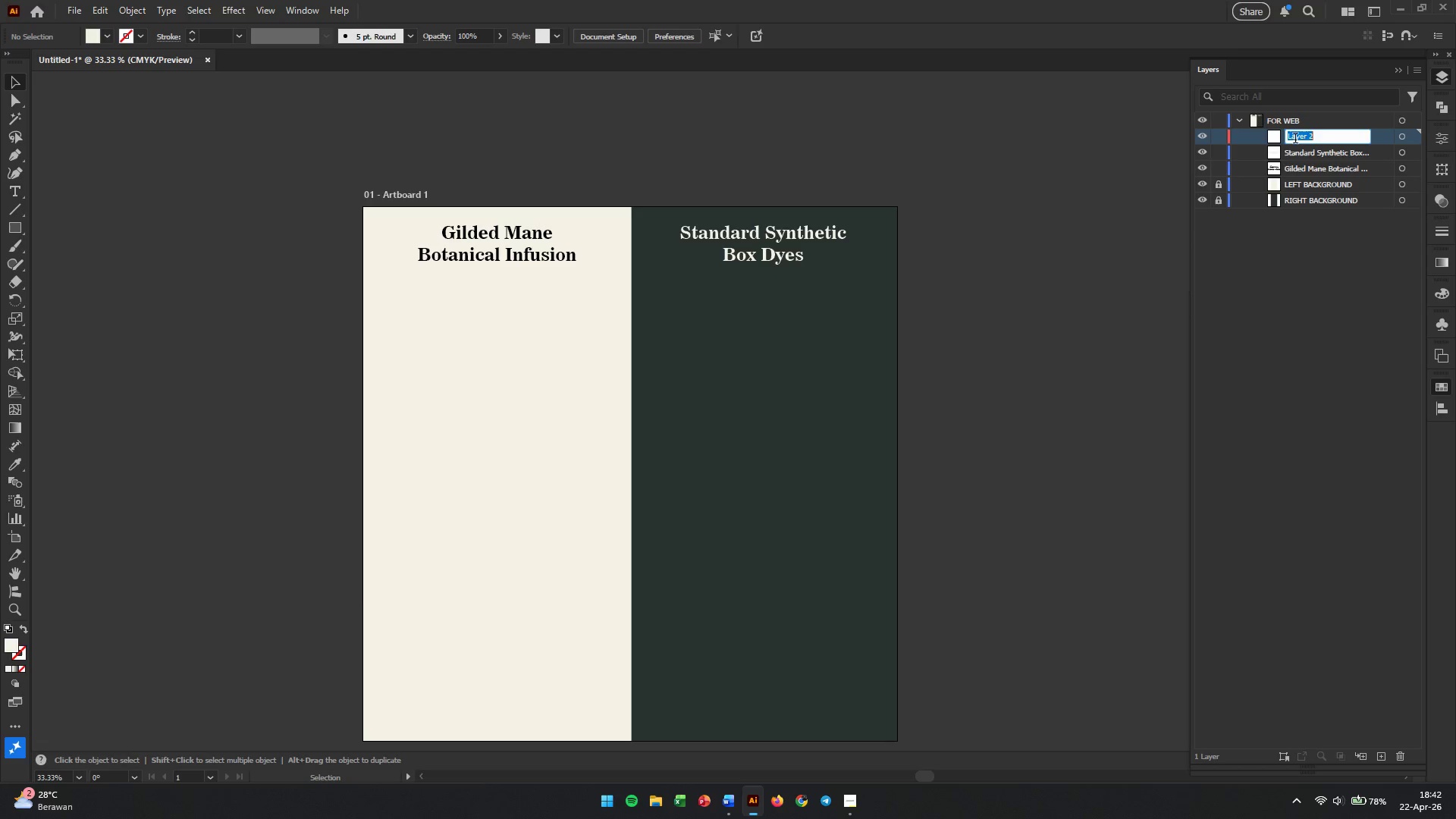 
triple_click([1295, 140])
 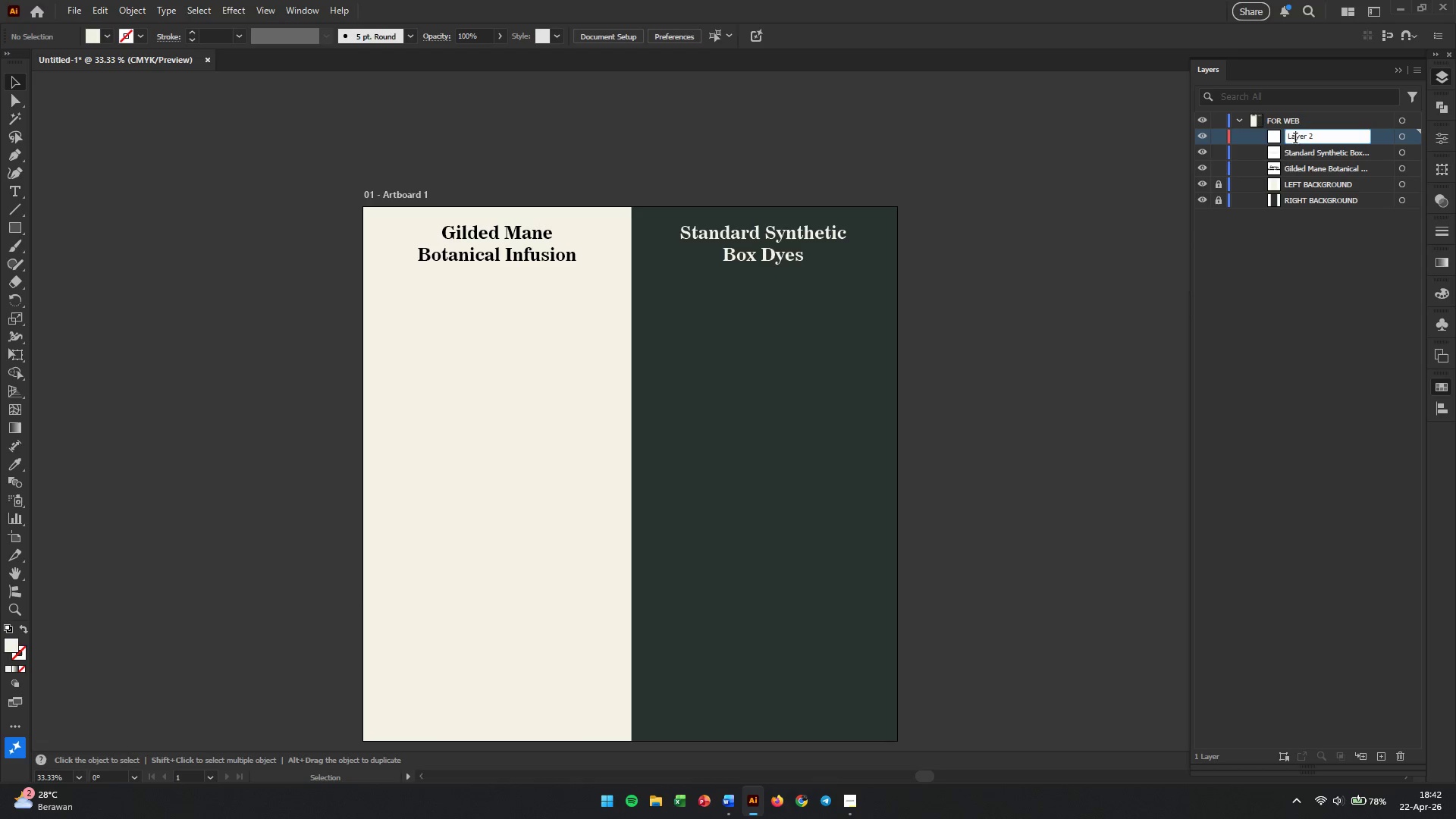 
triple_click([1295, 140])
 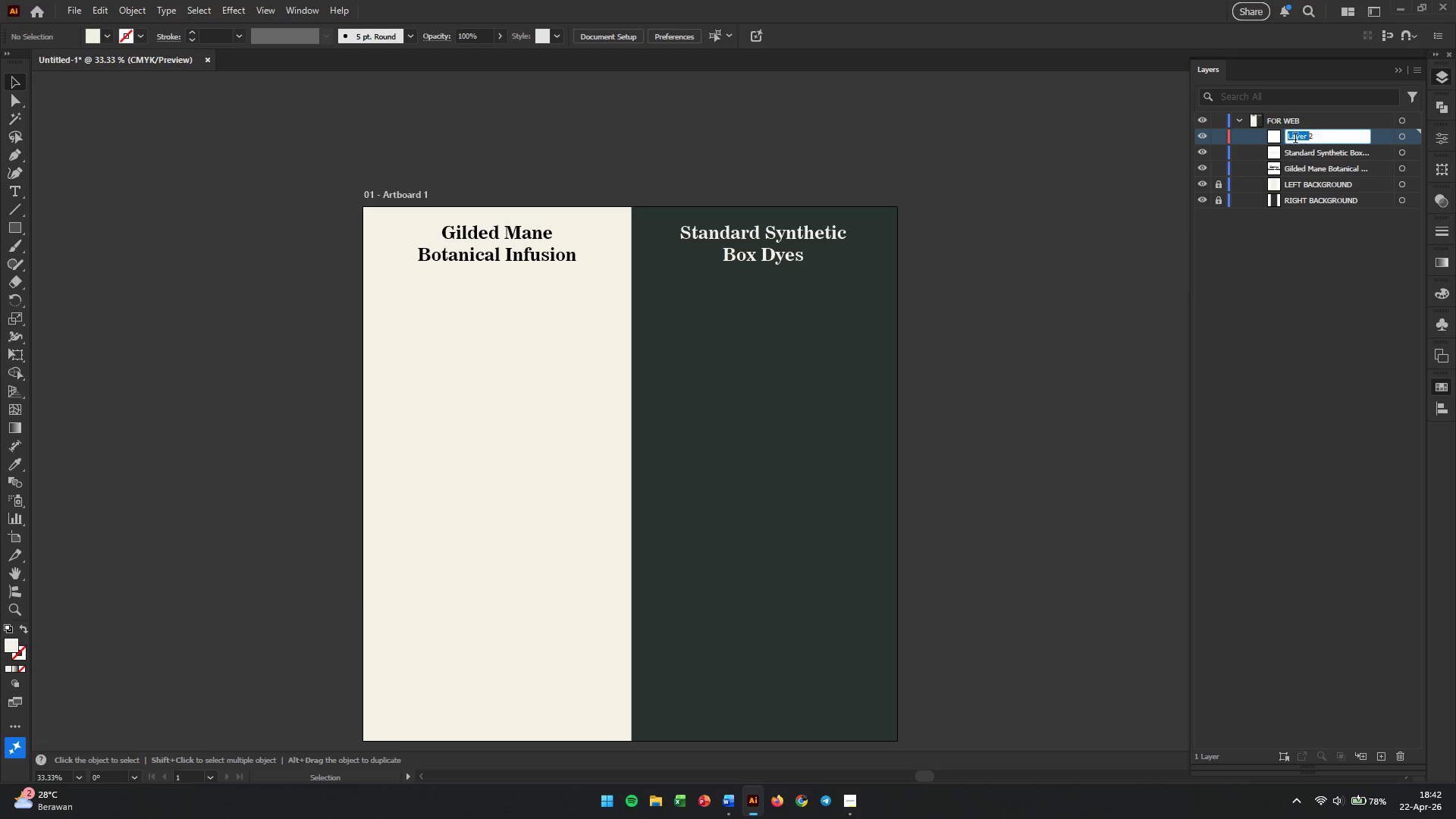 
triple_click([1295, 140])
 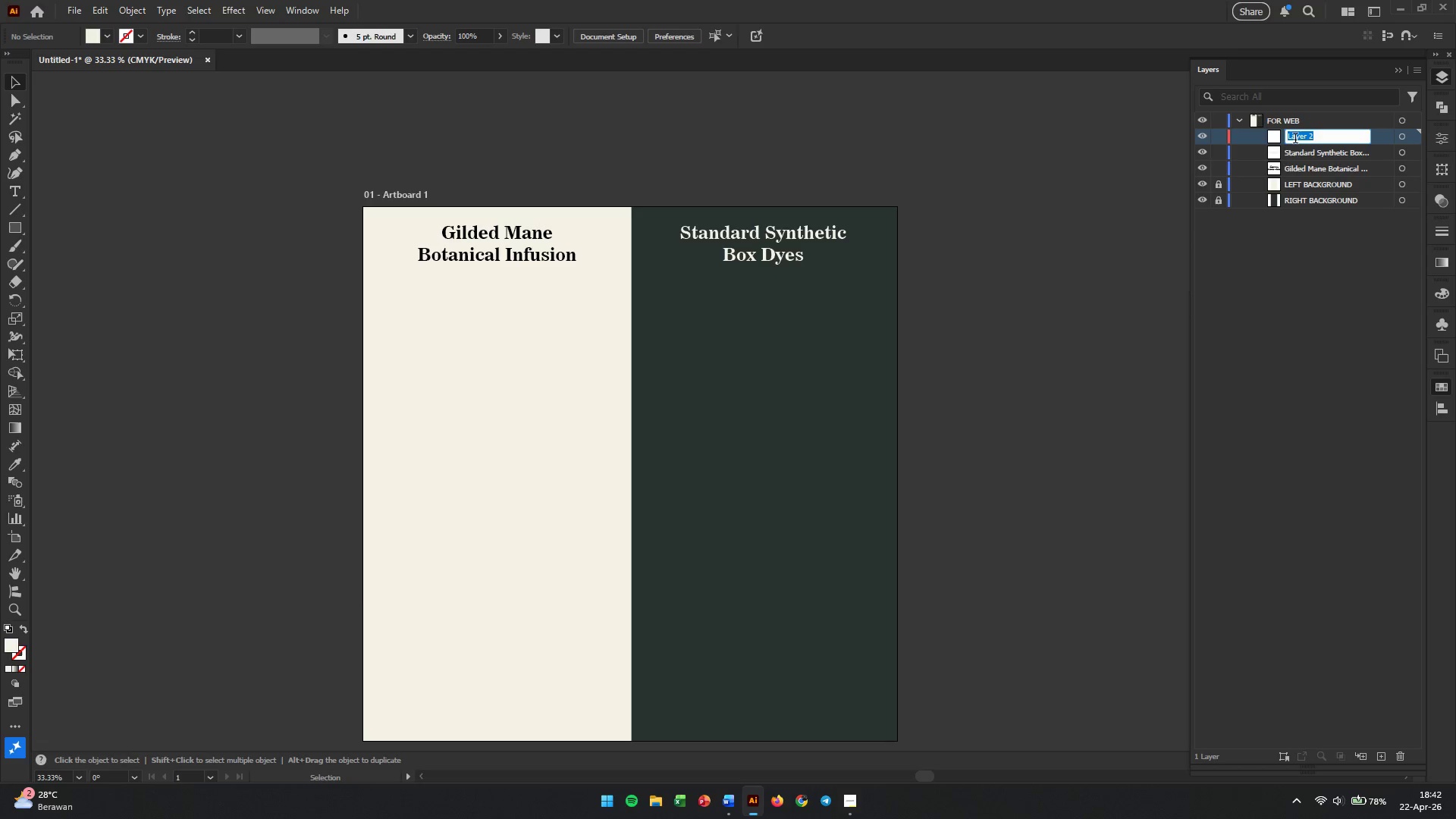 
type(text)
key(Backspace)
key(Backspace)
key(Backspace)
key(Backspace)
type(TEXT)
 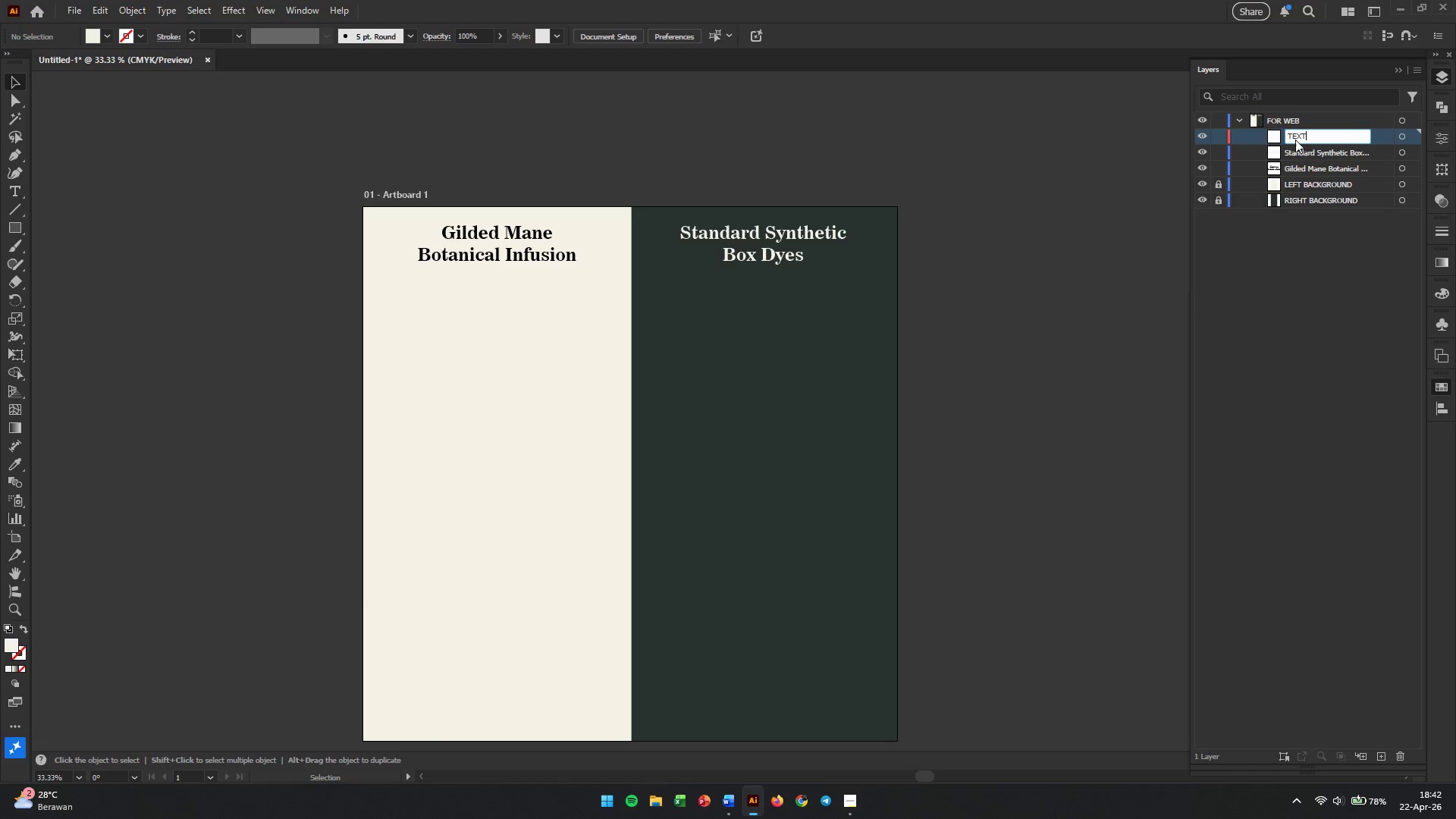 
key(Enter)
 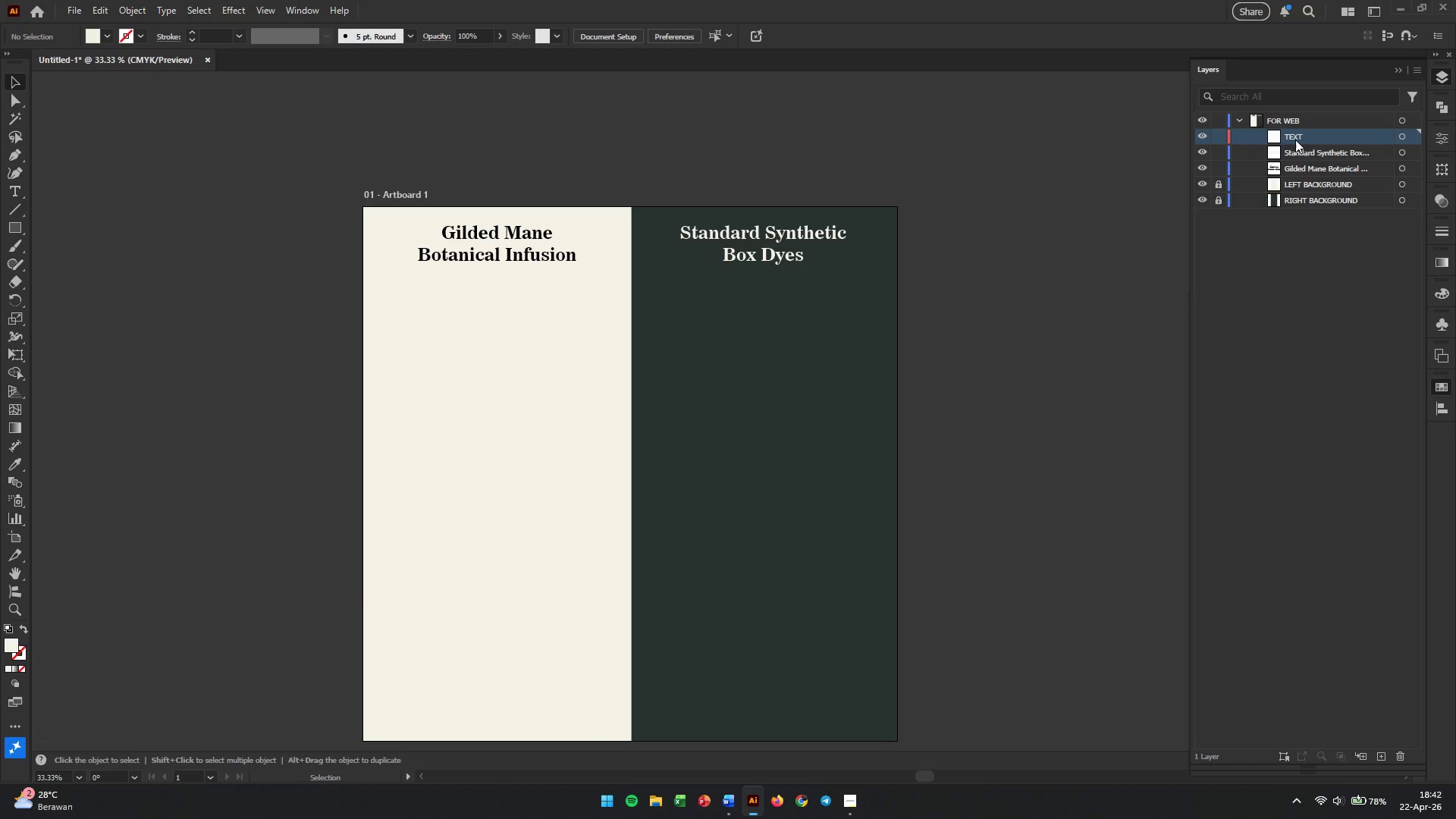 
left_click([1310, 156])
 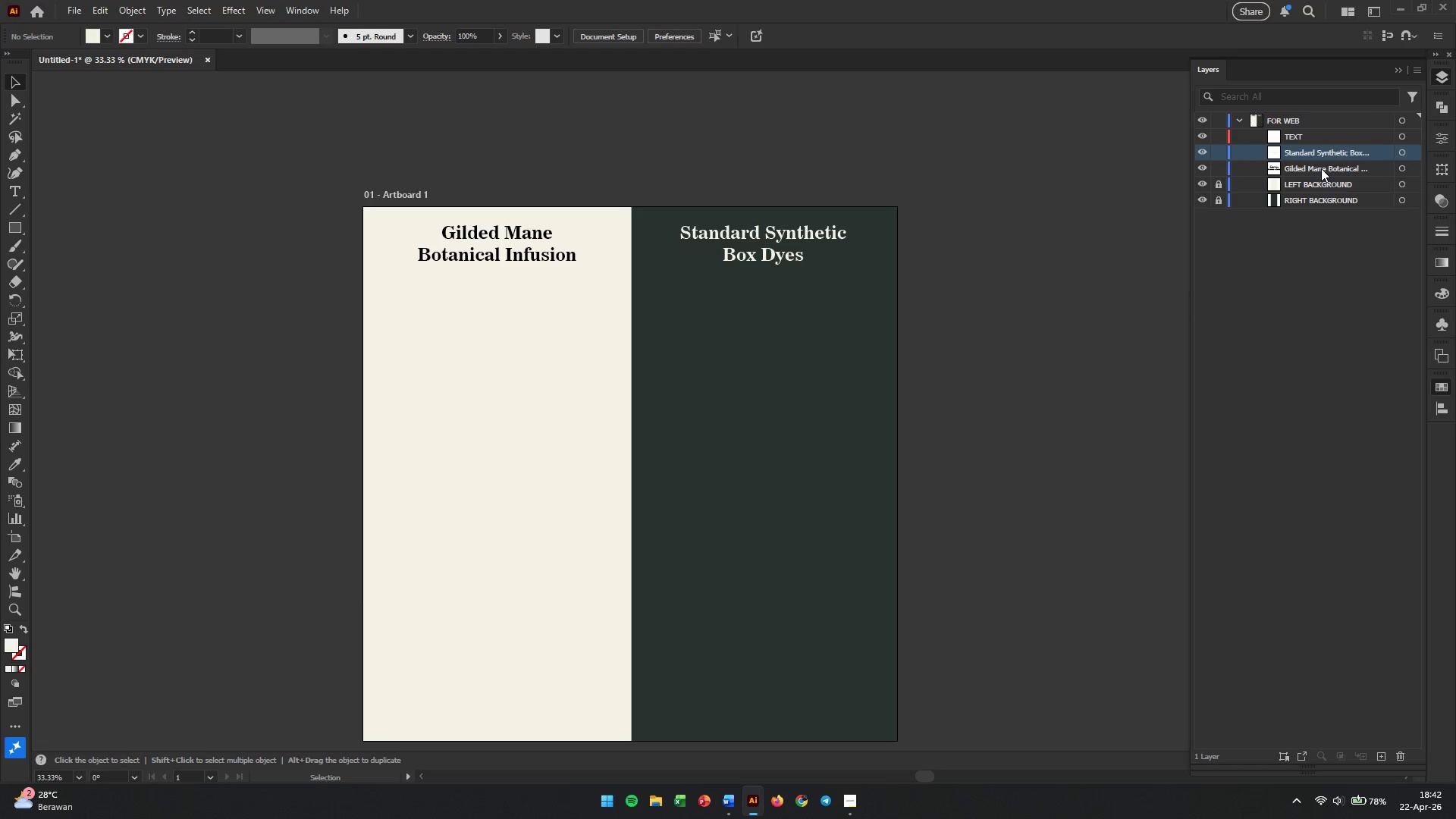 
hold_key(key=CapsLock, duration=0.73)
 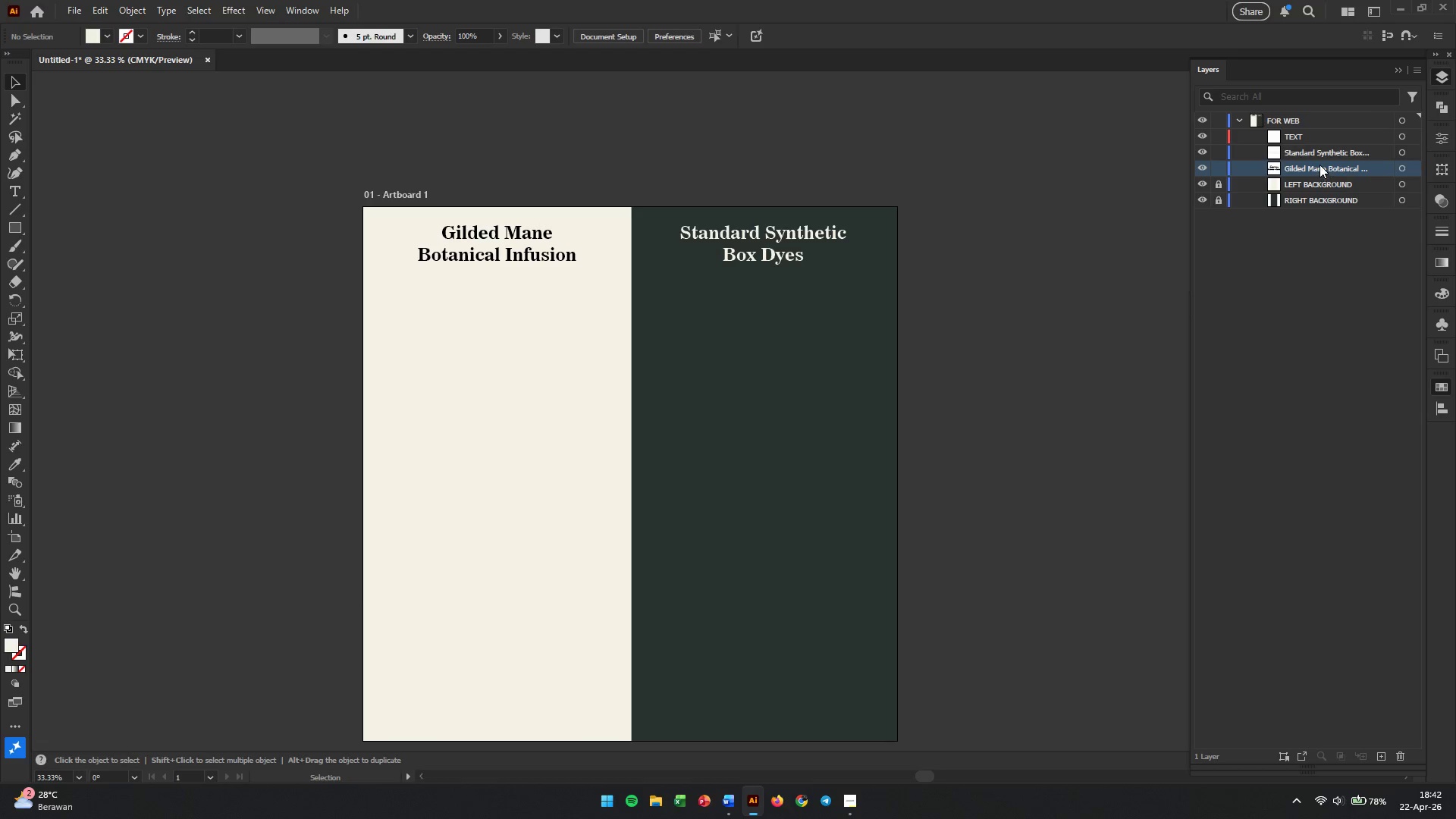 
left_click([1321, 168])
 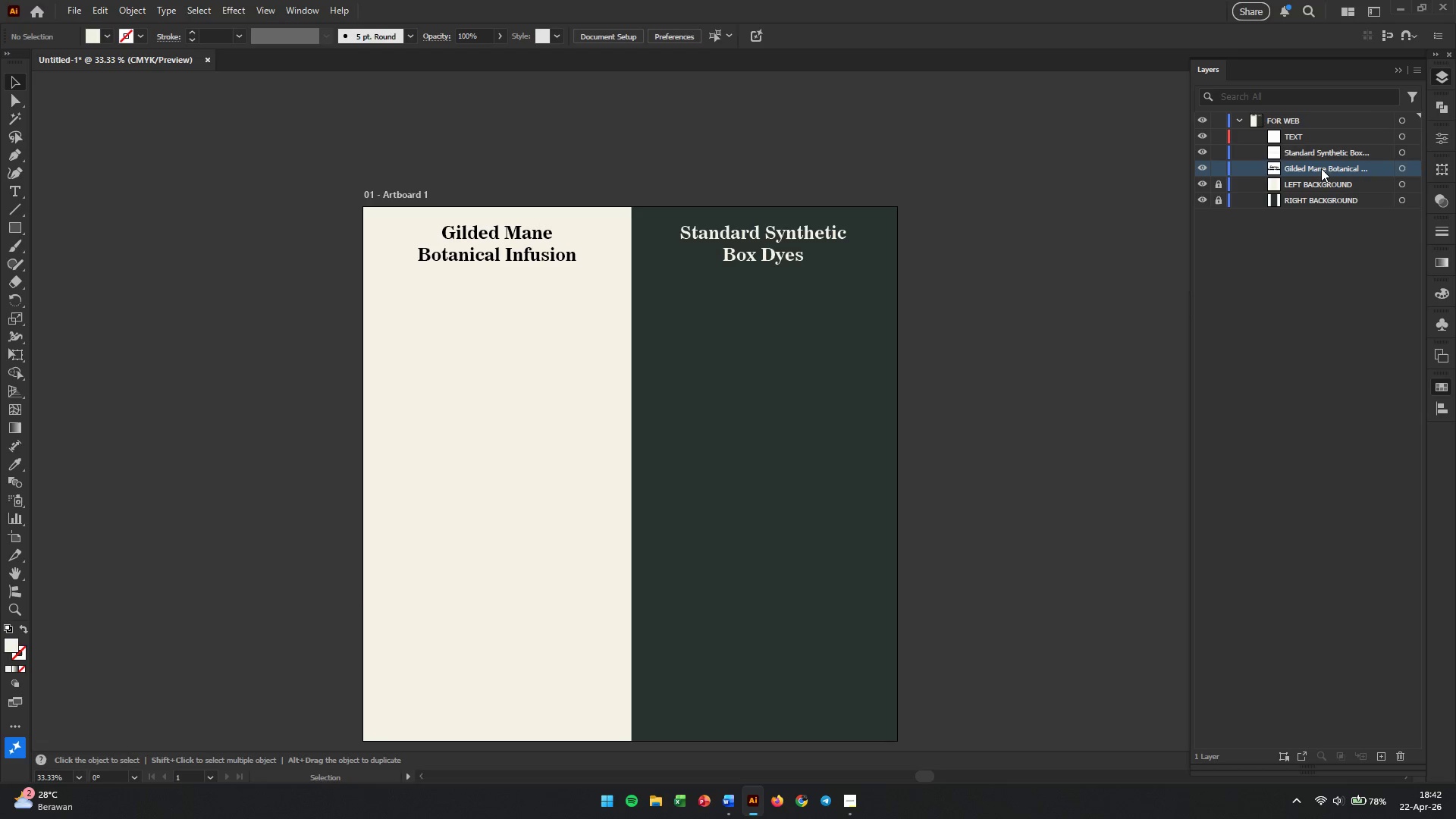 
key(CapsLock)
 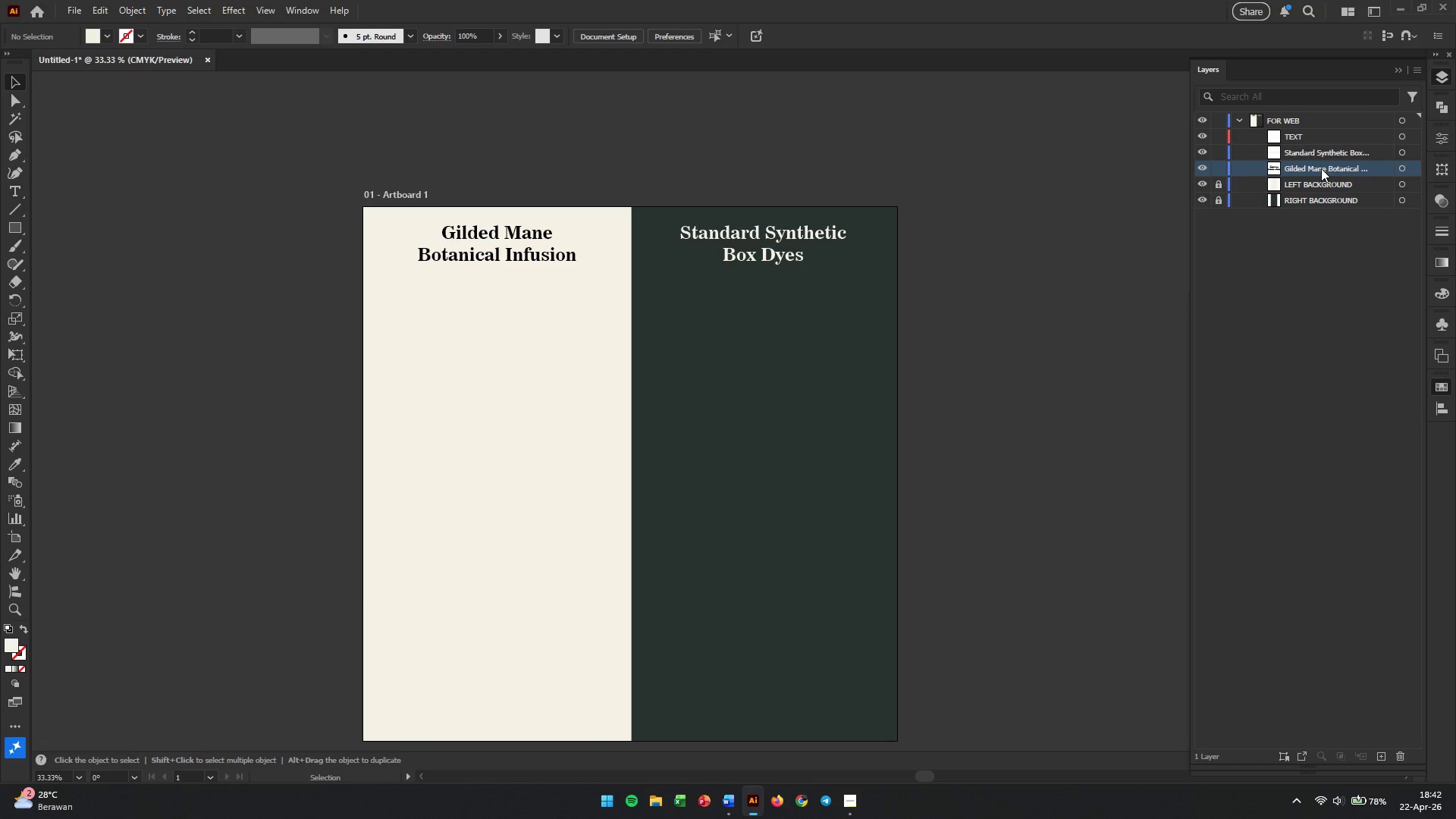 
hold_key(key=ShiftLeft, duration=0.83)
left_click([1319, 157])
 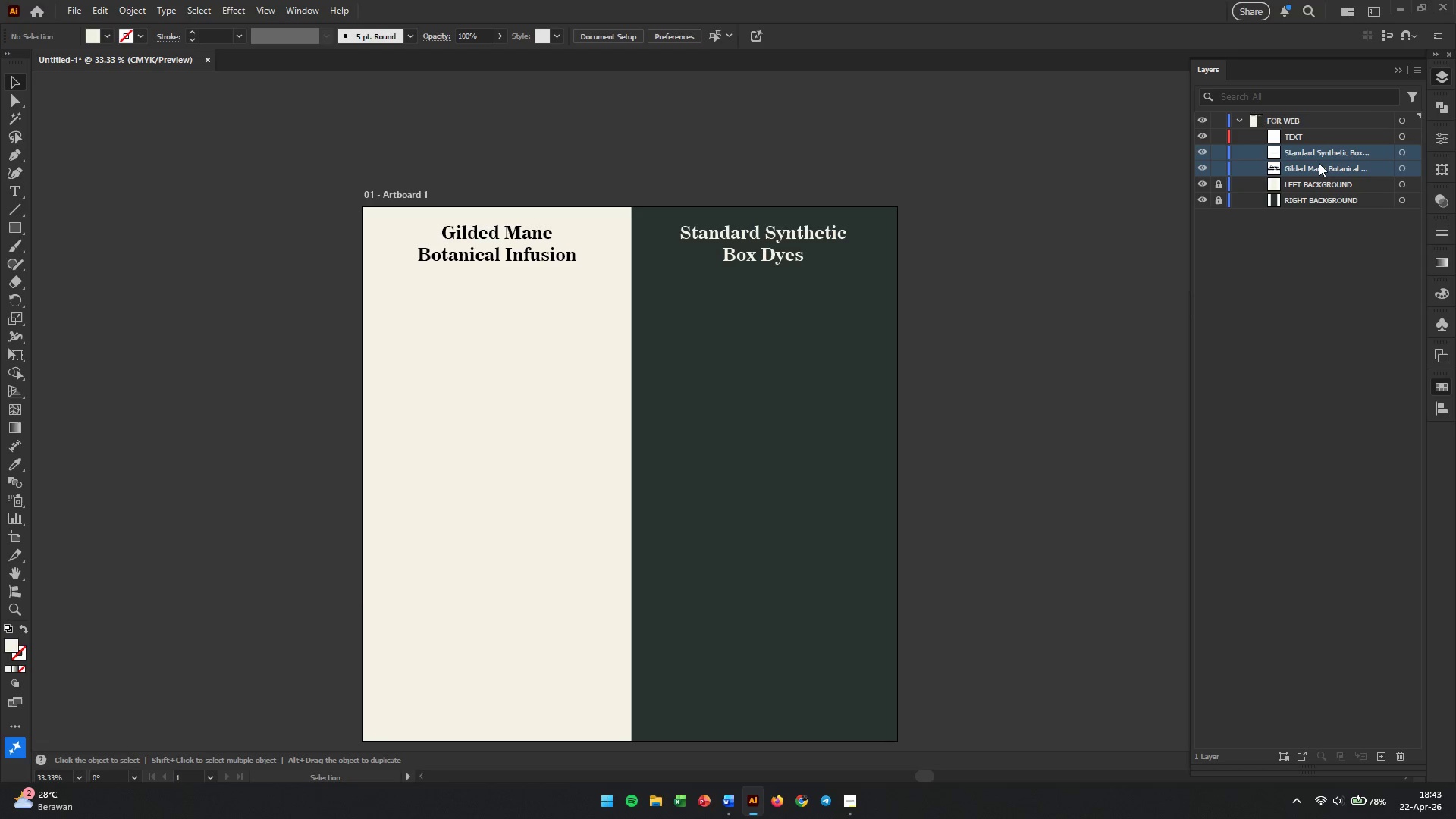 
left_click_drag(start_coordinate=[1319, 163], to_coordinate=[1319, 136])
 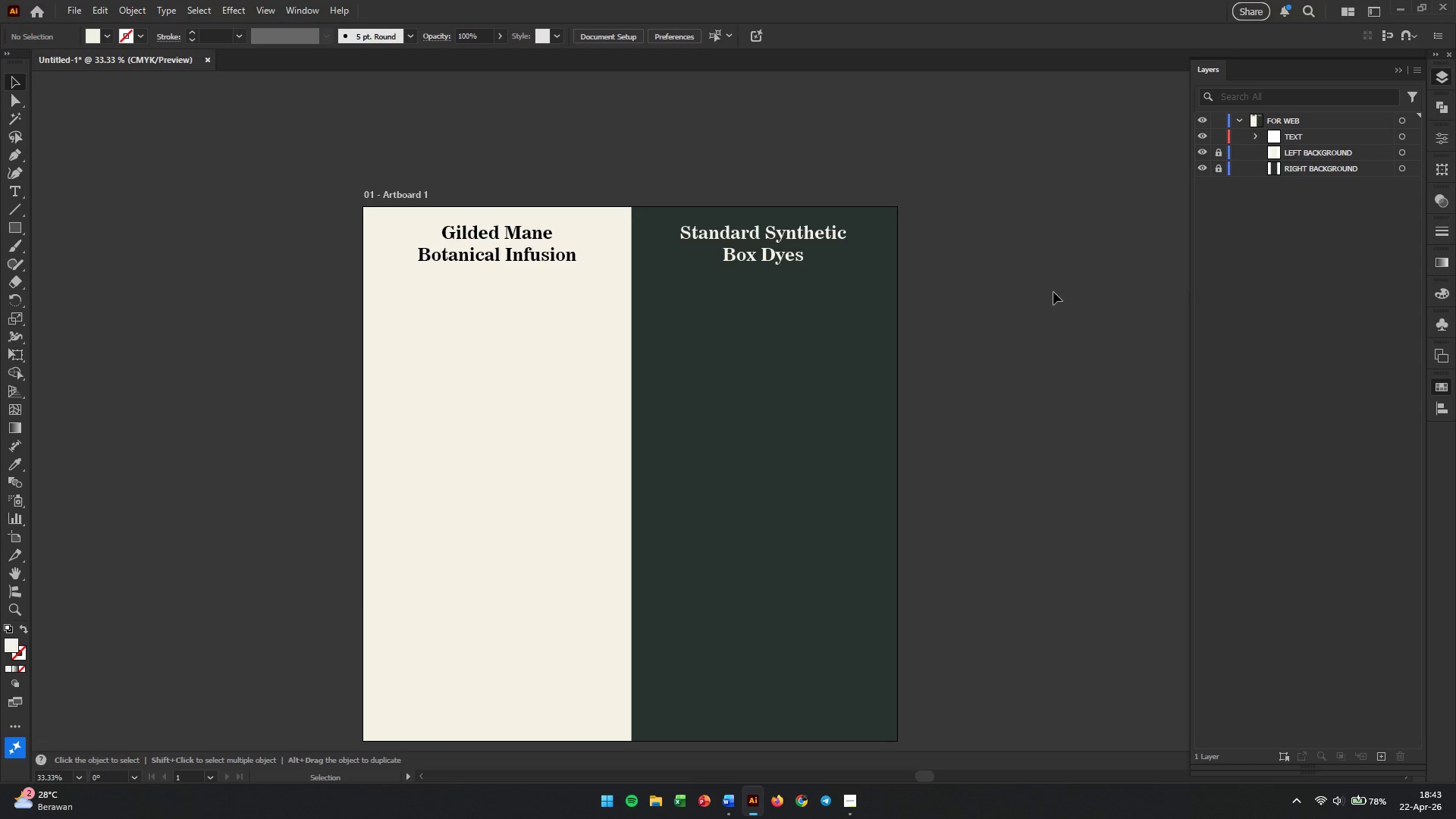 
left_click([1009, 311])
 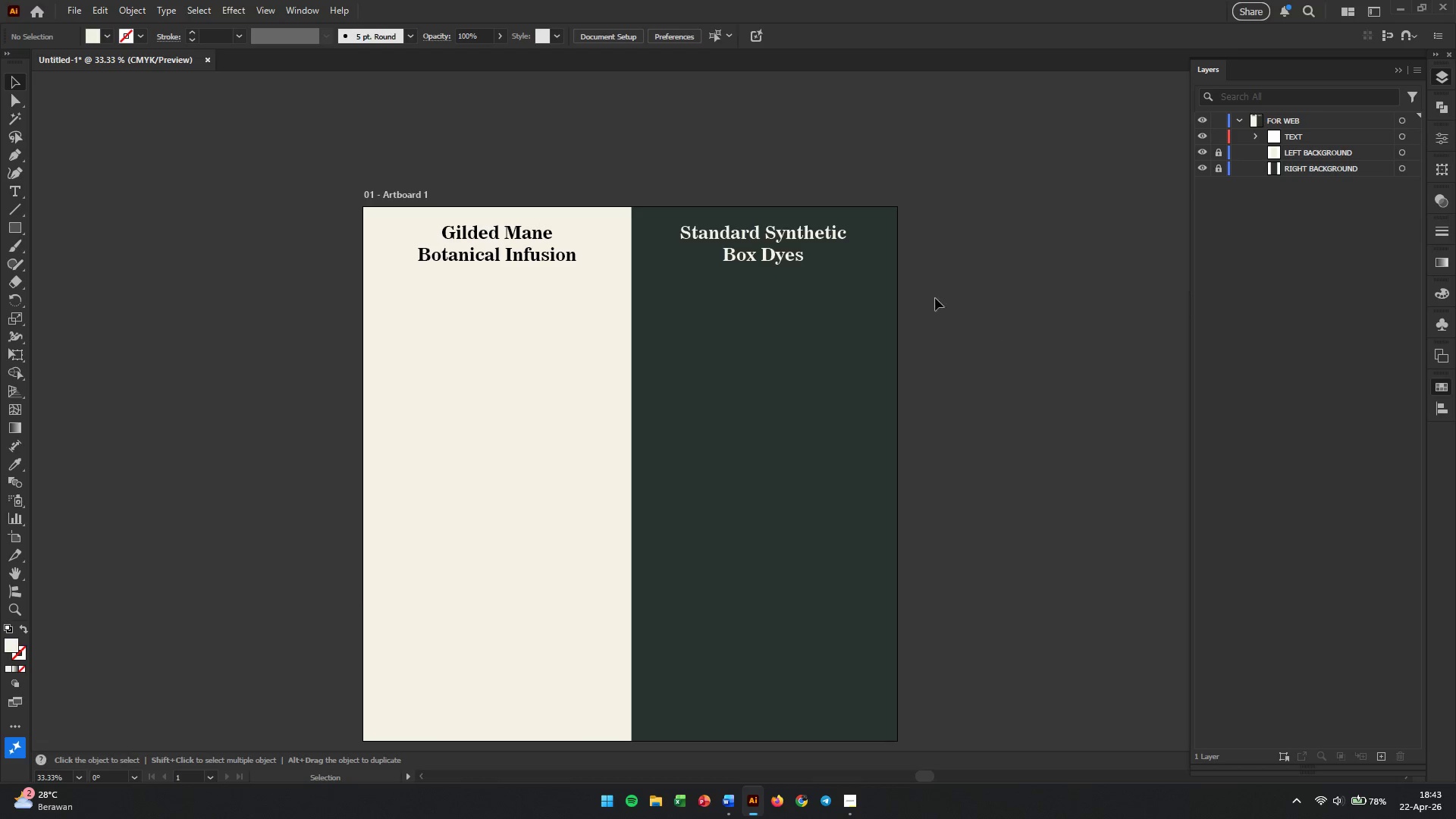 
left_click([480, 237])
 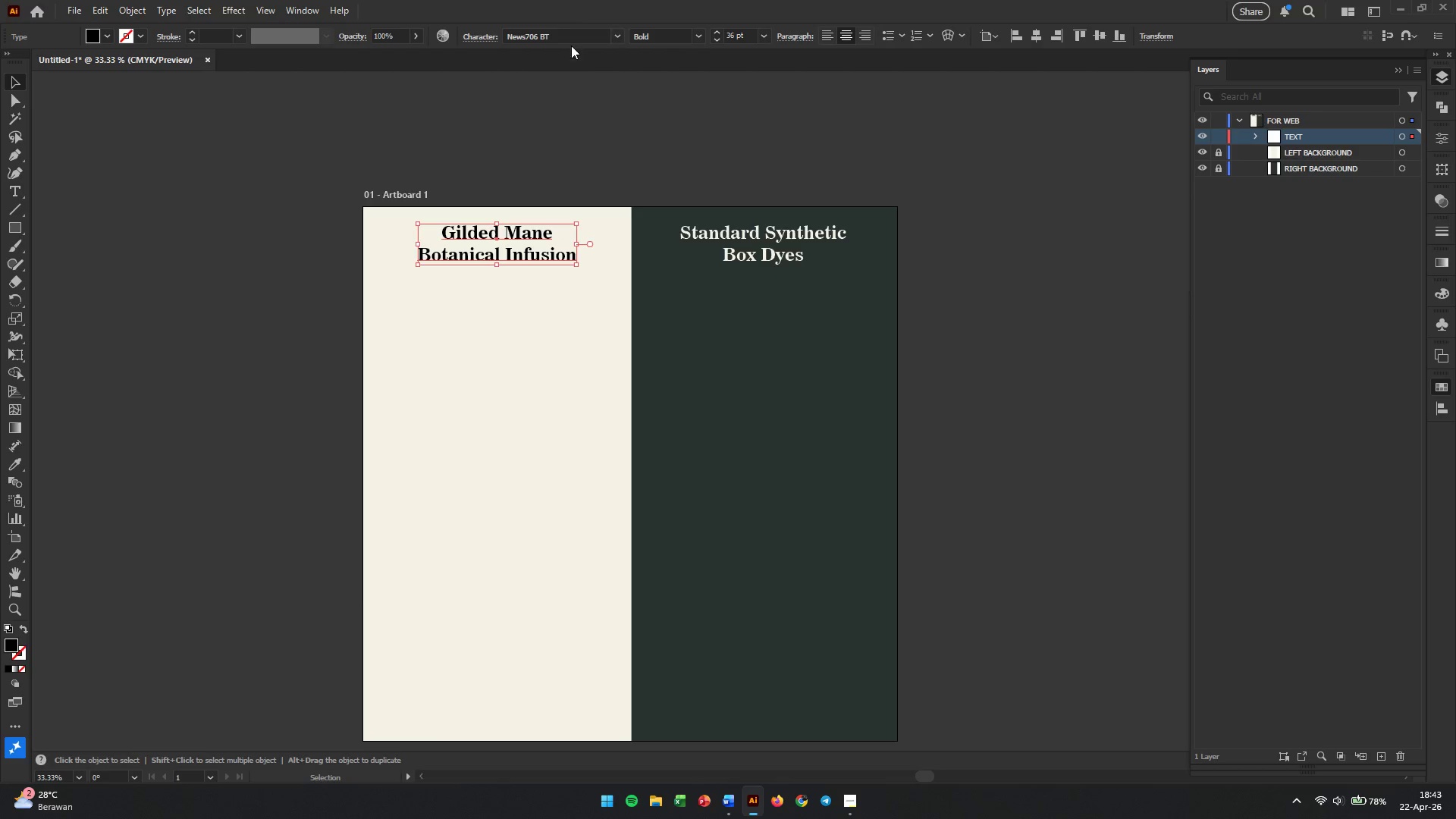 
double_click([572, 39])
 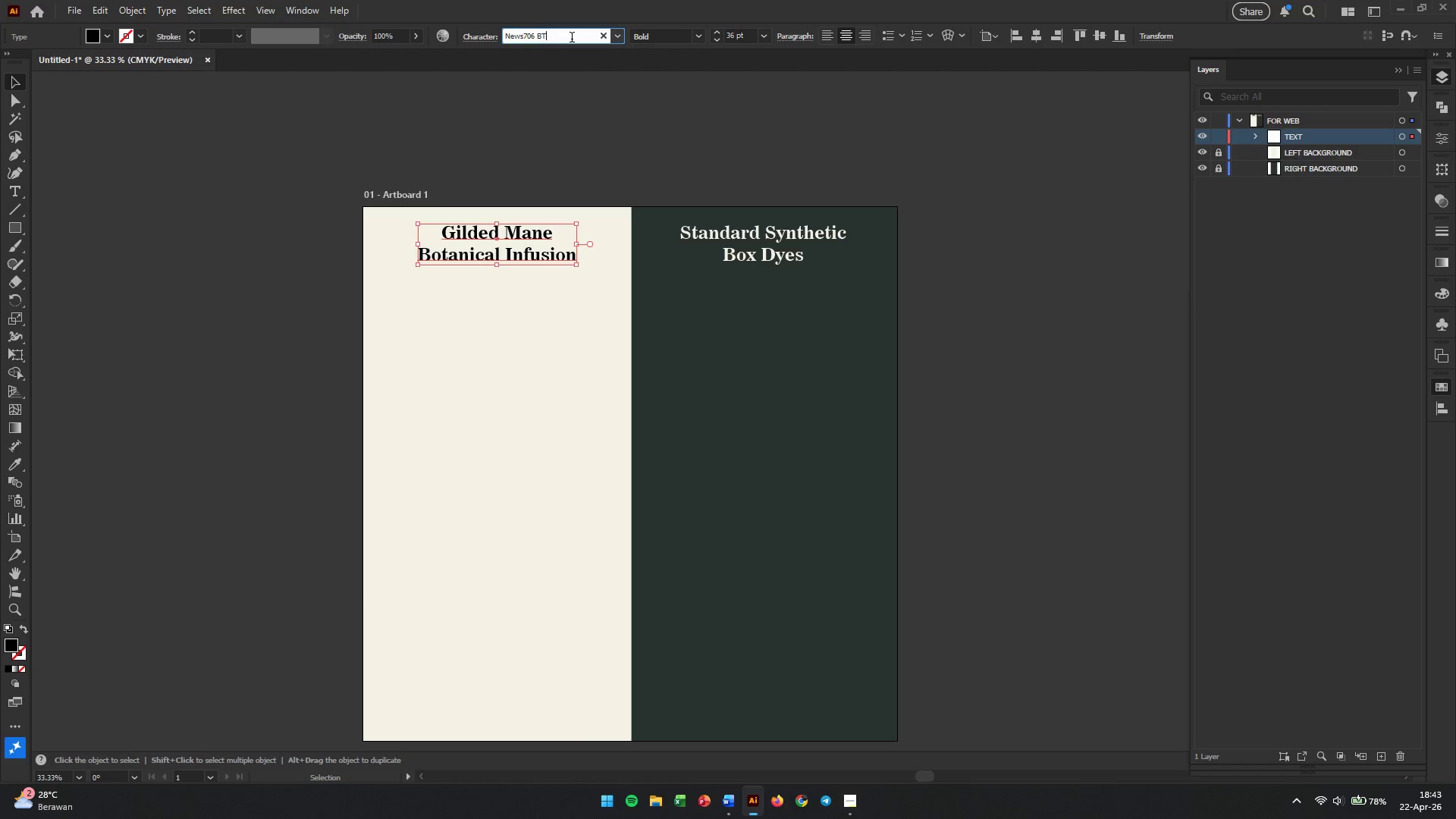 
triple_click([572, 39])
 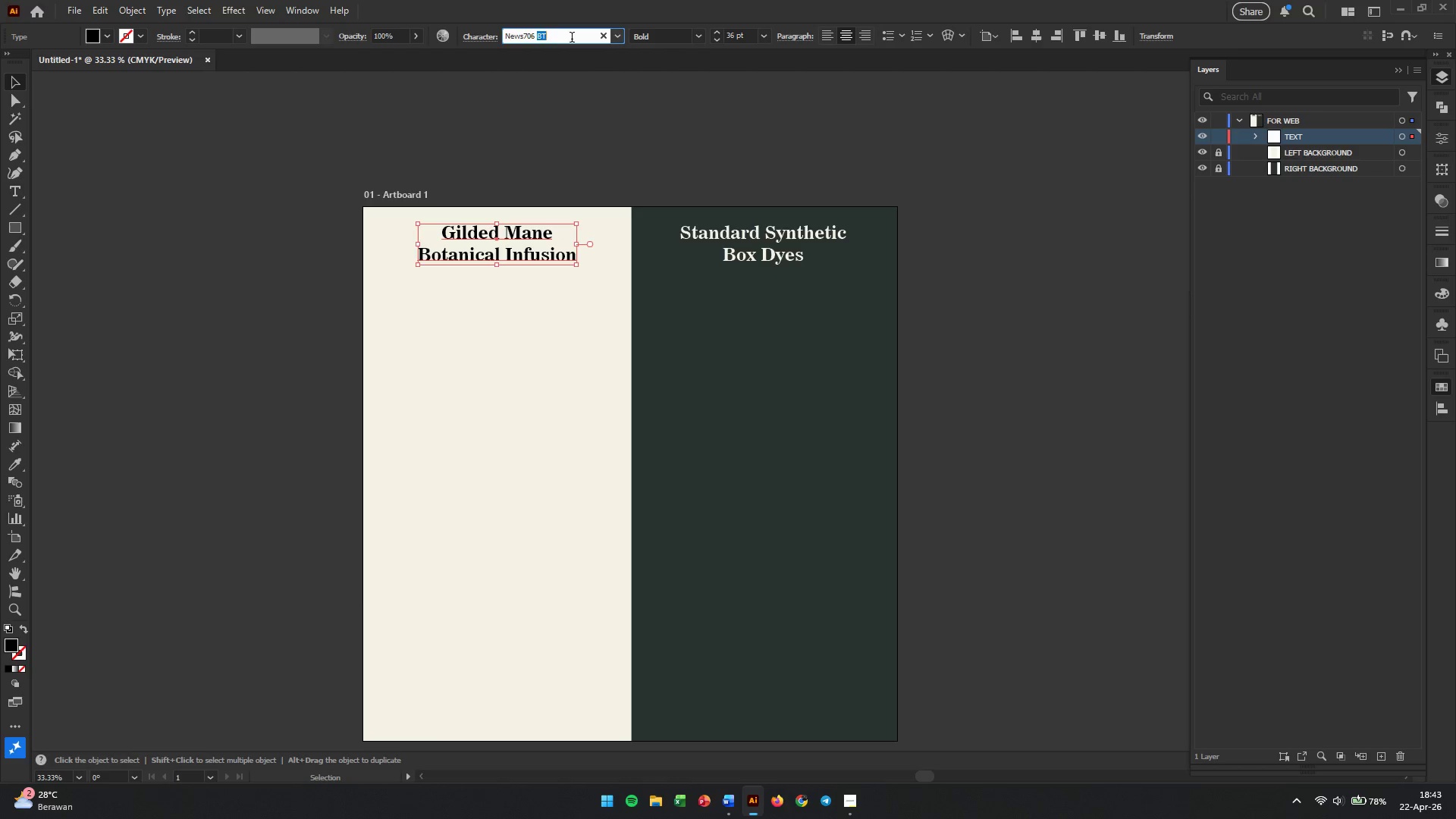 
triple_click([572, 39])
 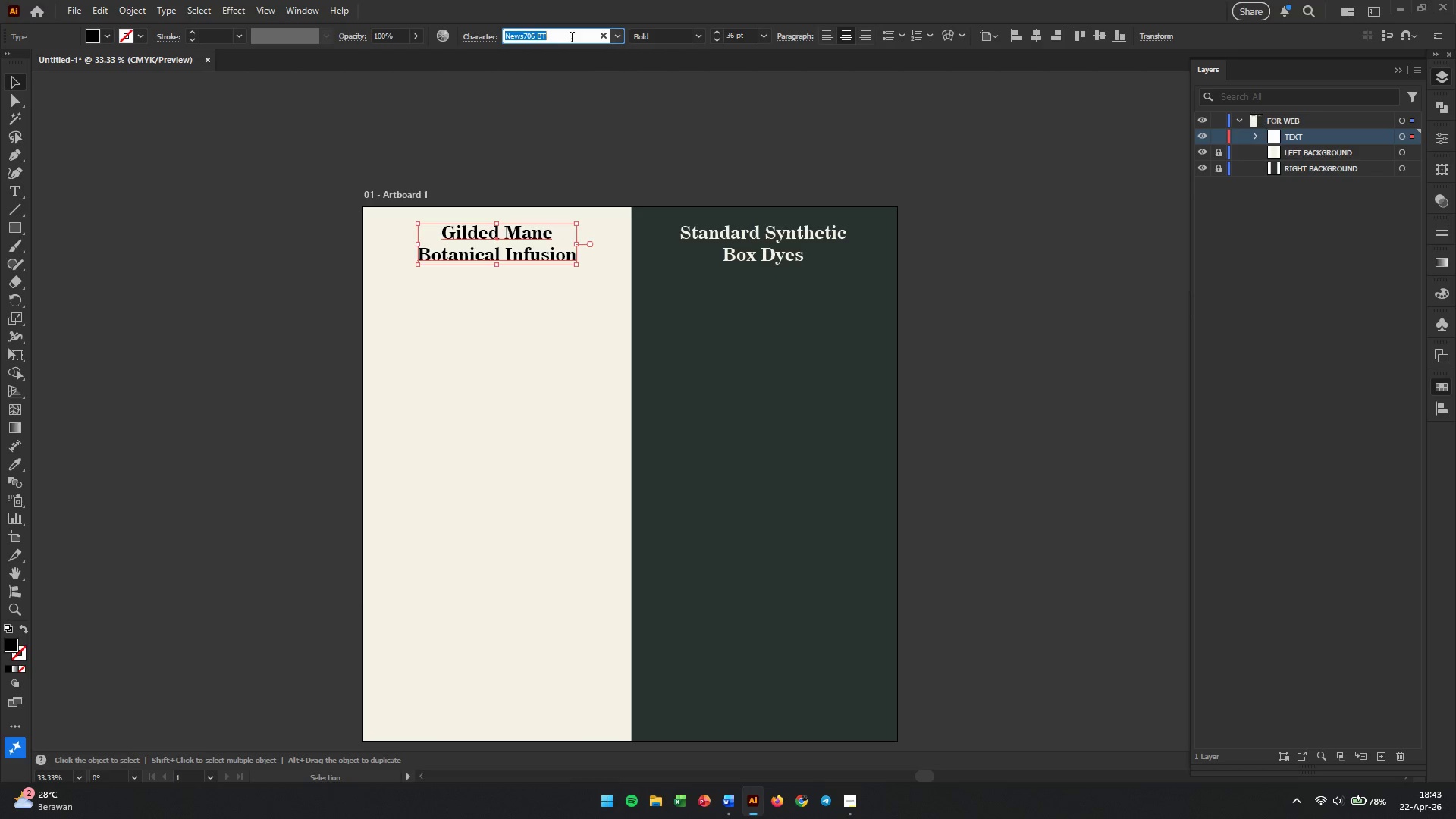 
type(LOR)
 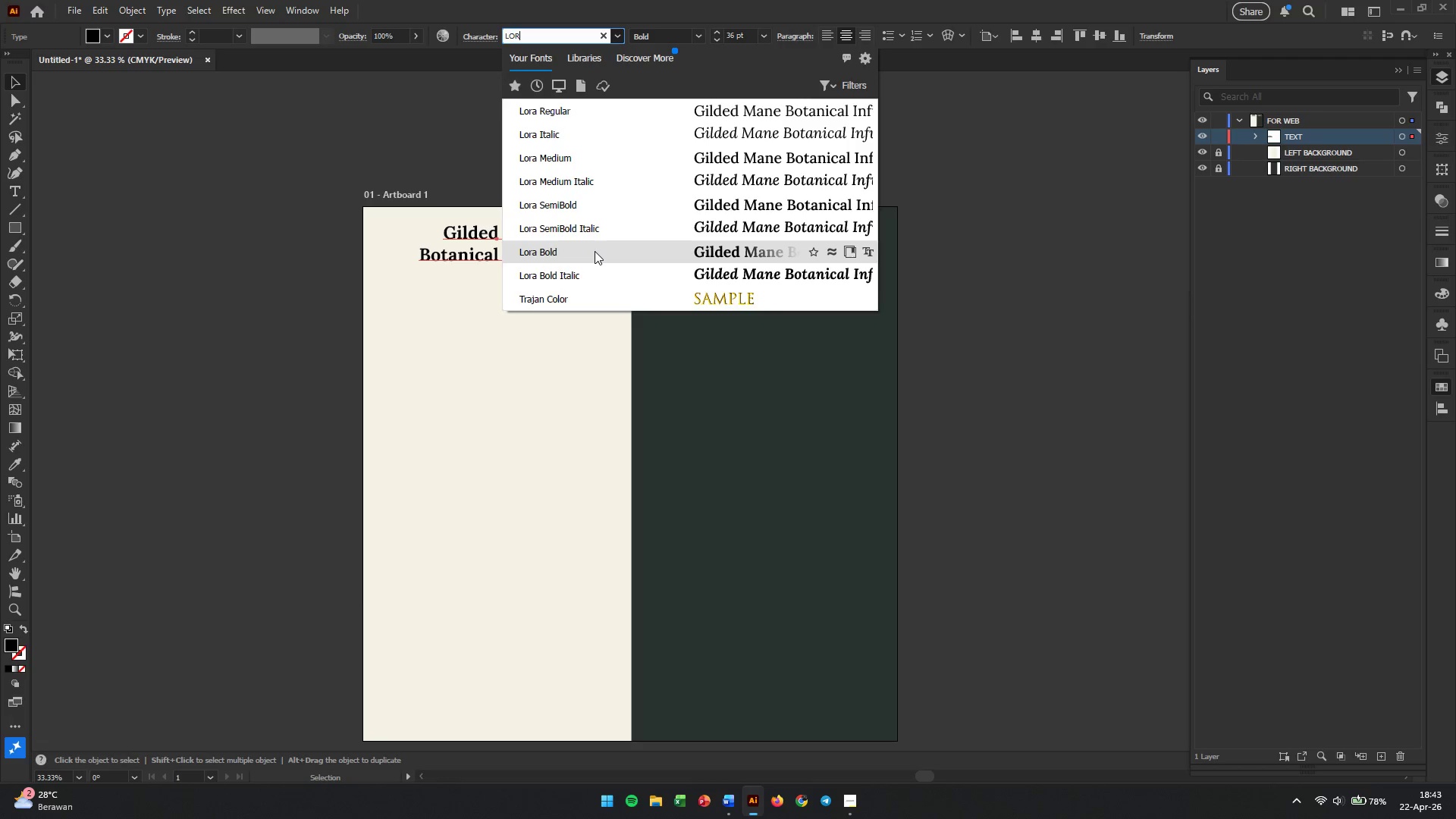 
wait(11.03)
 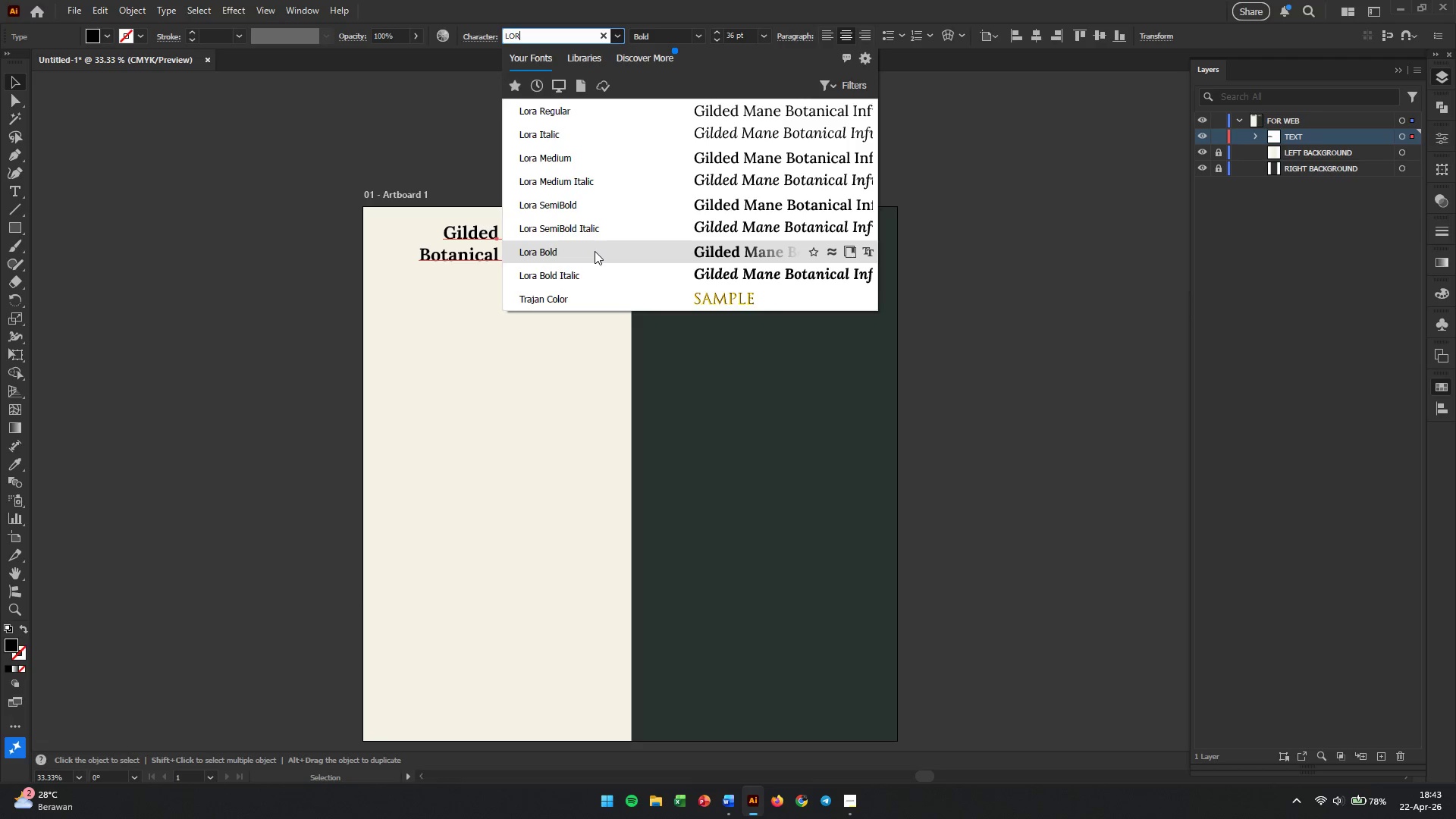 
left_click([594, 207])
 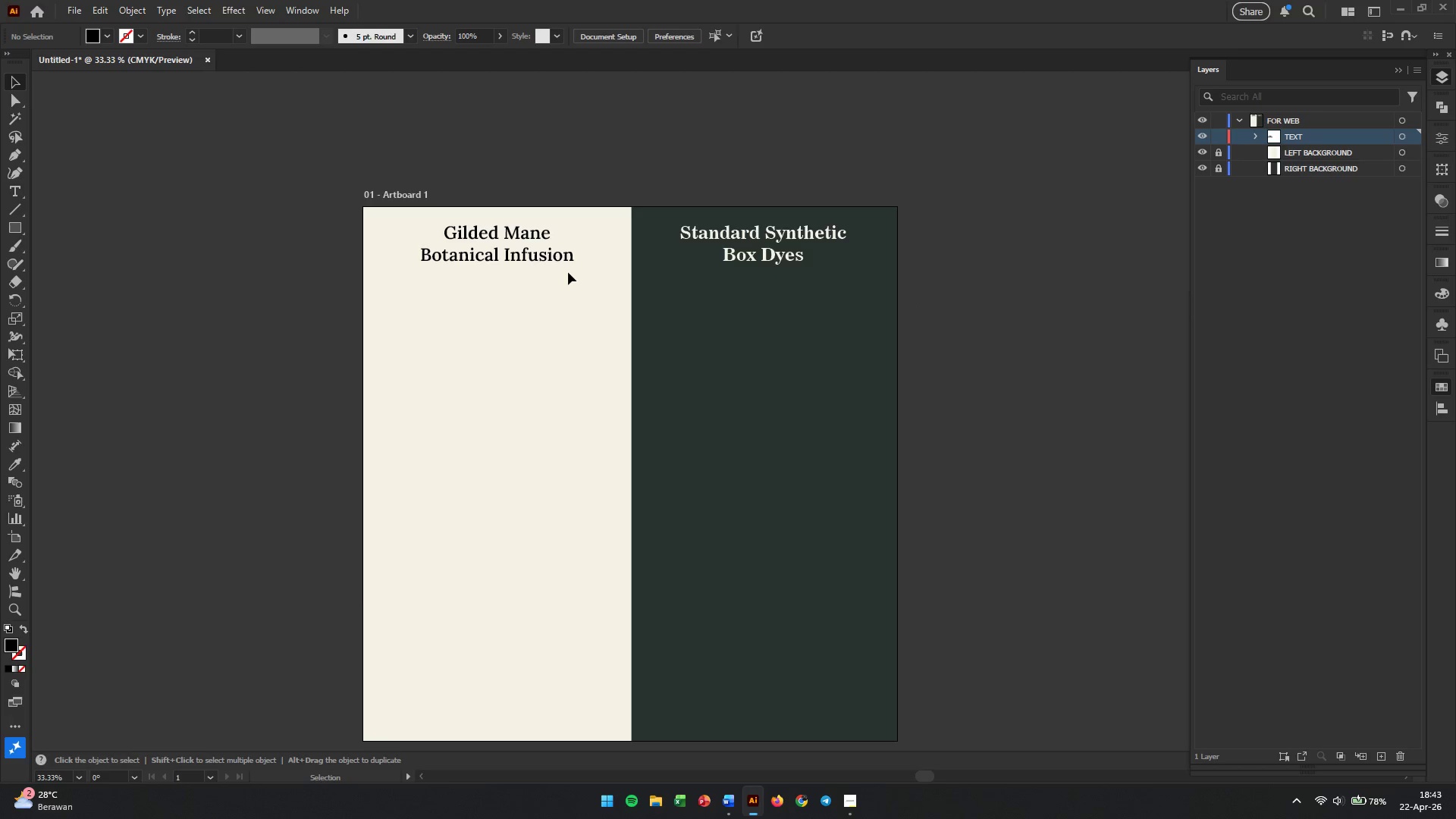 
wait(6.81)
 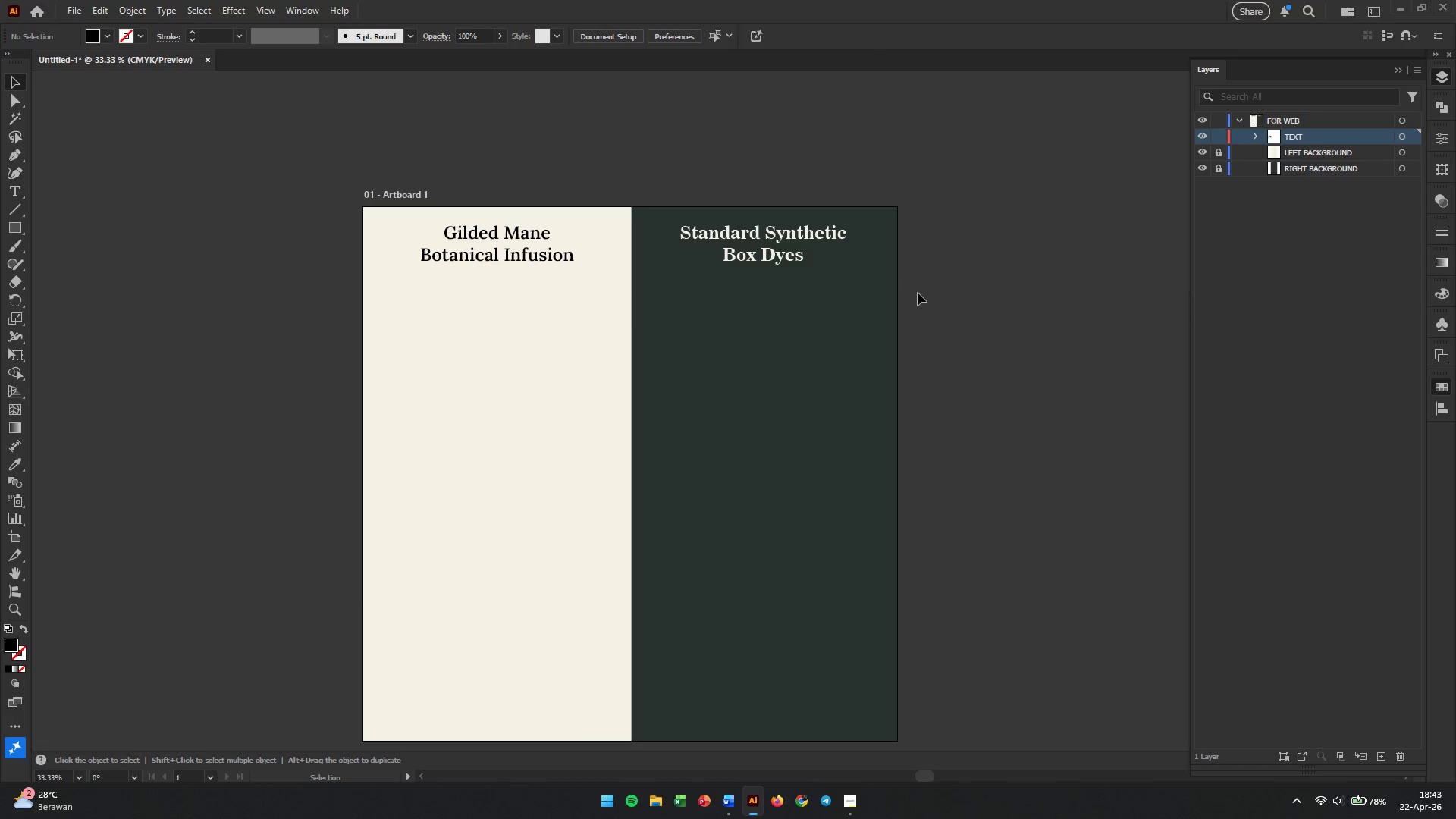 
left_click([737, 240])
 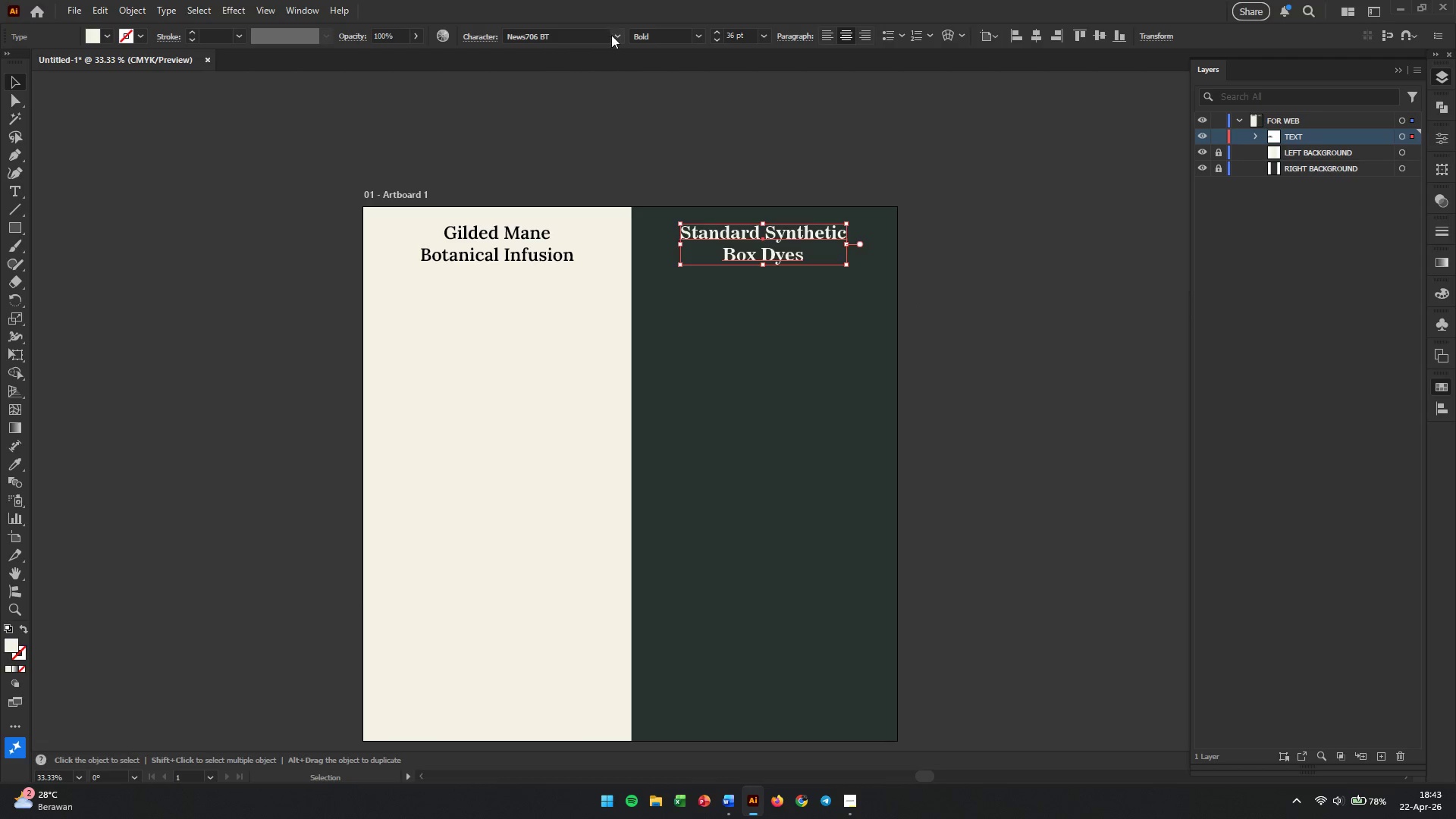 
double_click([585, 38])
 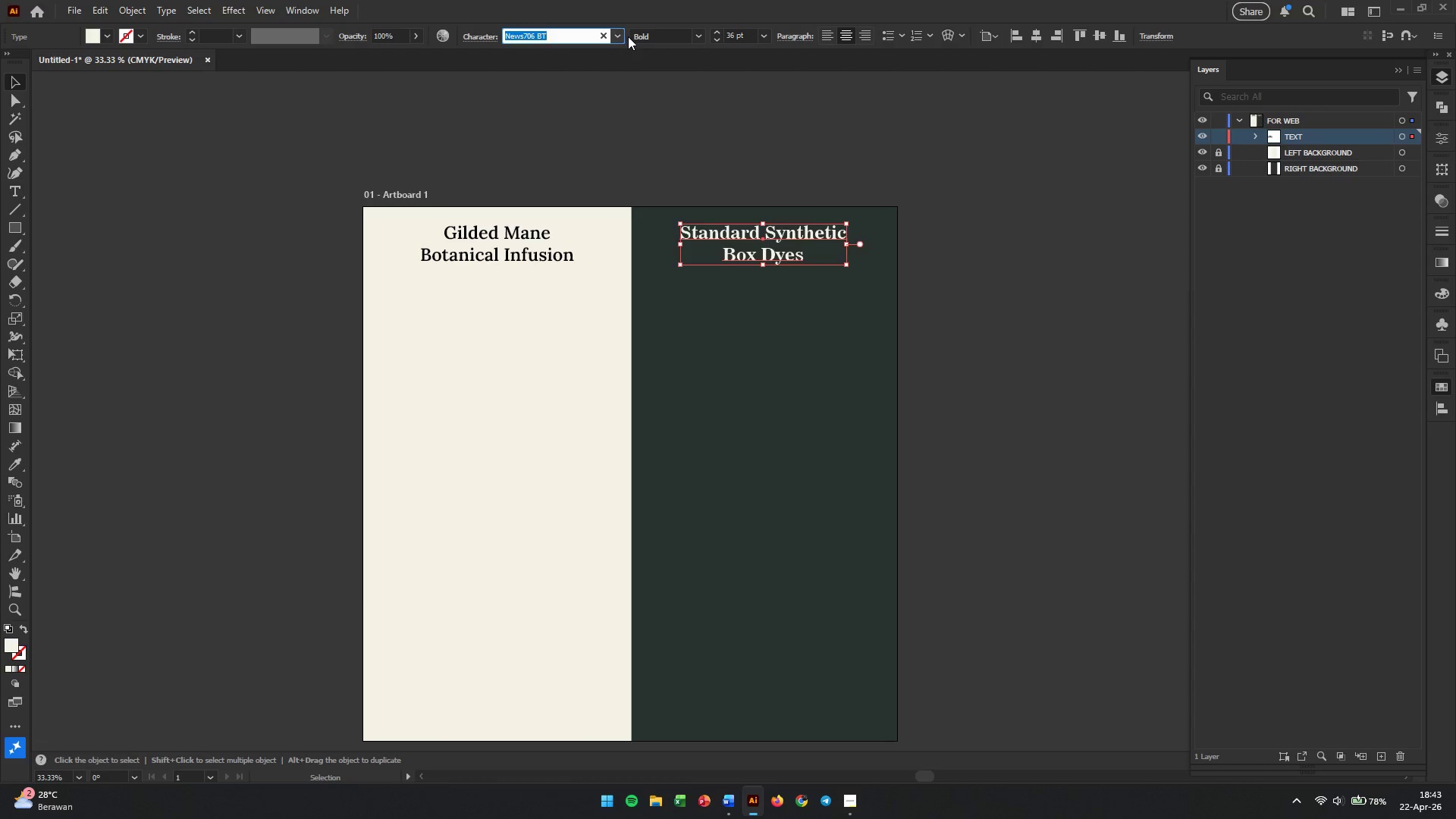 
left_click([610, 35])
 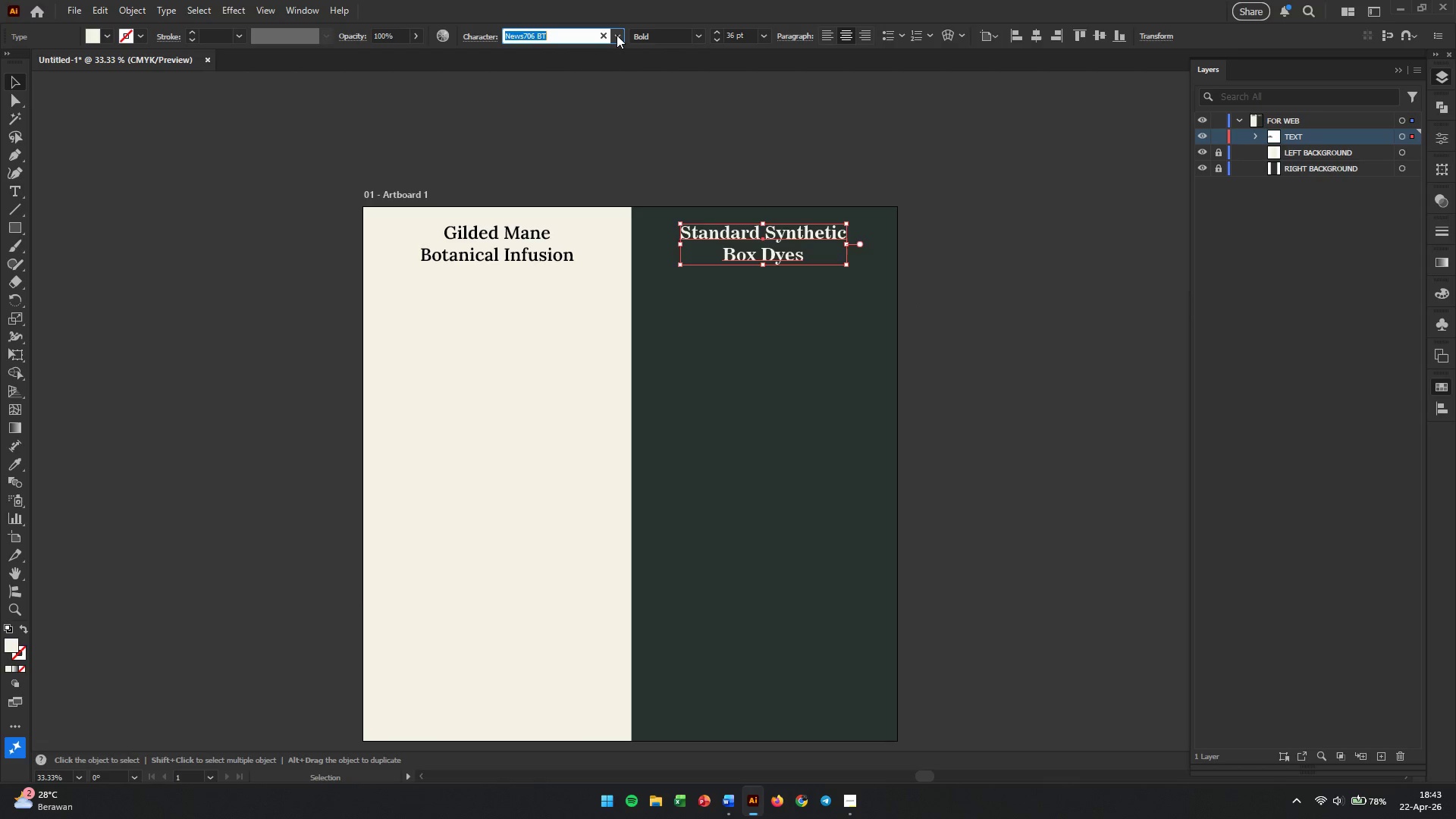 
left_click([617, 35])
 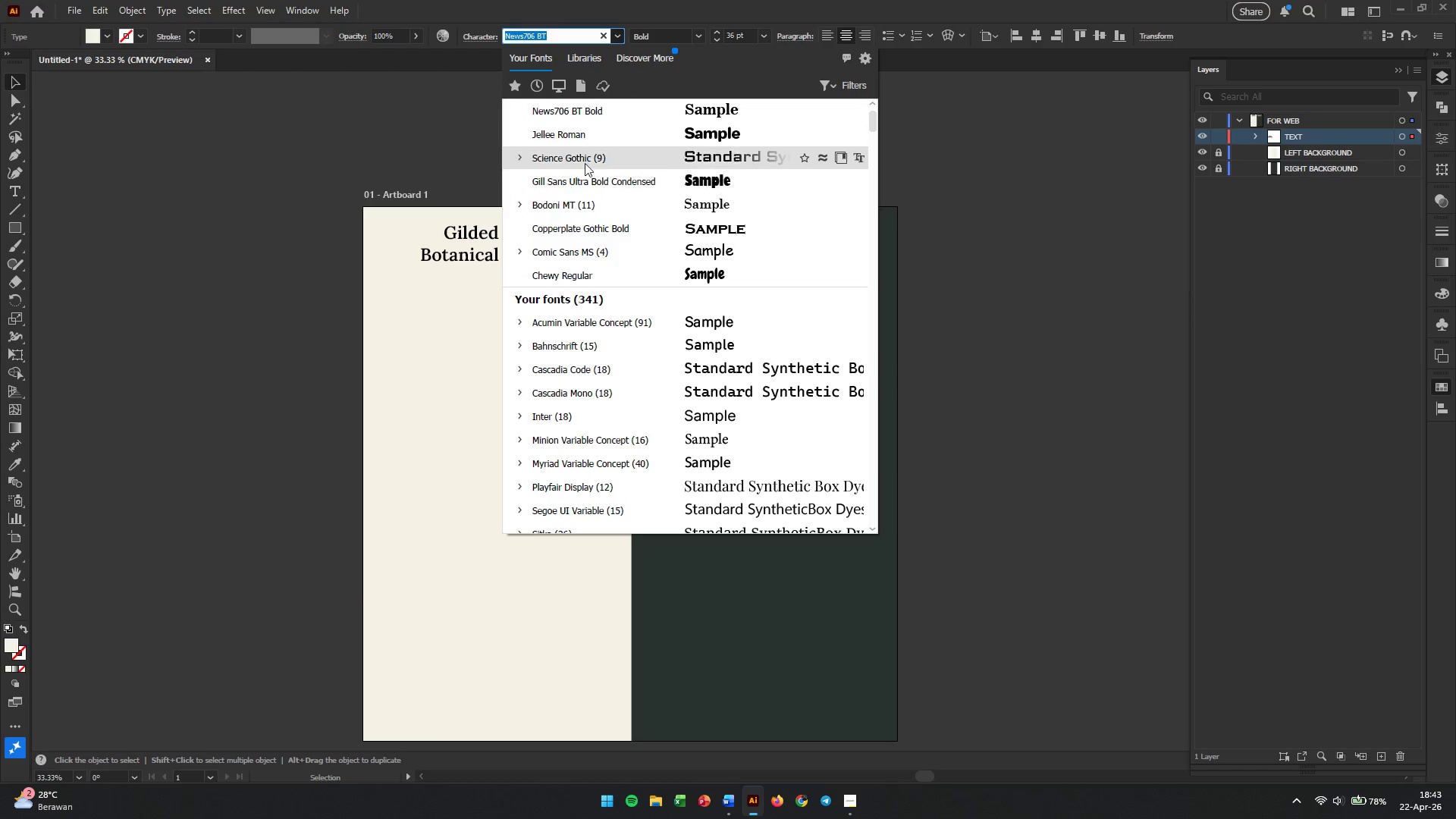 
scroll: coordinate [613, 164], scroll_direction: up, amount: 5.0
 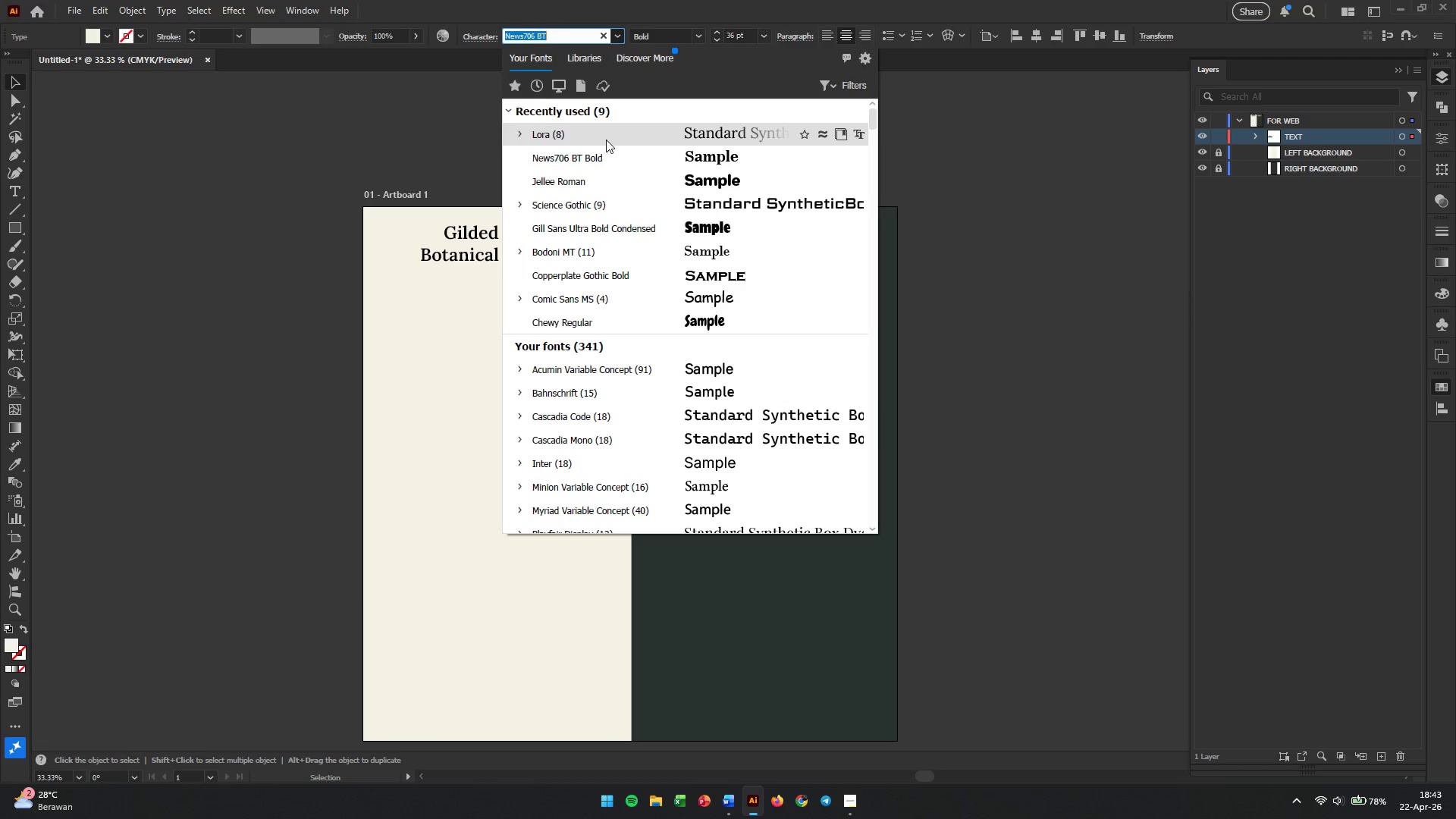 
left_click([606, 140])
 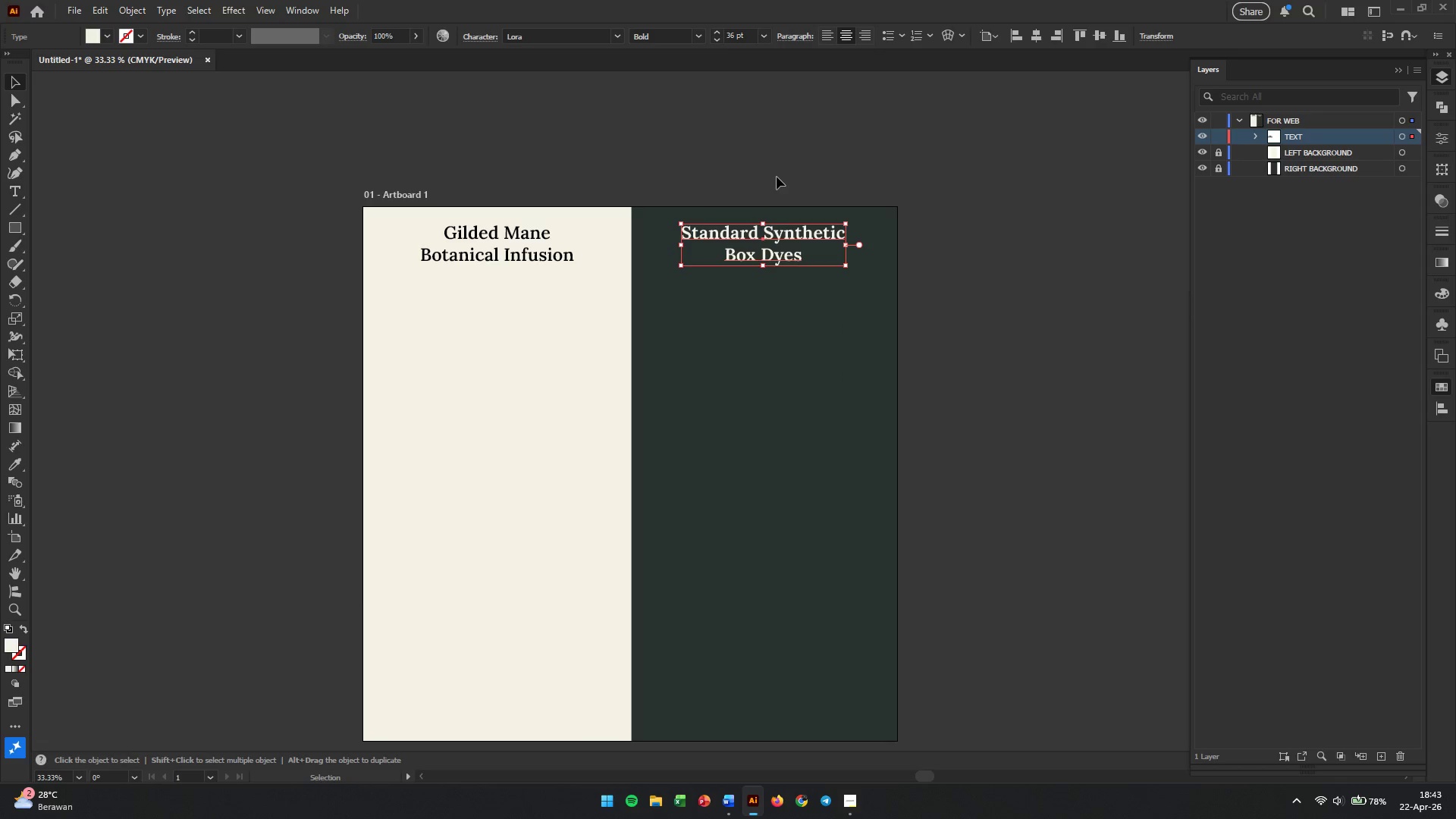 
left_click([777, 177])
 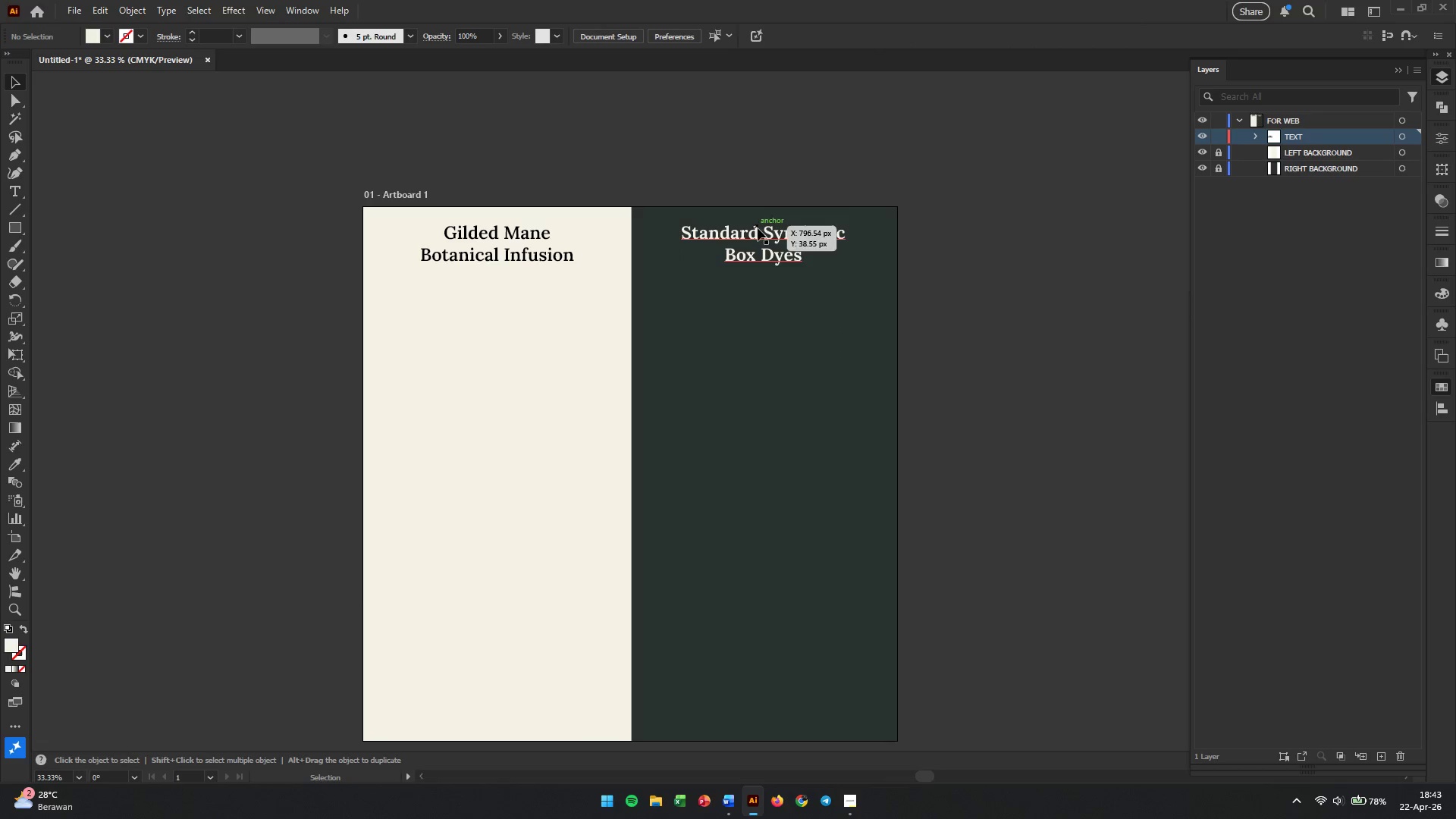 
left_click([759, 232])
 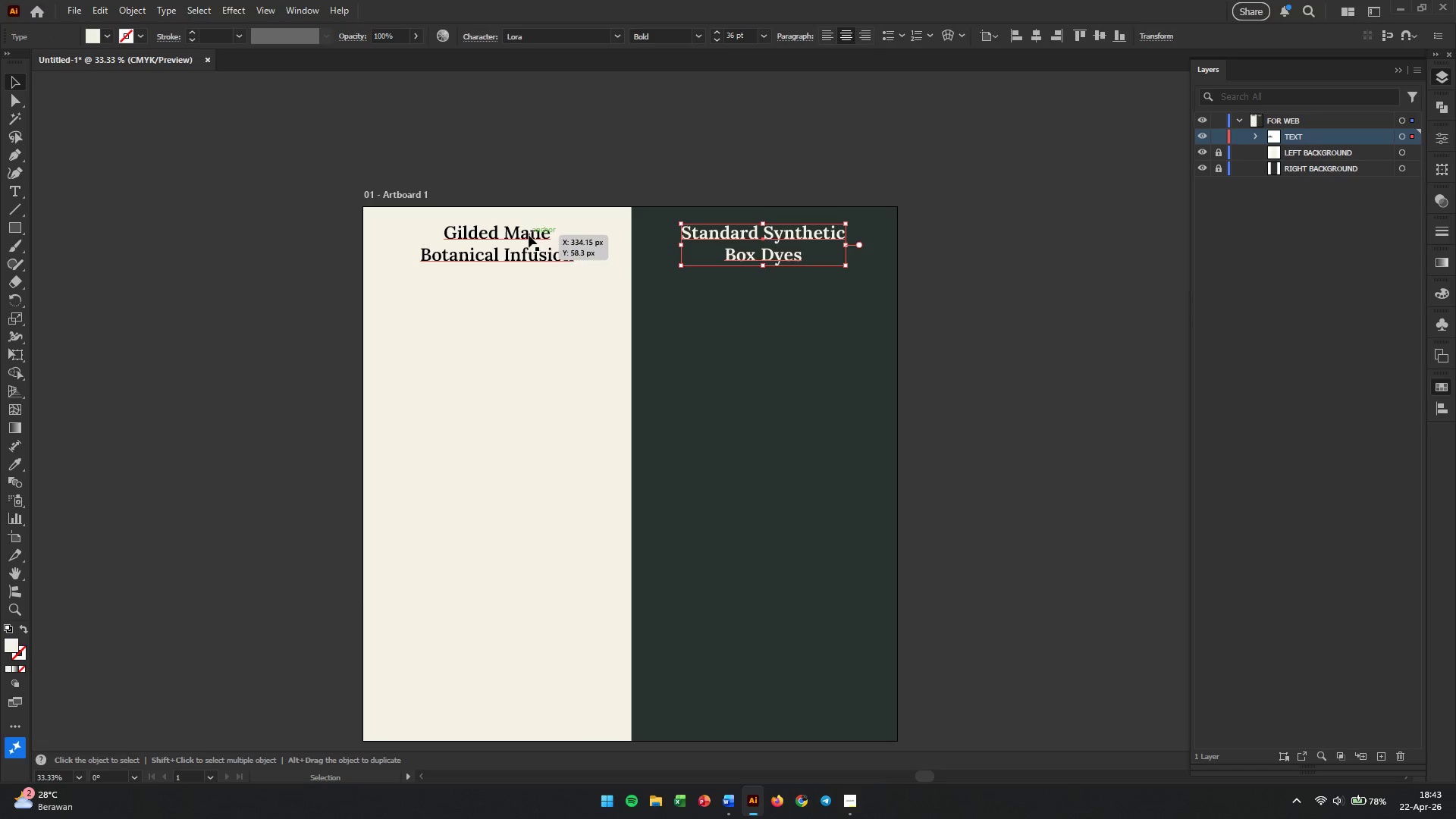 
left_click([529, 235])
 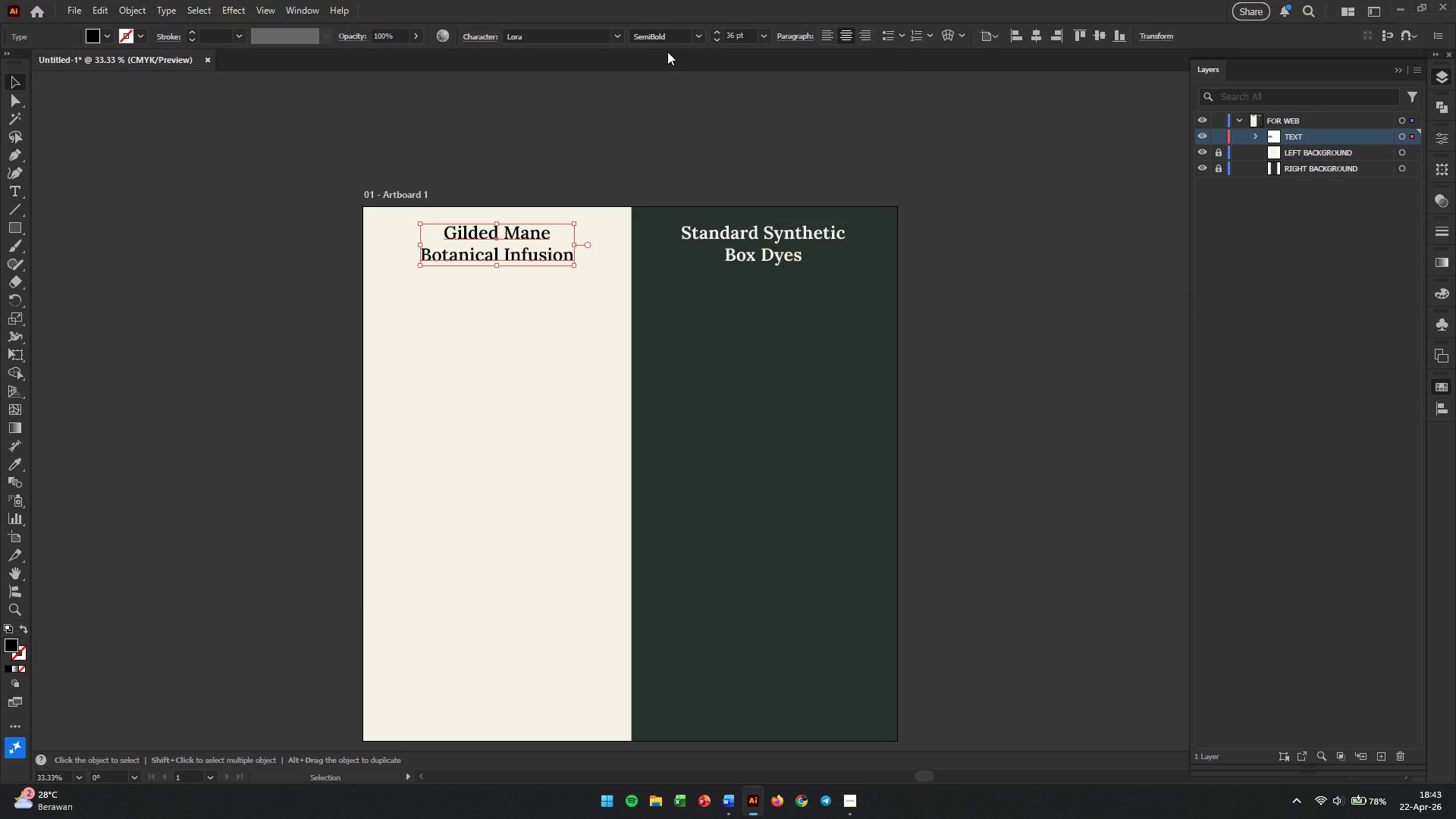 
left_click([694, 43])
 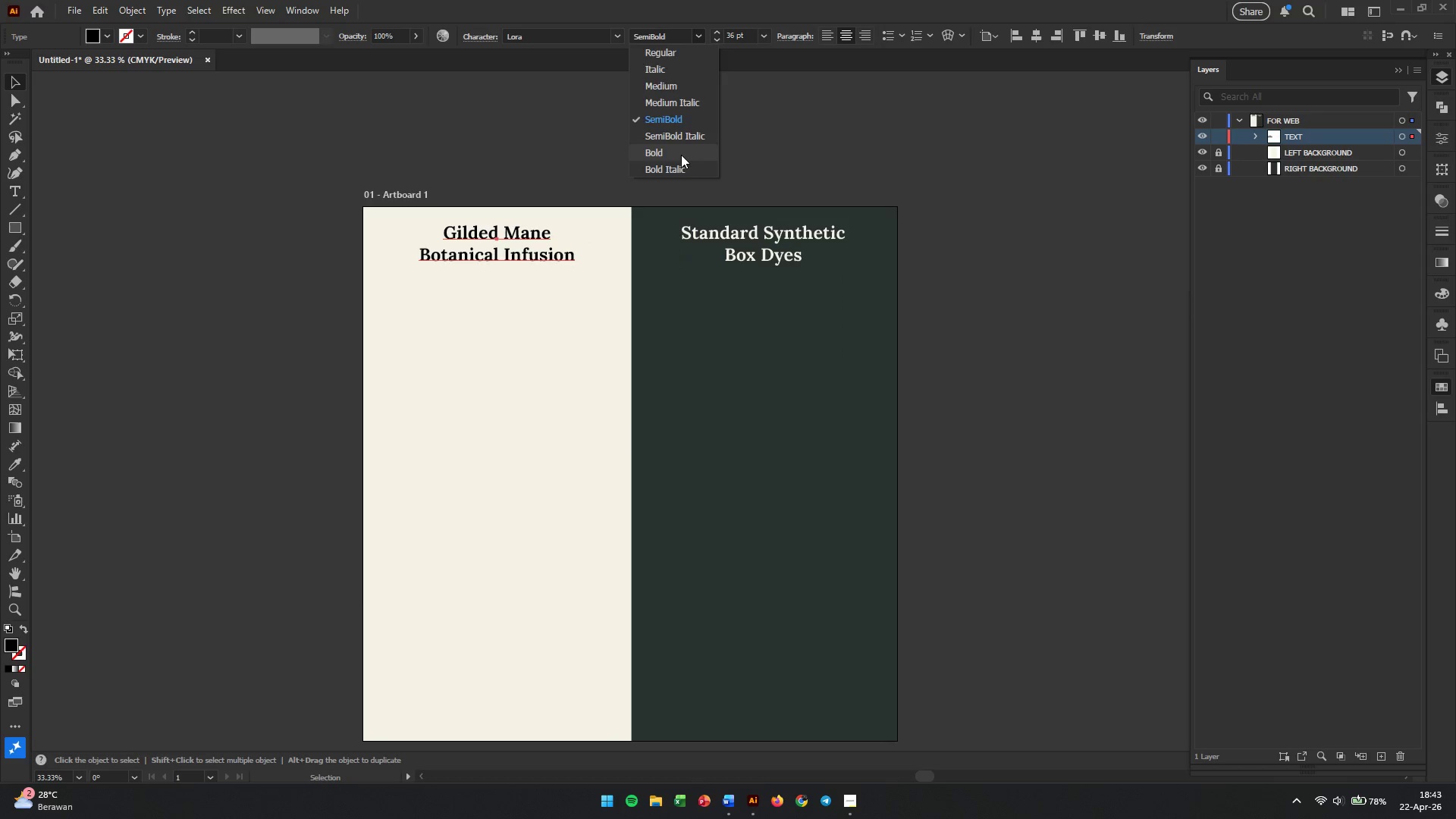 
double_click([806, 153])
 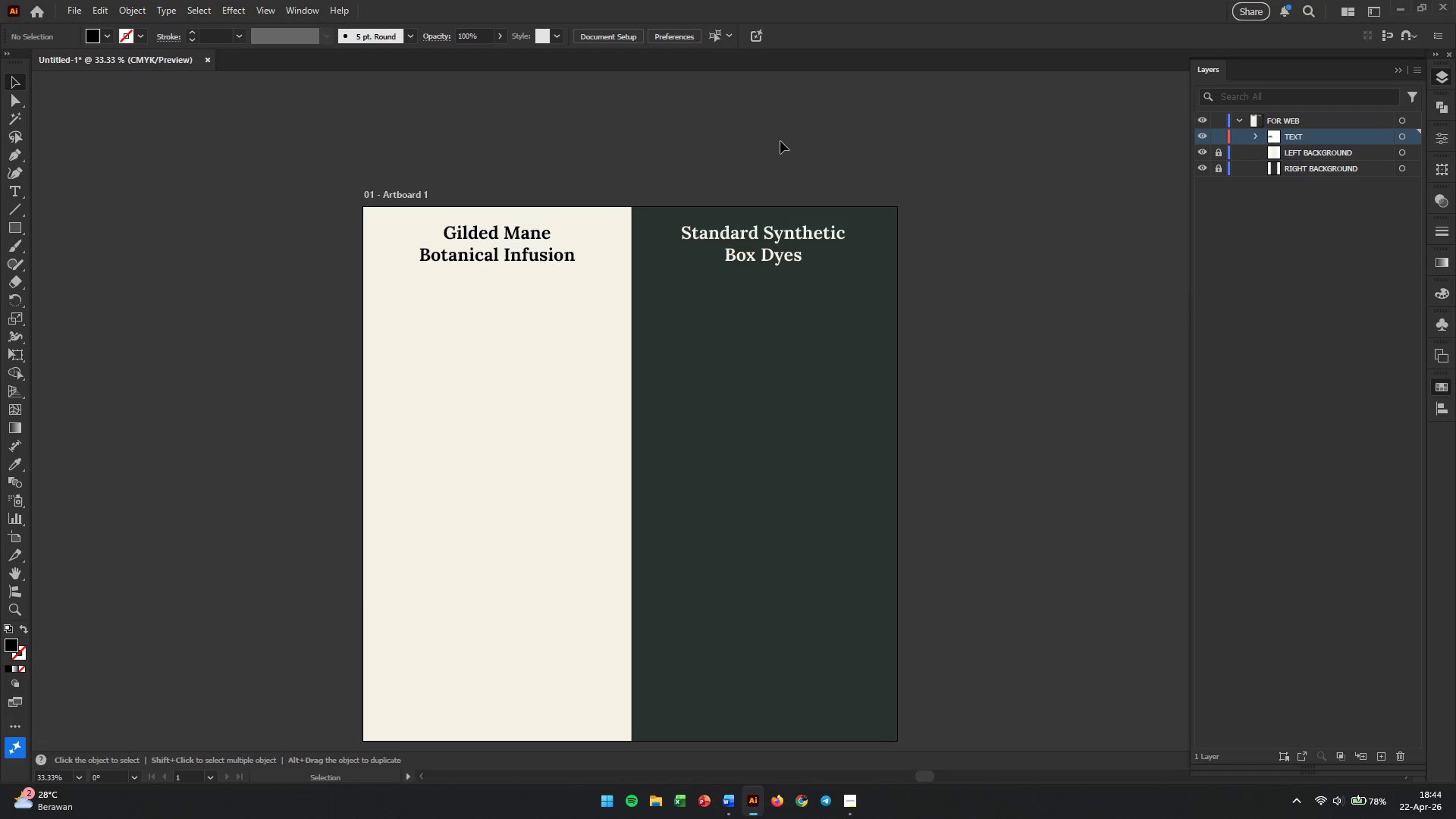 
wait(20.56)
 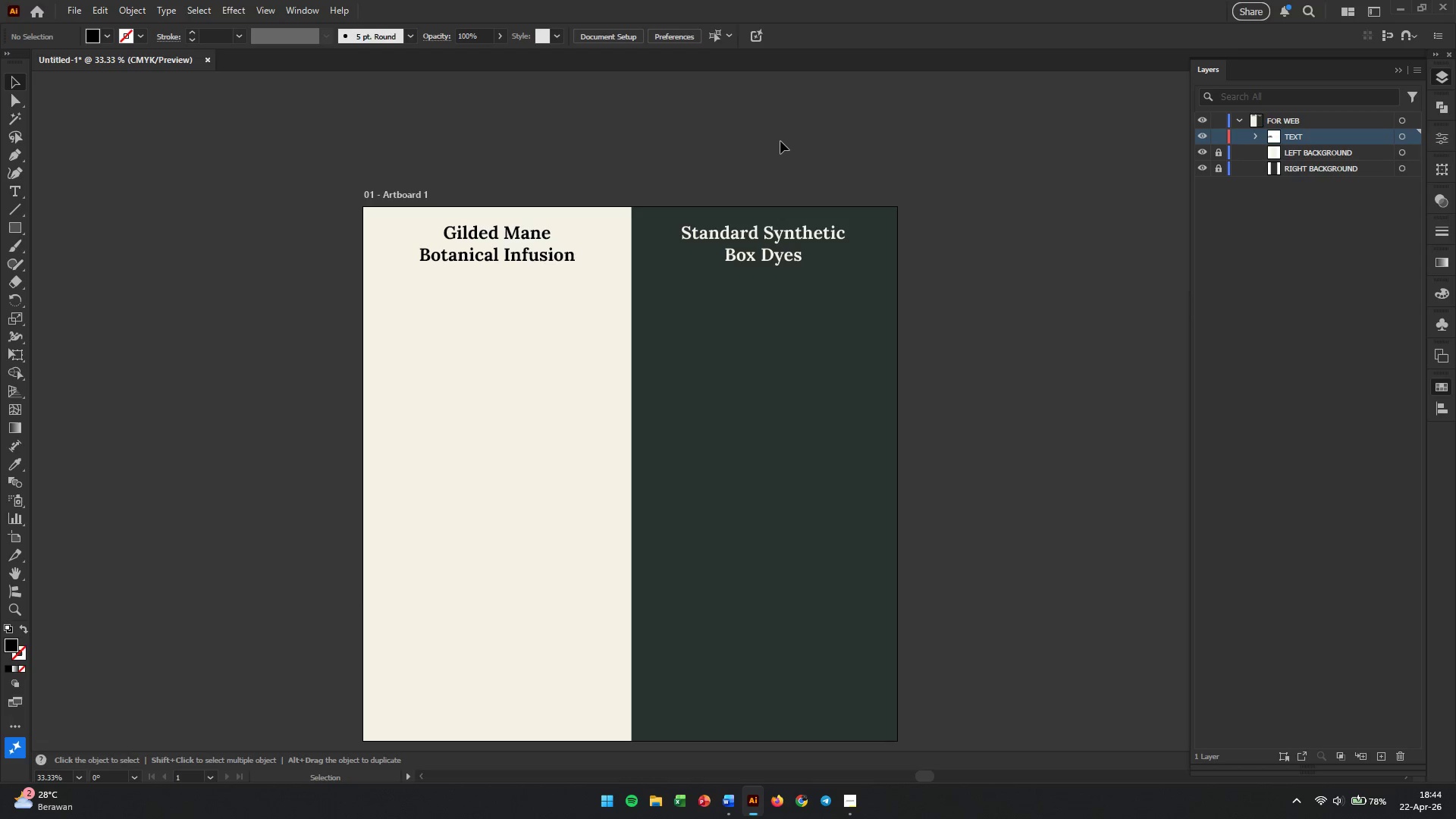 
left_click([676, 153])
 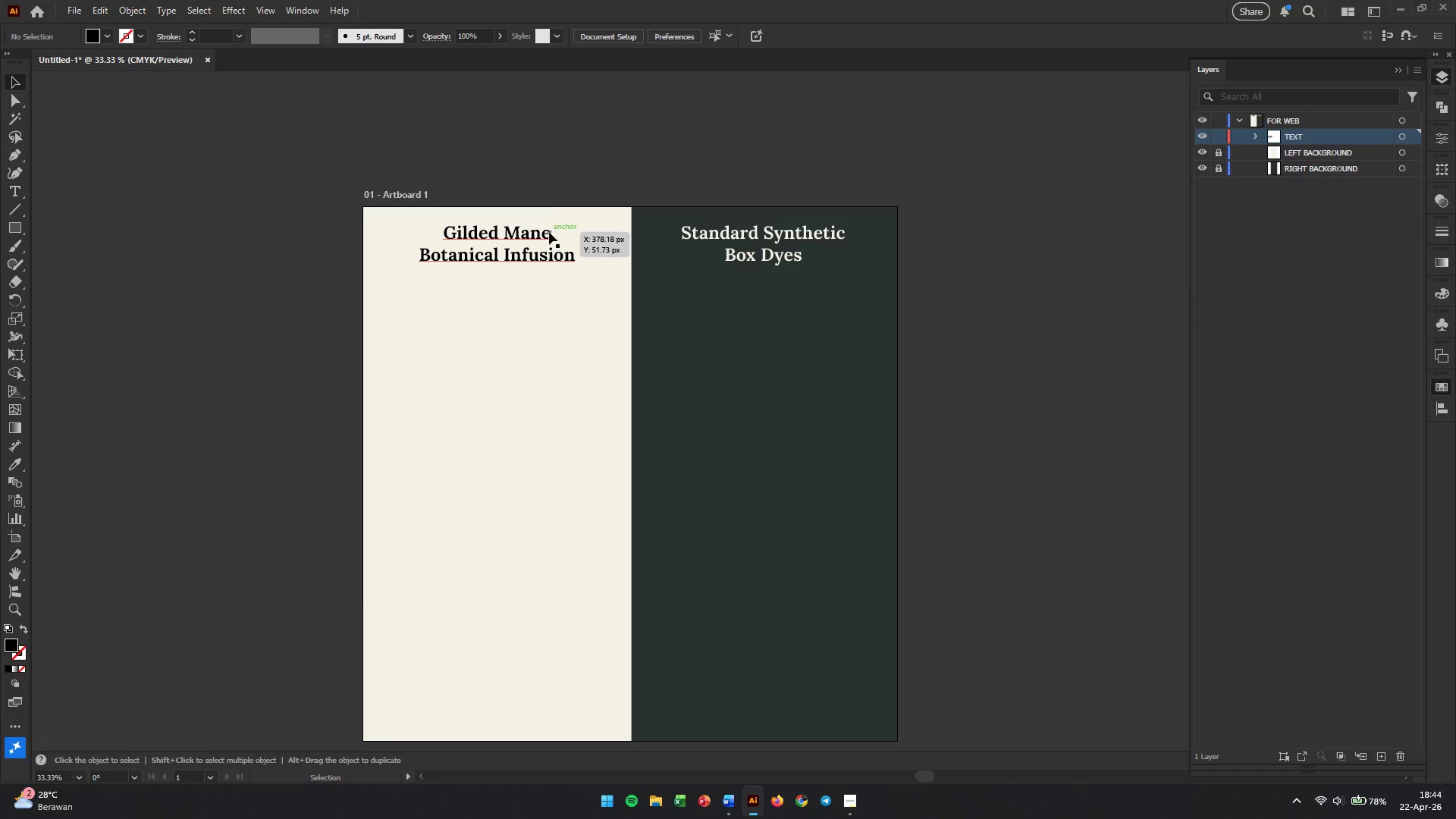 
left_click([547, 233])
 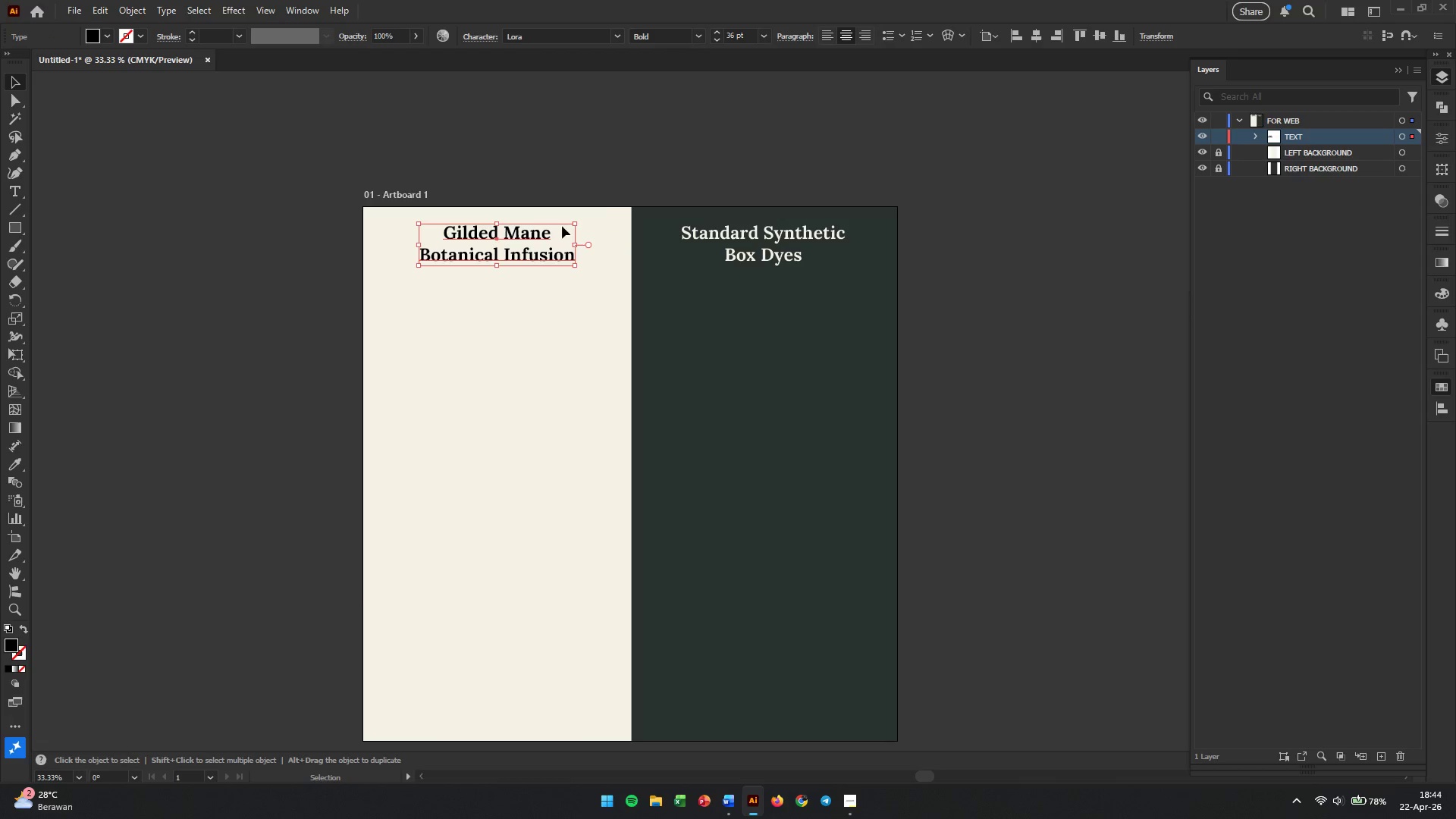 
left_click([686, 177])
 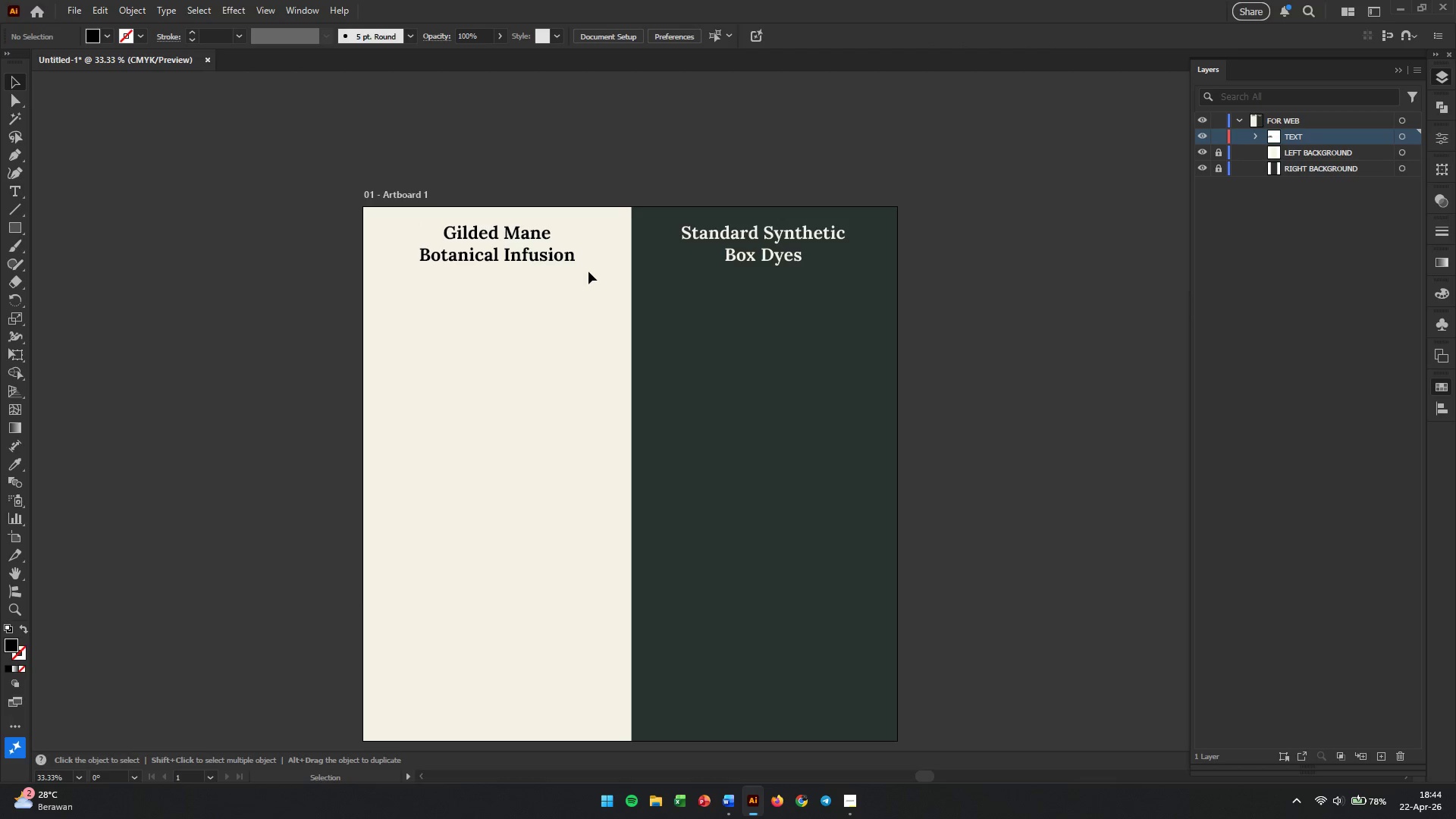 
hold_key(key=AltLeft, duration=0.33)
scroll: coordinate [588, 271], scroll_direction: up, amount: 1.0
 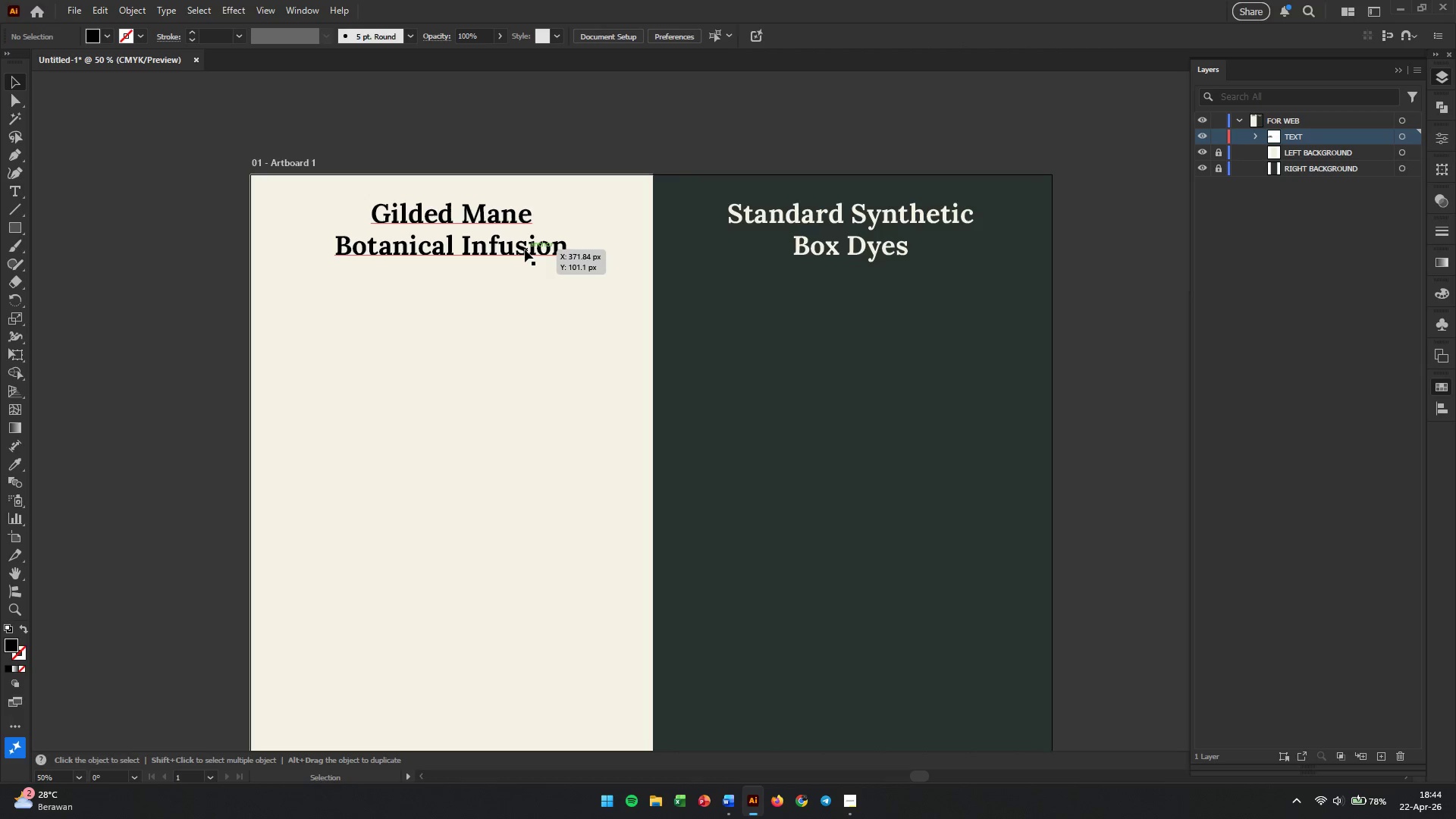 
hold_key(key=AltLeft, duration=1.06)
left_click_drag(start_coordinate=[524, 248], to_coordinate=[595, 348])
 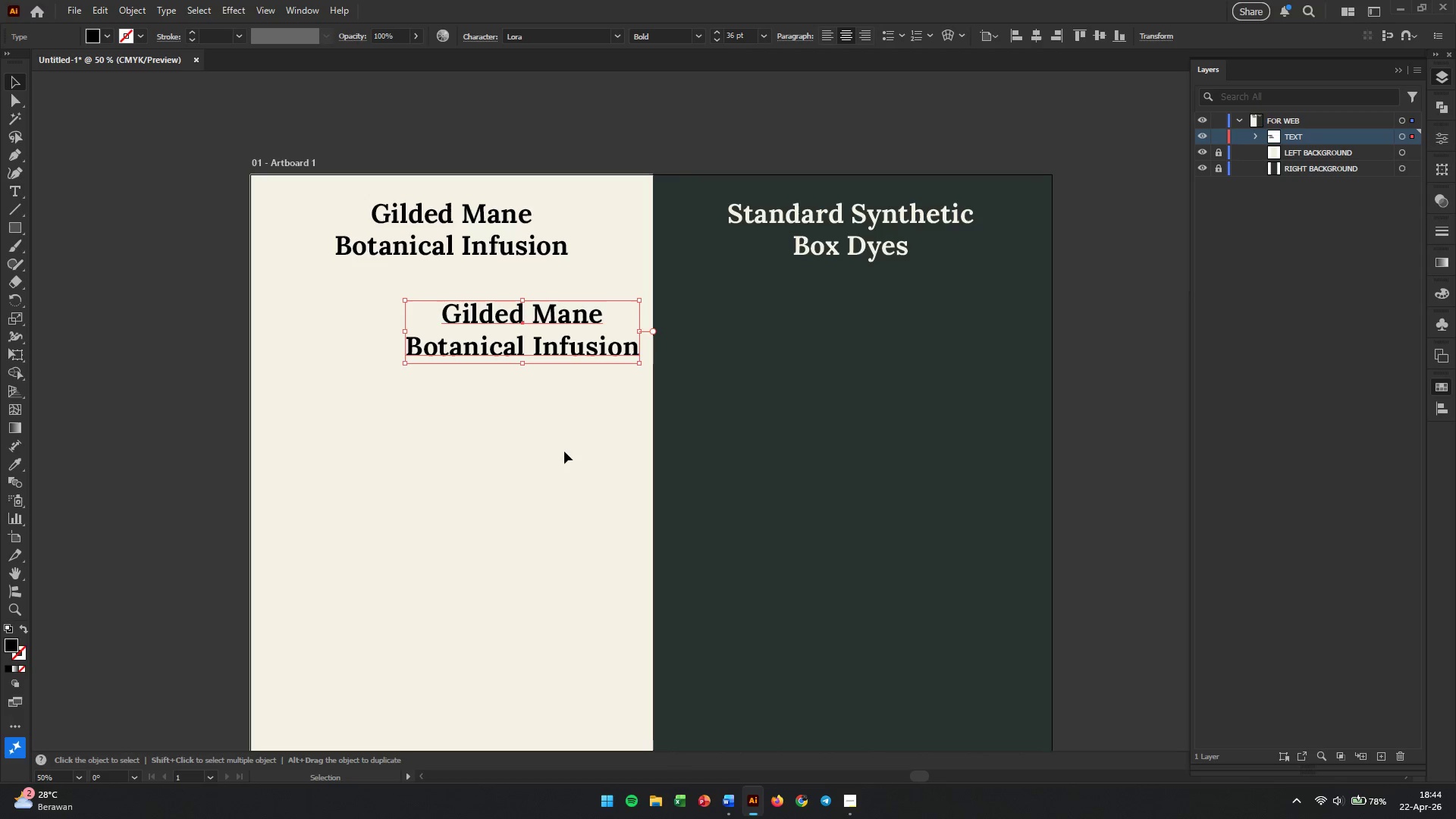 
left_click([617, 33])
 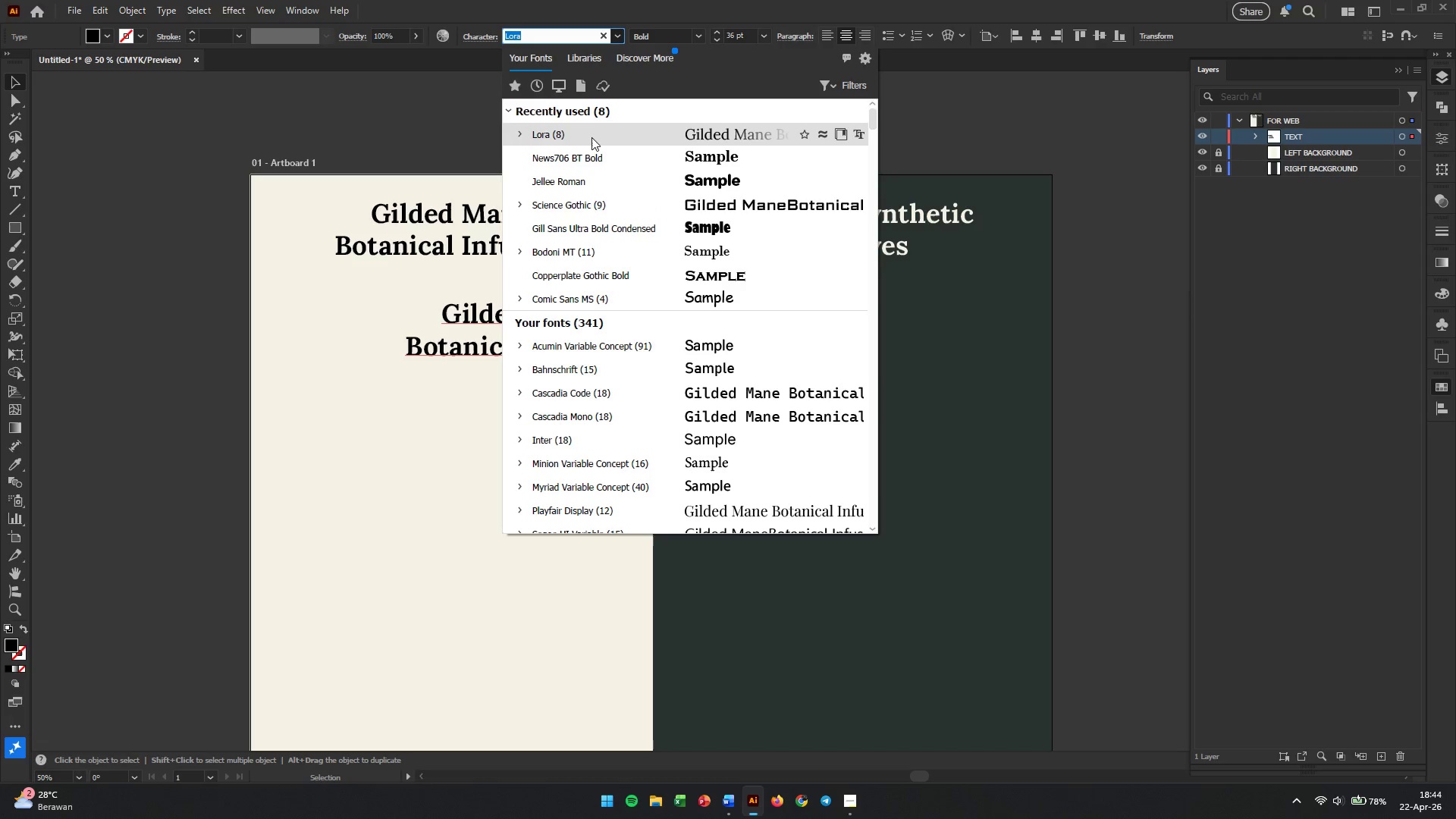 
double_click([550, 36])
 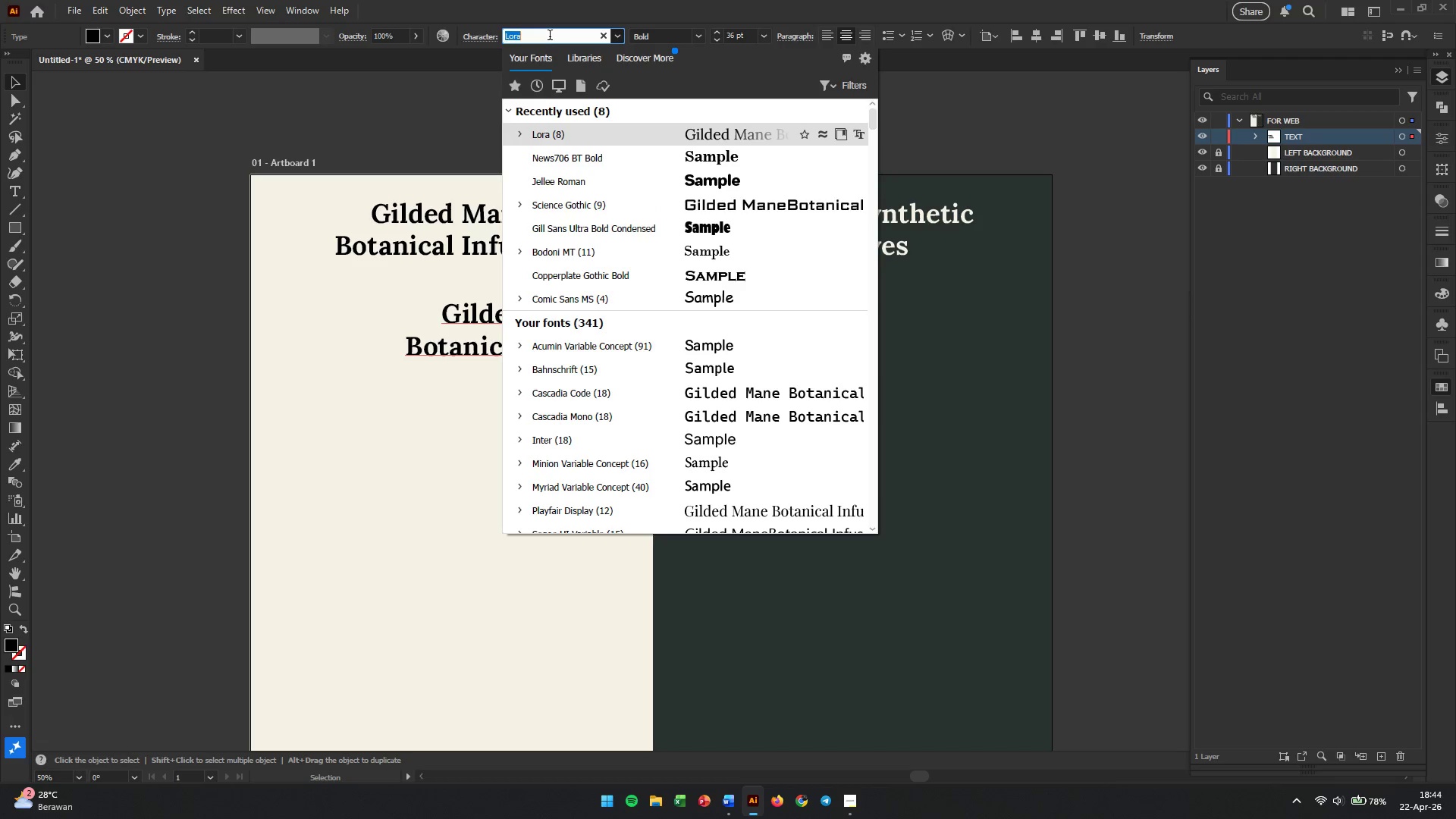 
triple_click([550, 36])
 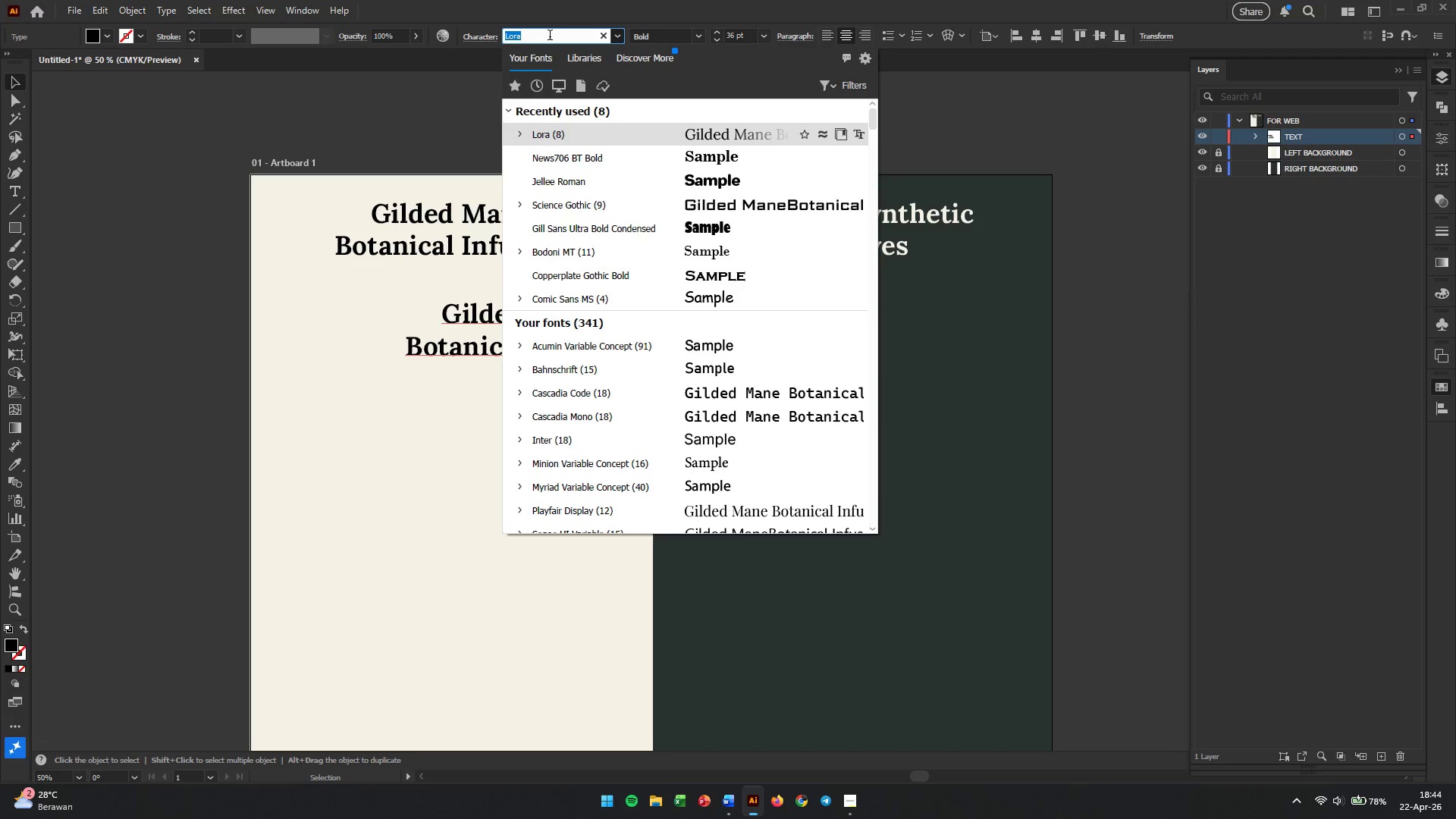 
type(LAT)
 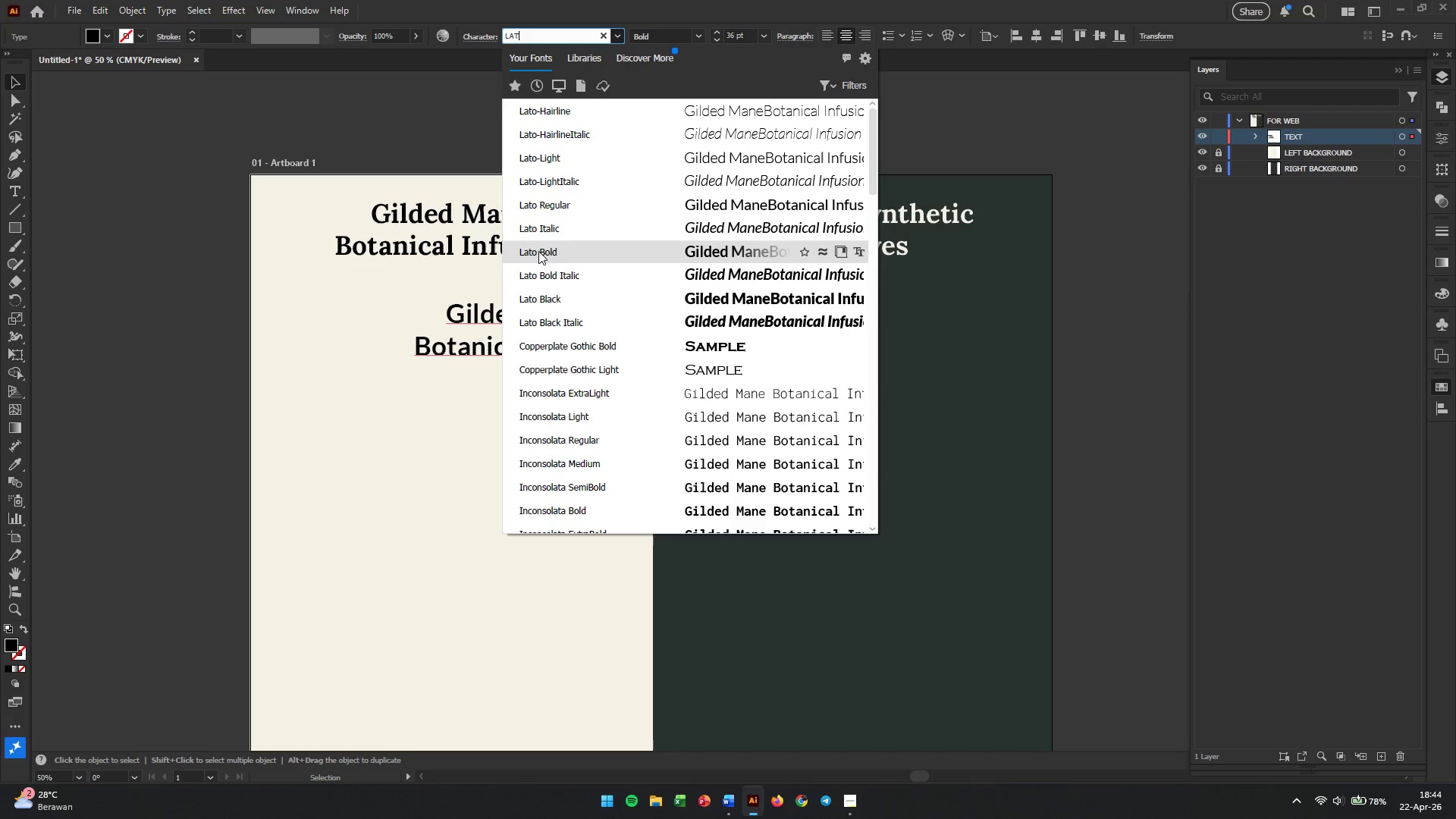 
wait(20.12)
 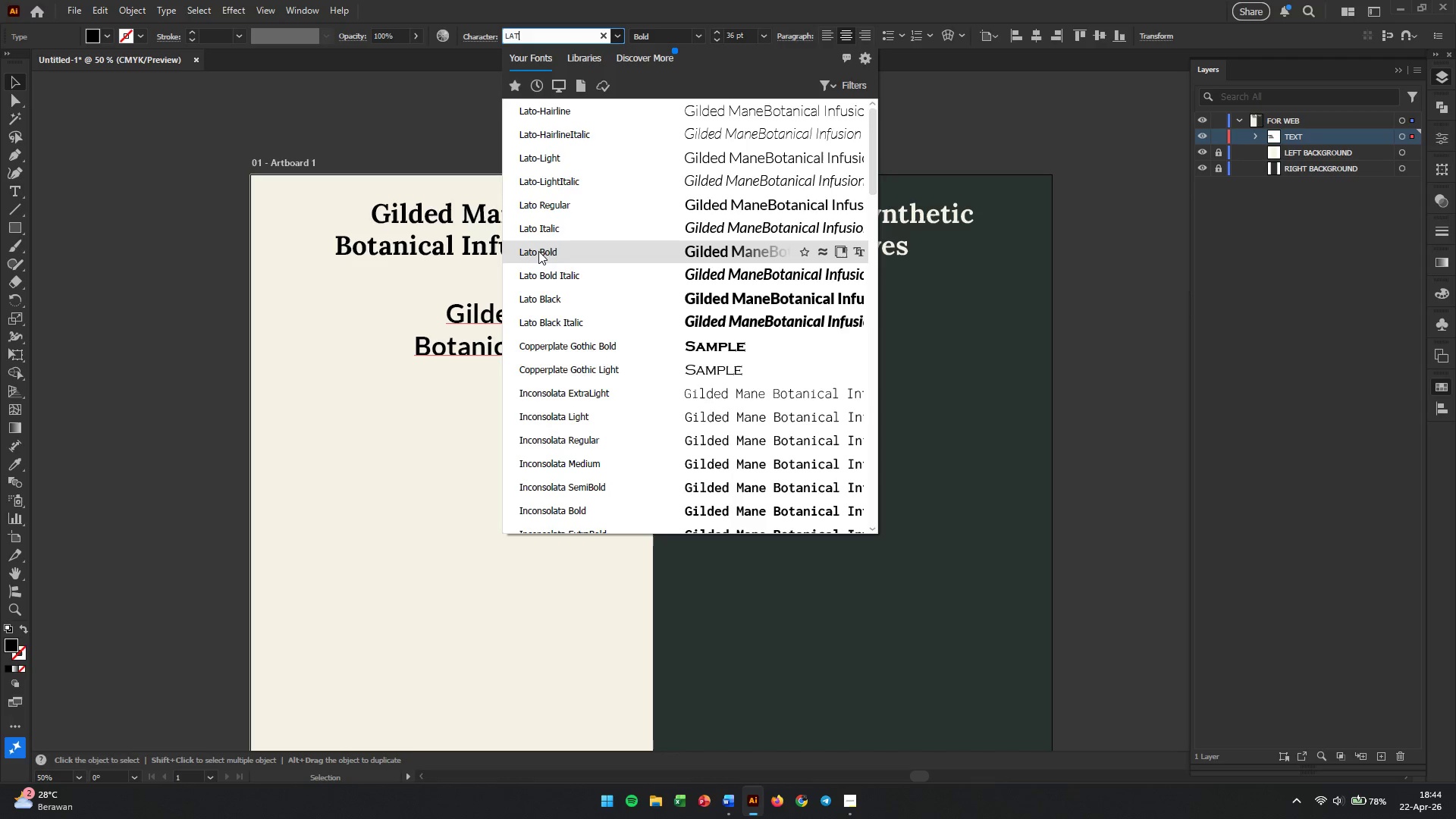 
double_click([565, 39])
 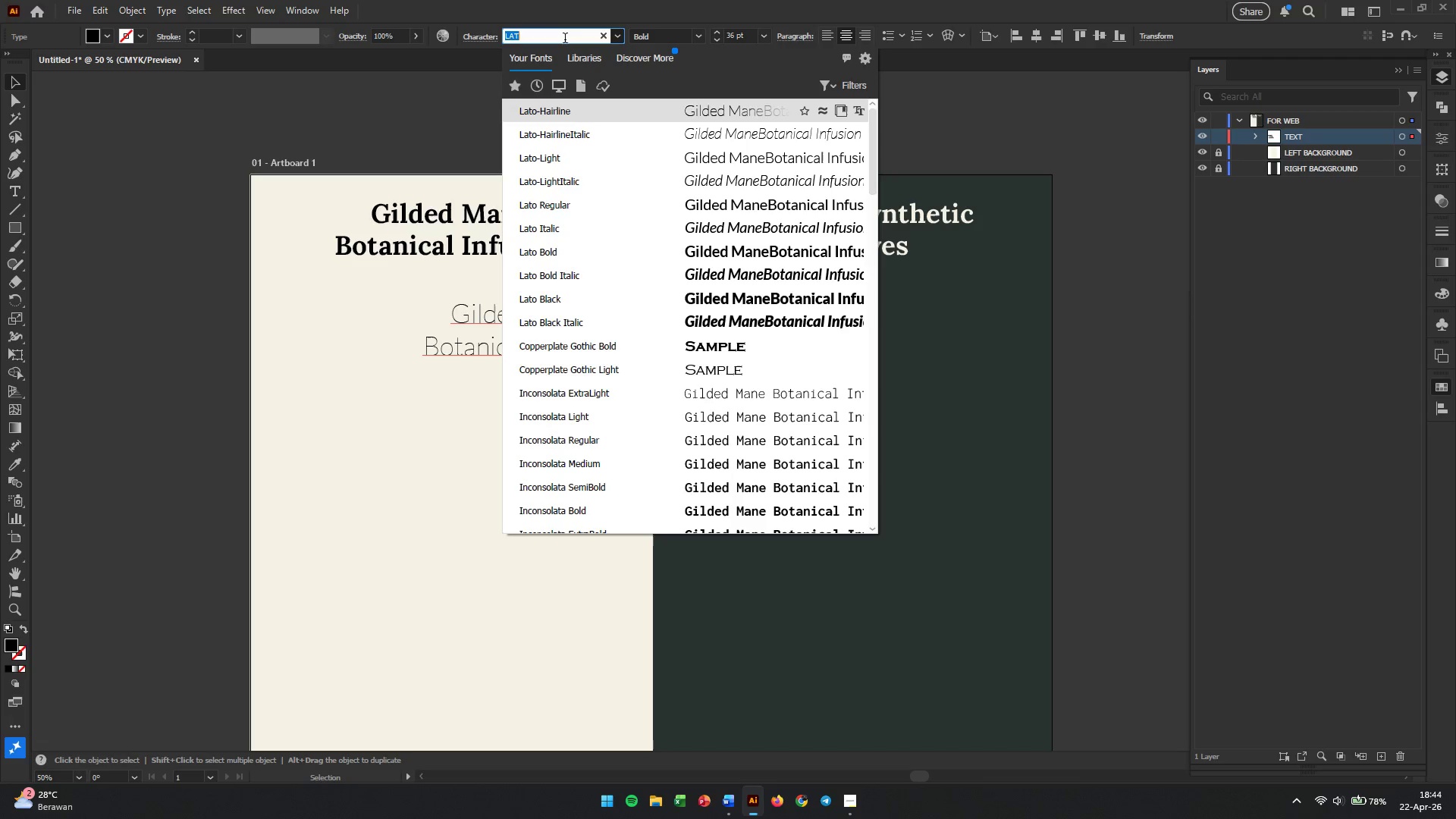 
type(MO)
 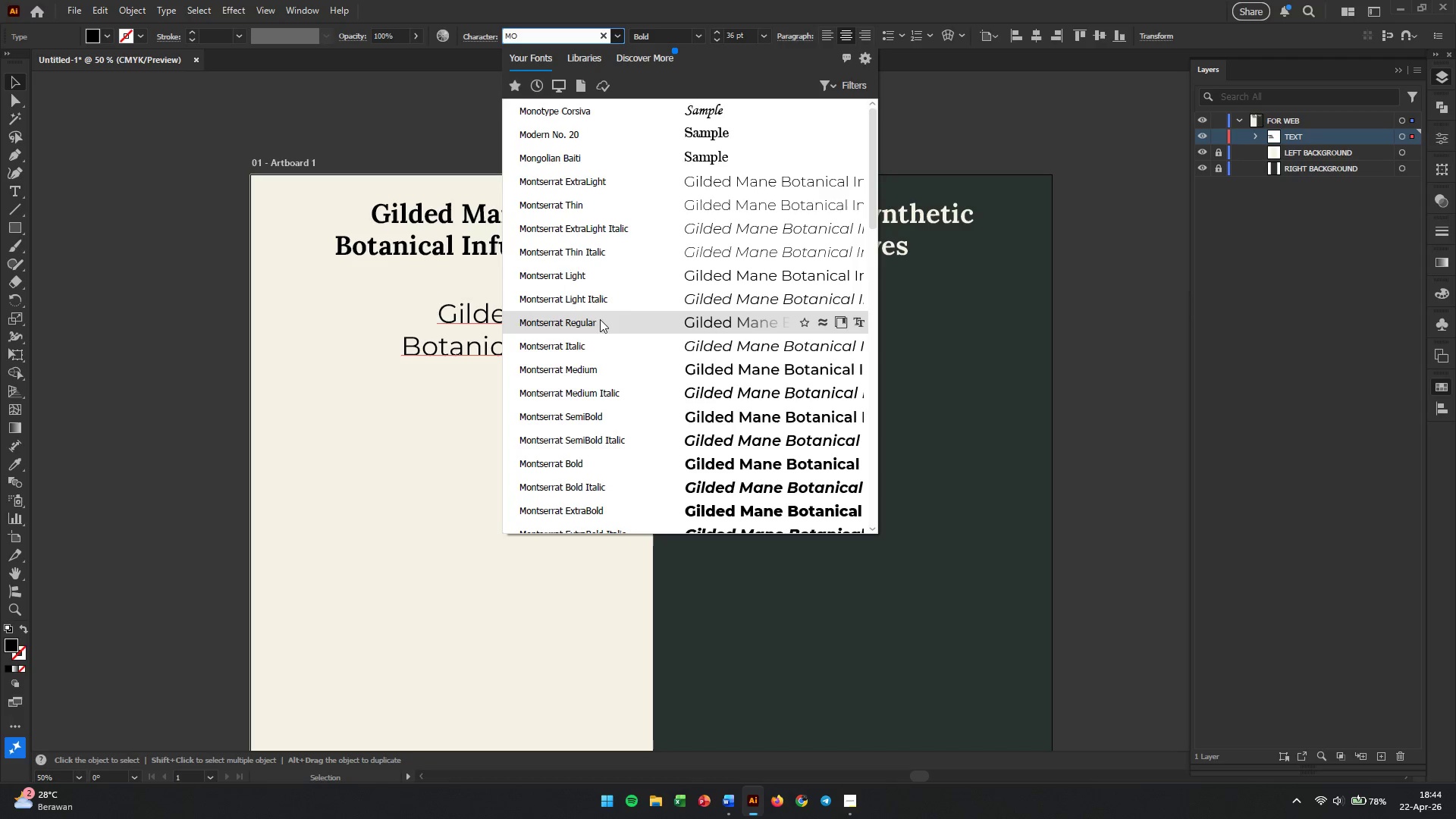 
left_click([607, 368])
 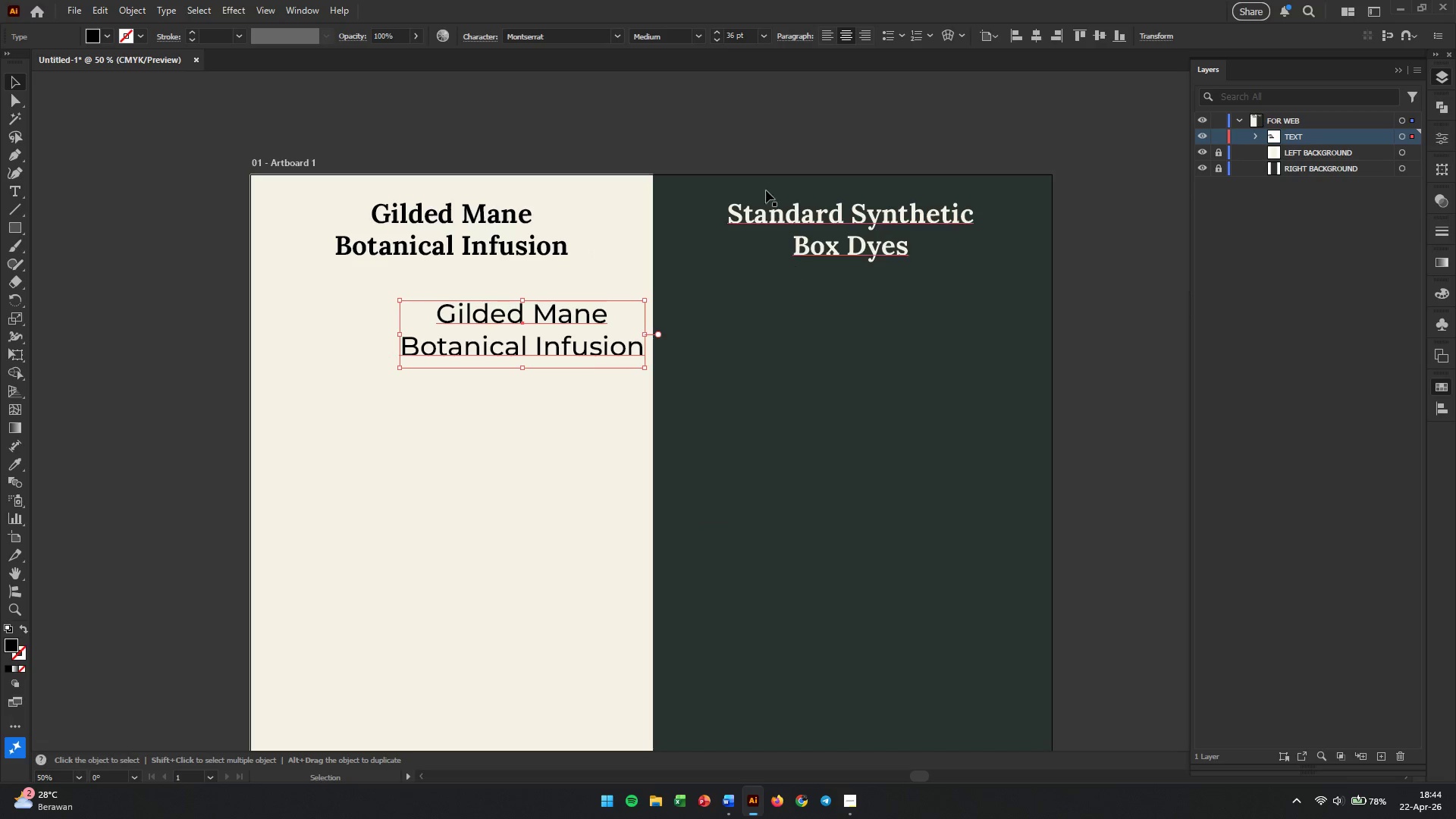 
left_click([683, 124])
 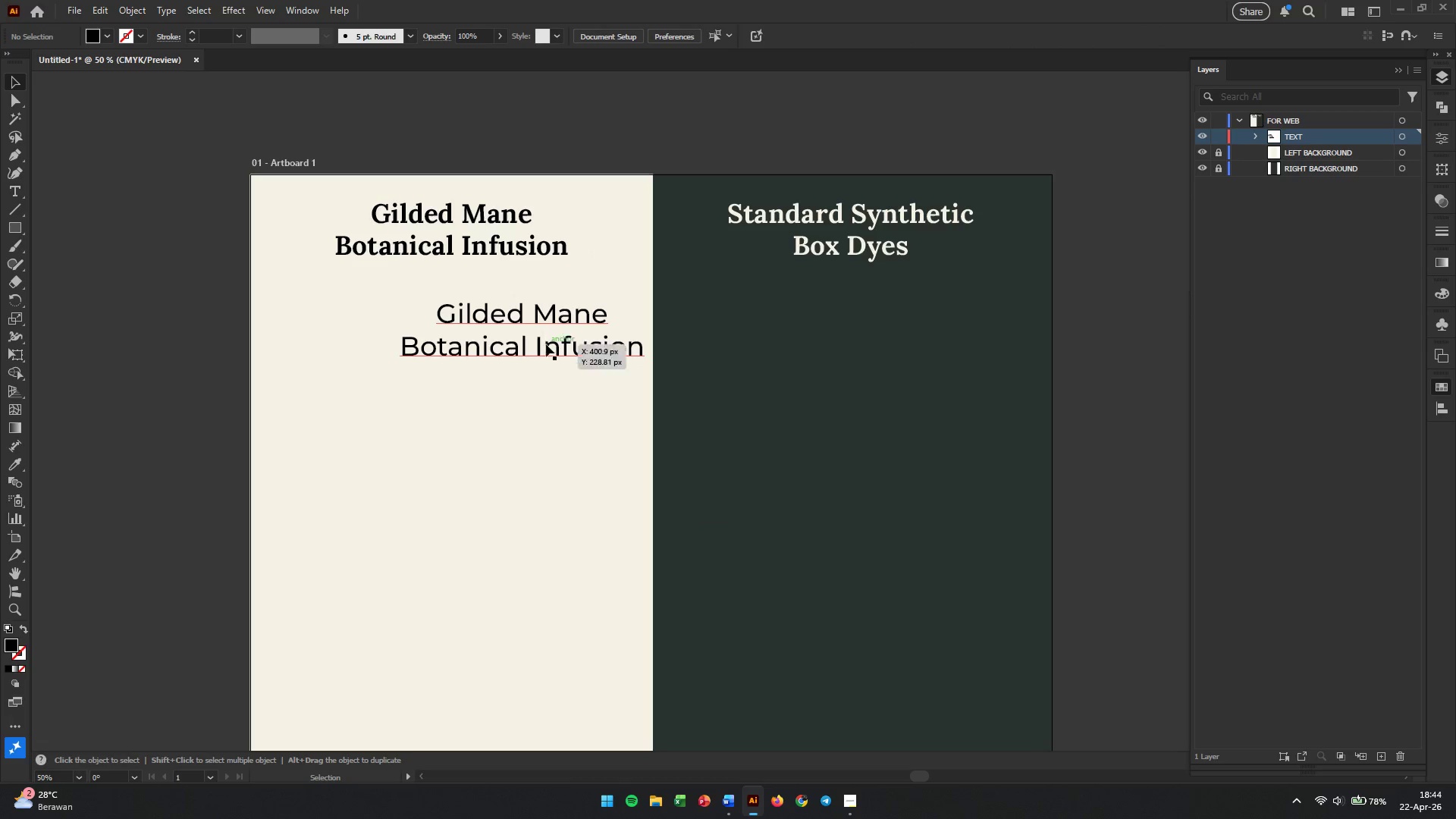 
left_click([541, 348])
 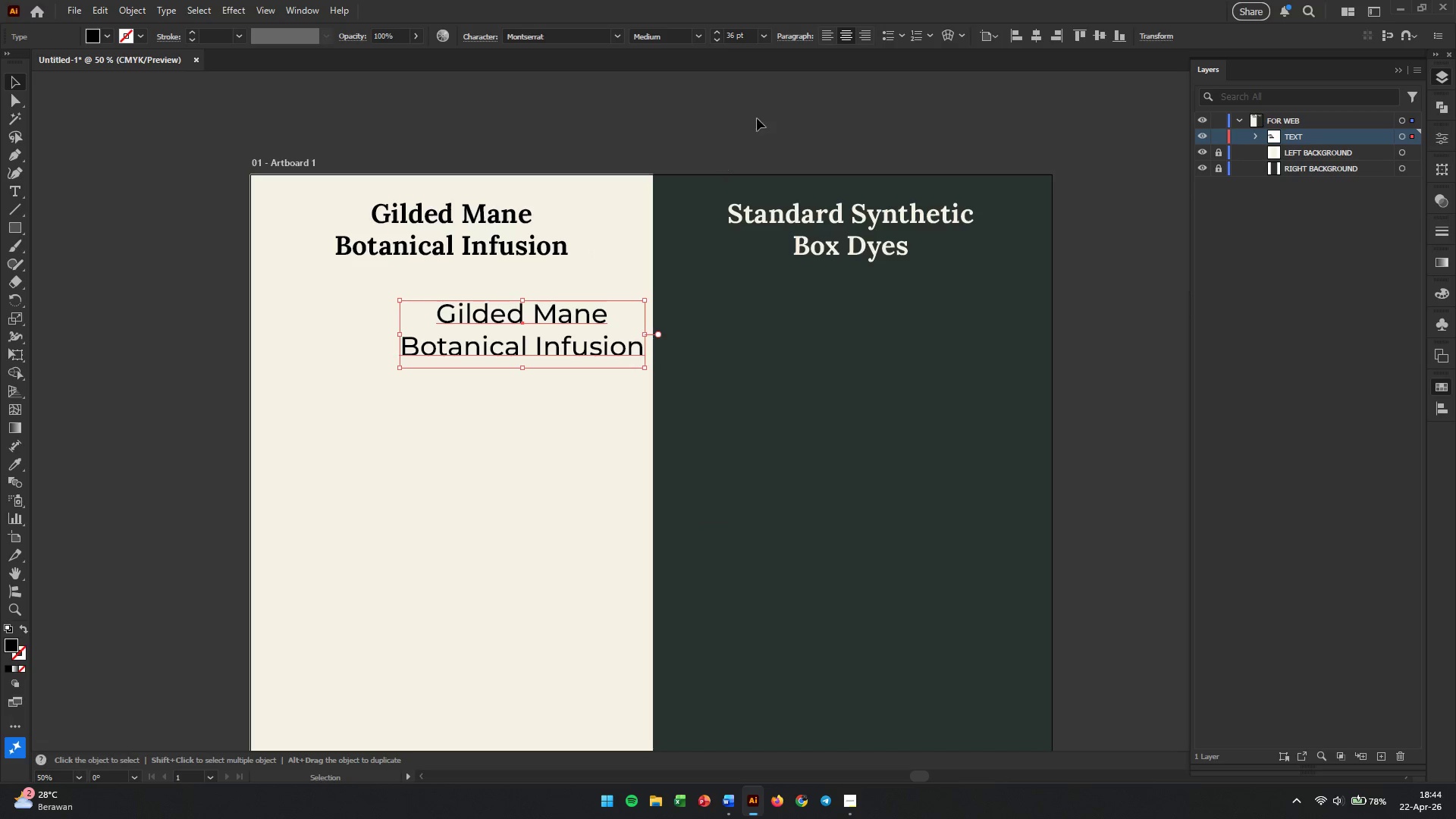 
wait(5.59)
 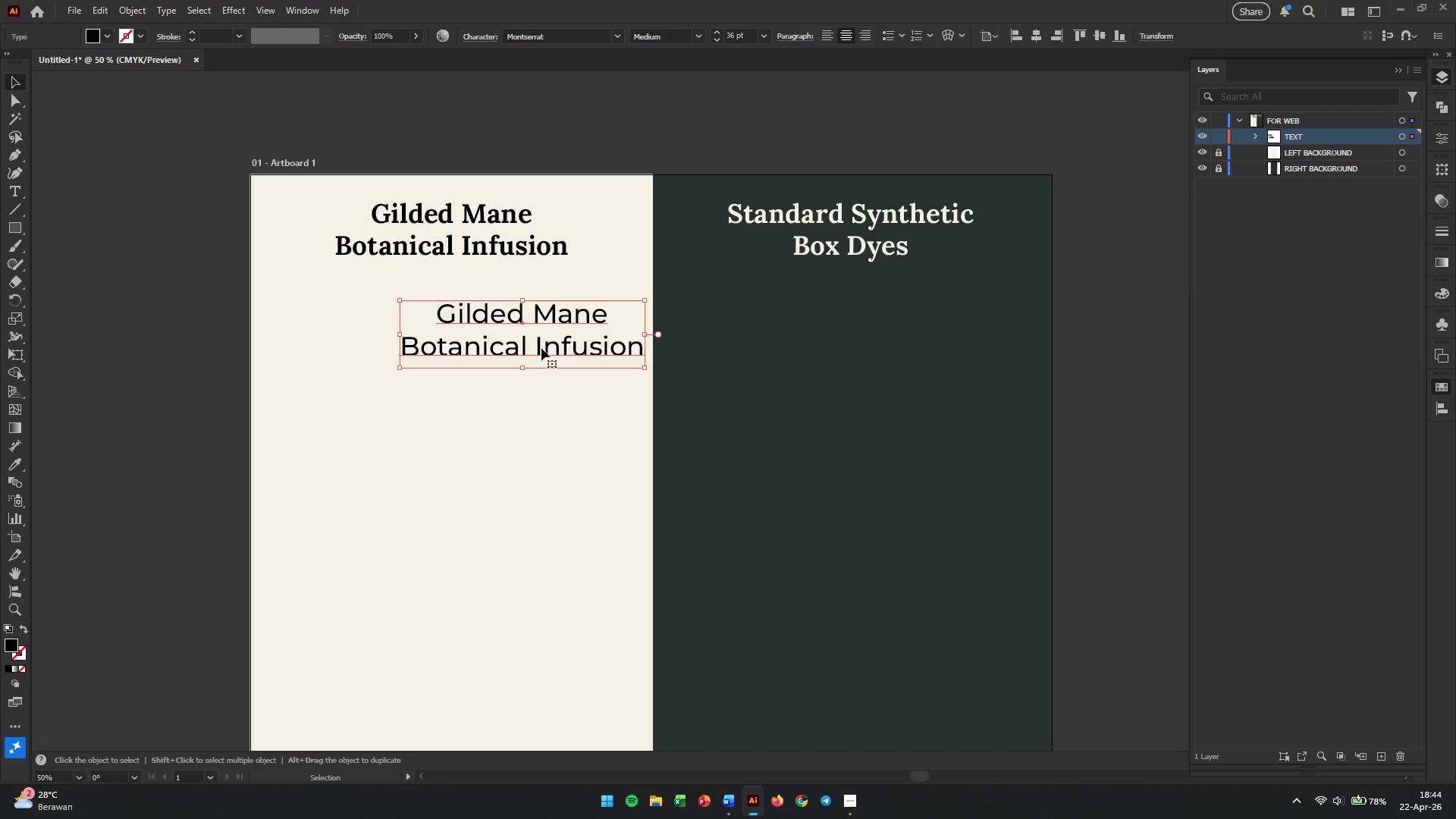 
double_click([736, 41])
 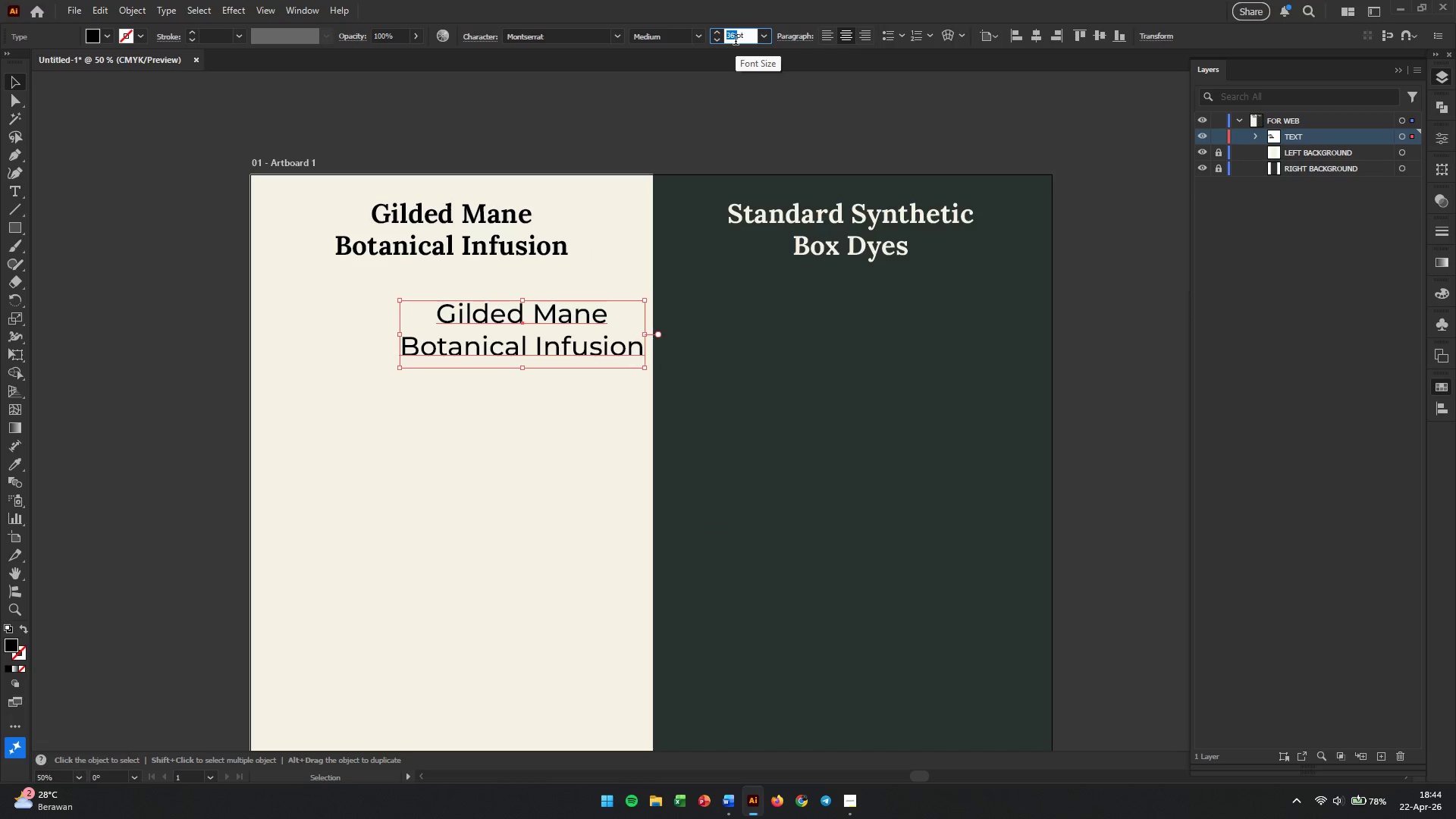 
key(Numpad2)
 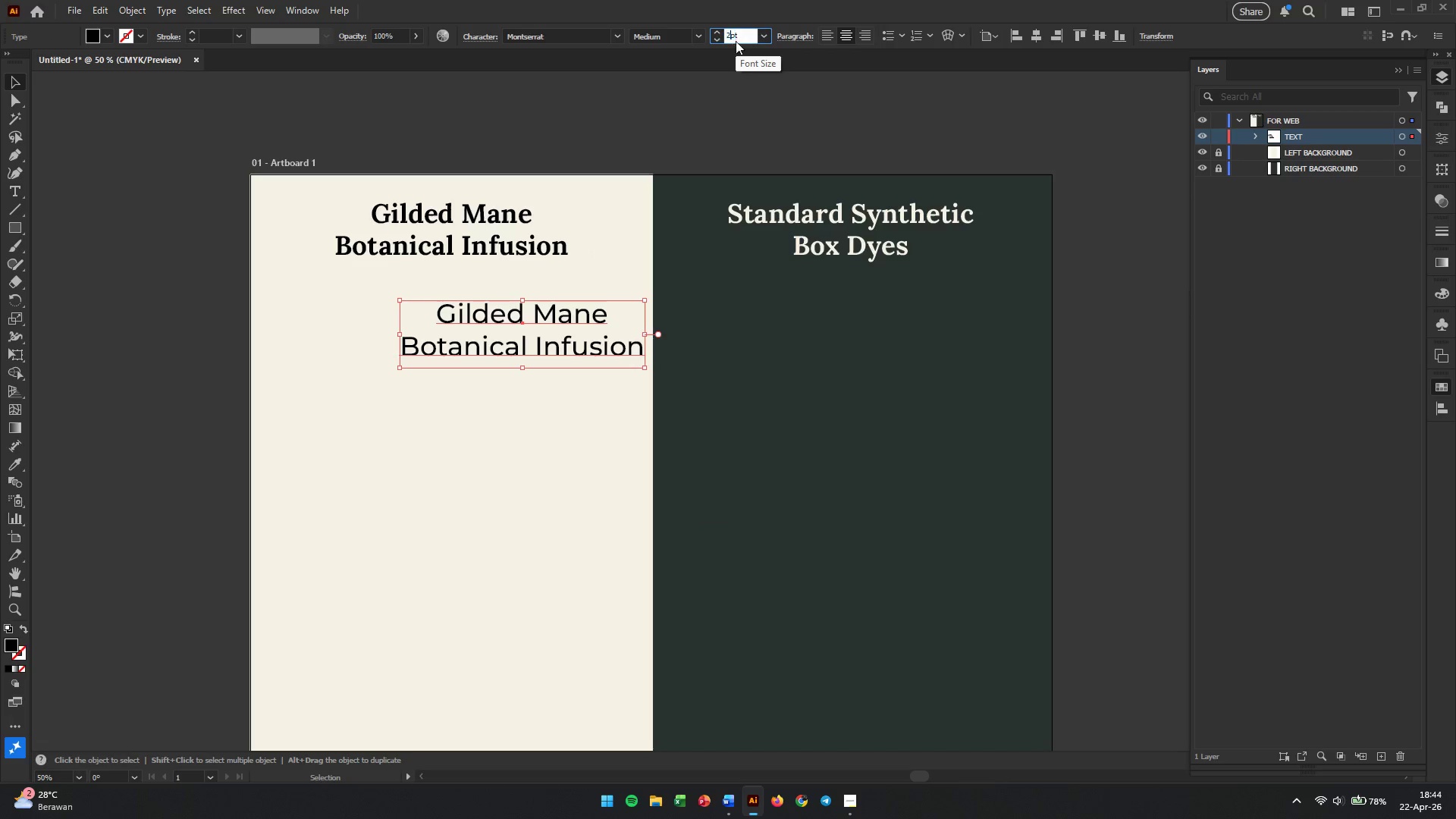 
key(Numpad0)
 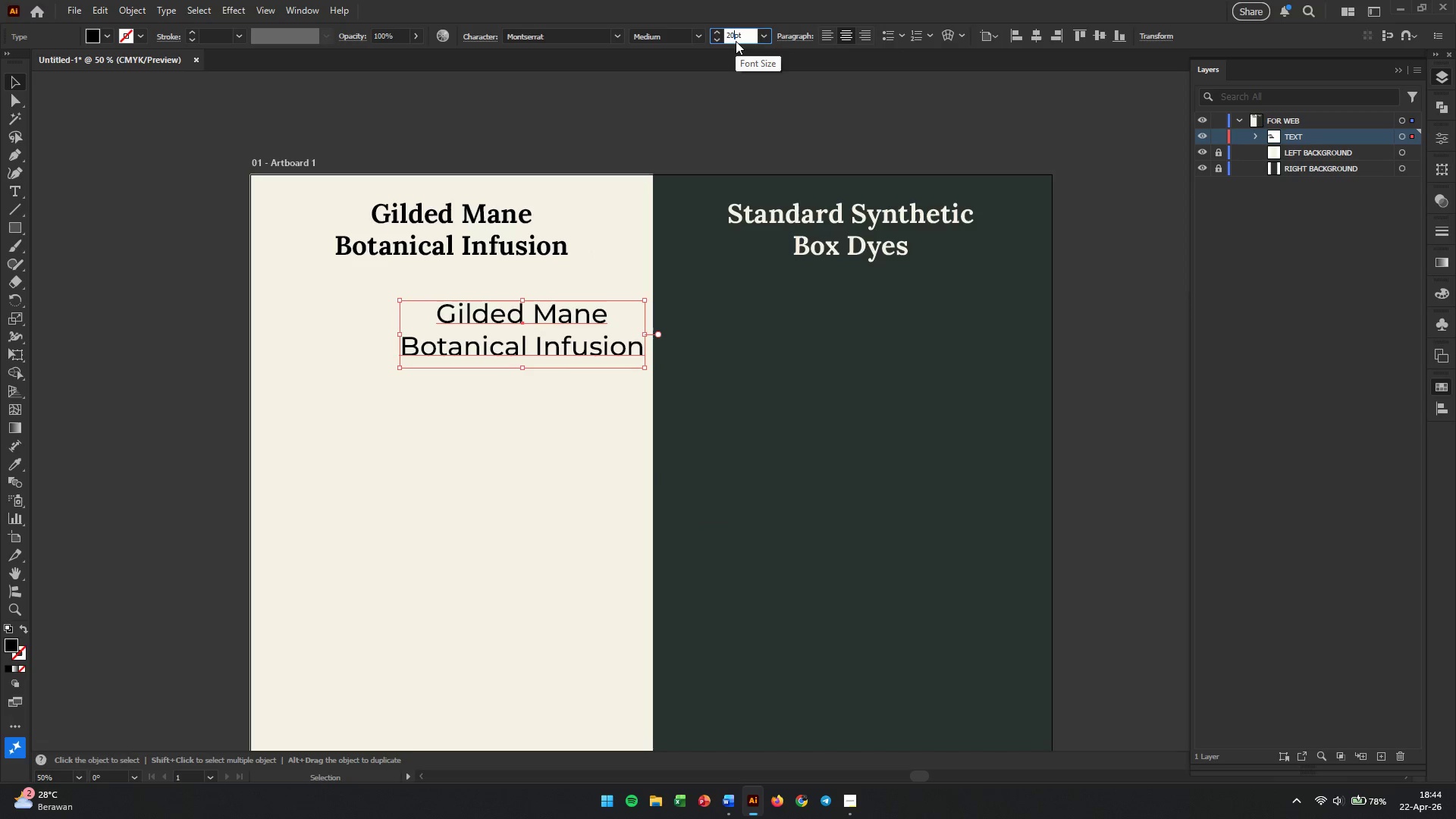 
key(Enter)
 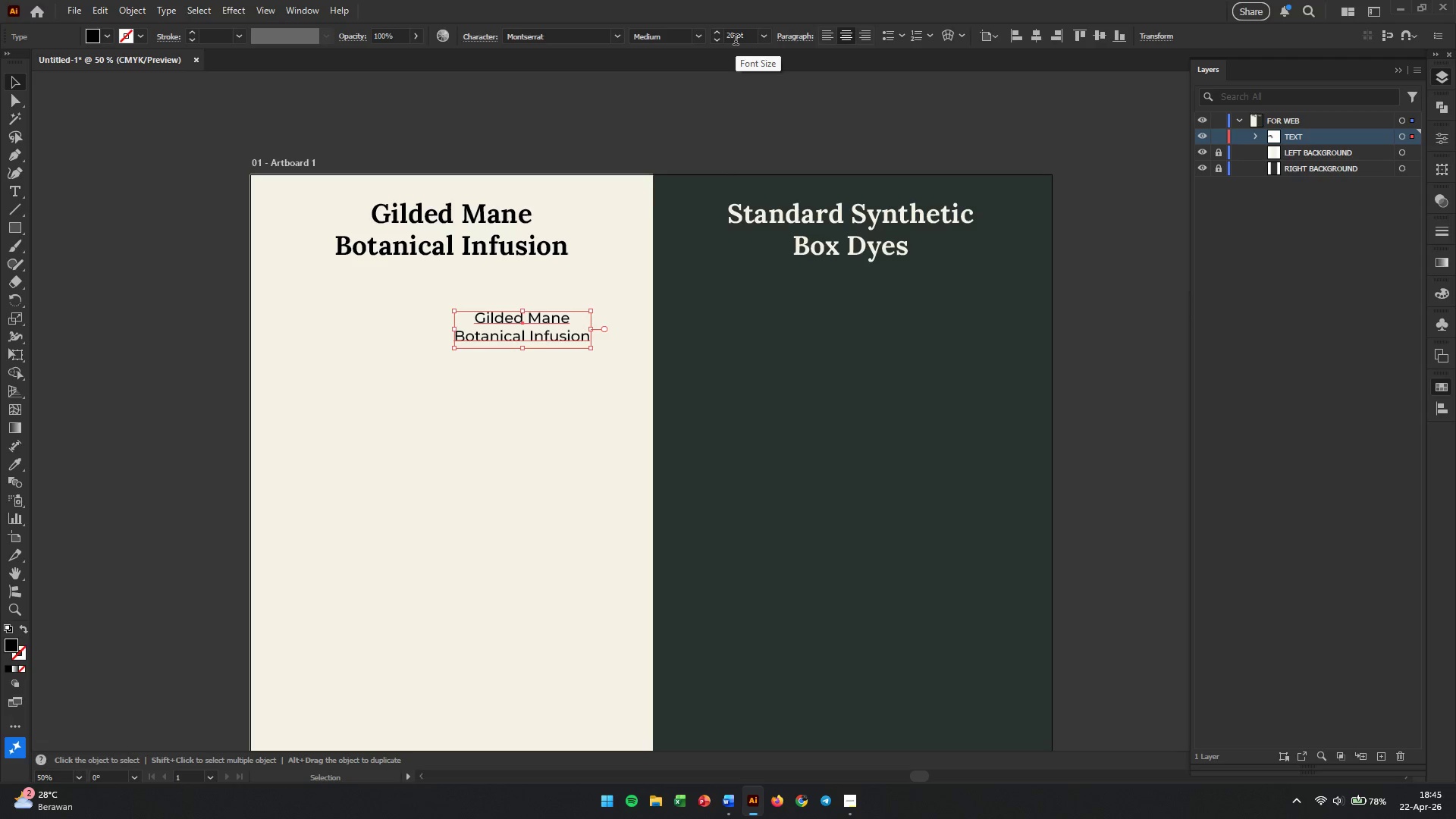 
wait(8.47)
 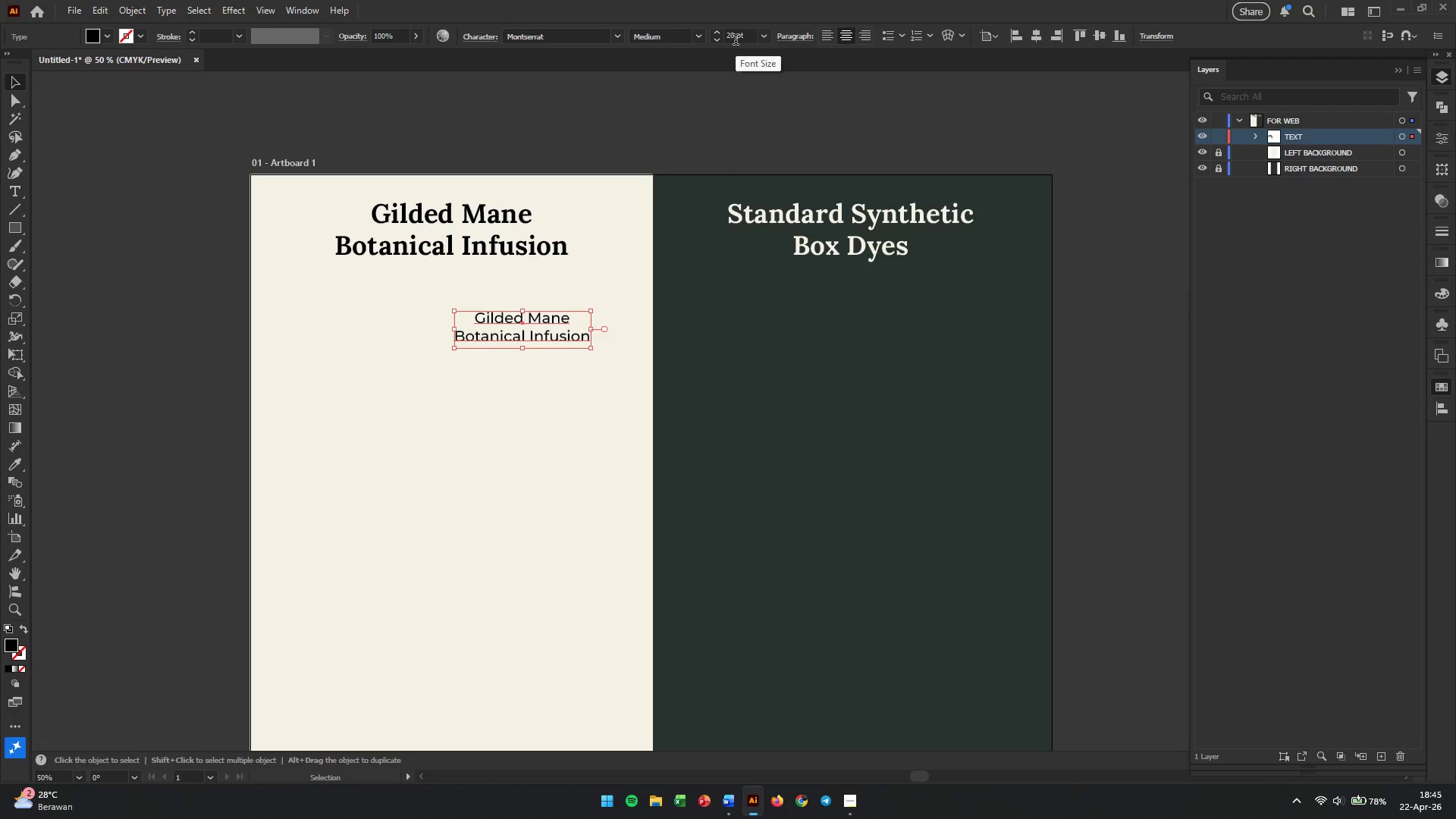 
hold_key(key=AltLeft, duration=0.44)
scroll: coordinate [529, 317], scroll_direction: up, amount: 1.0
 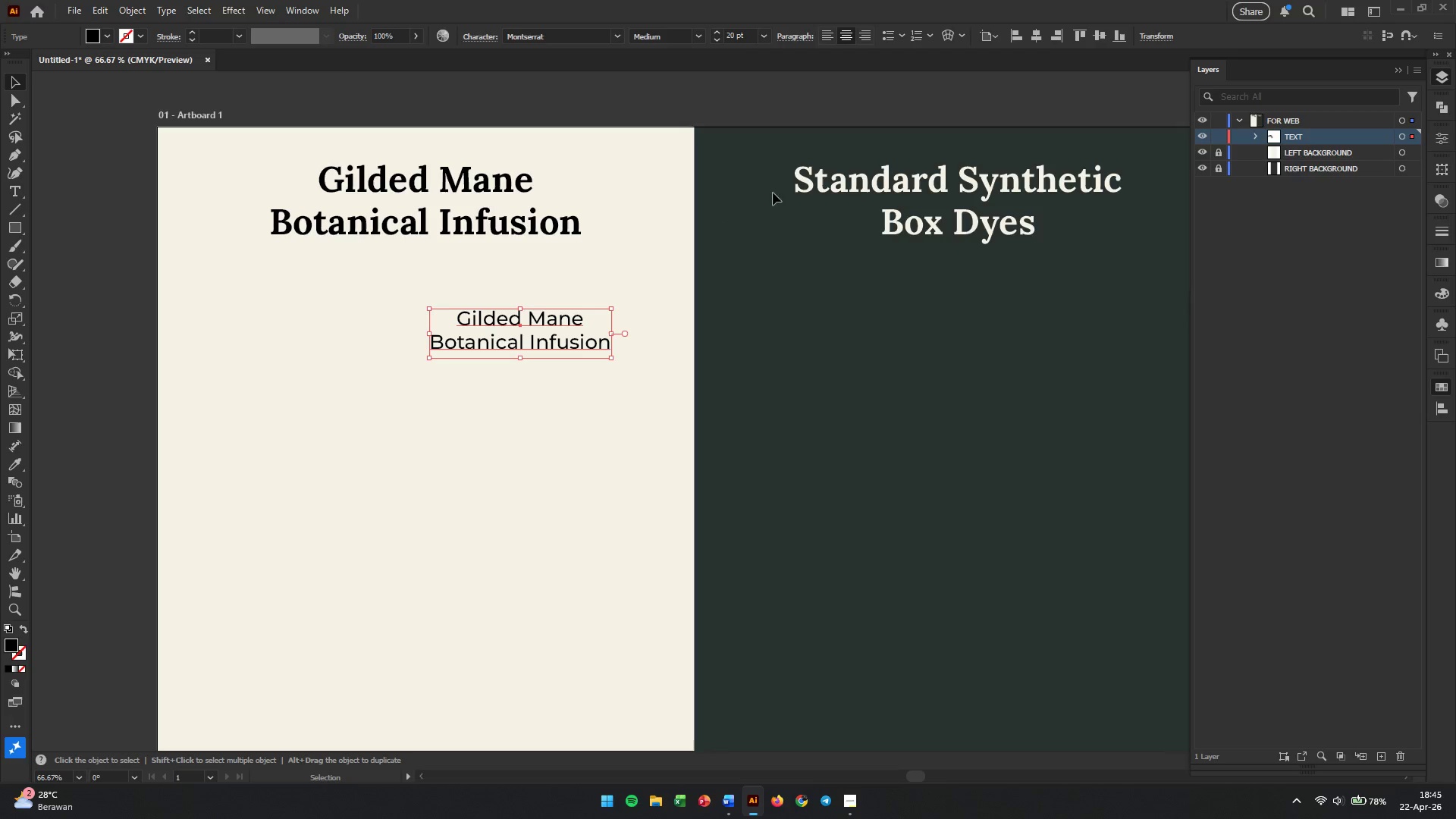 
left_click([825, 33])
 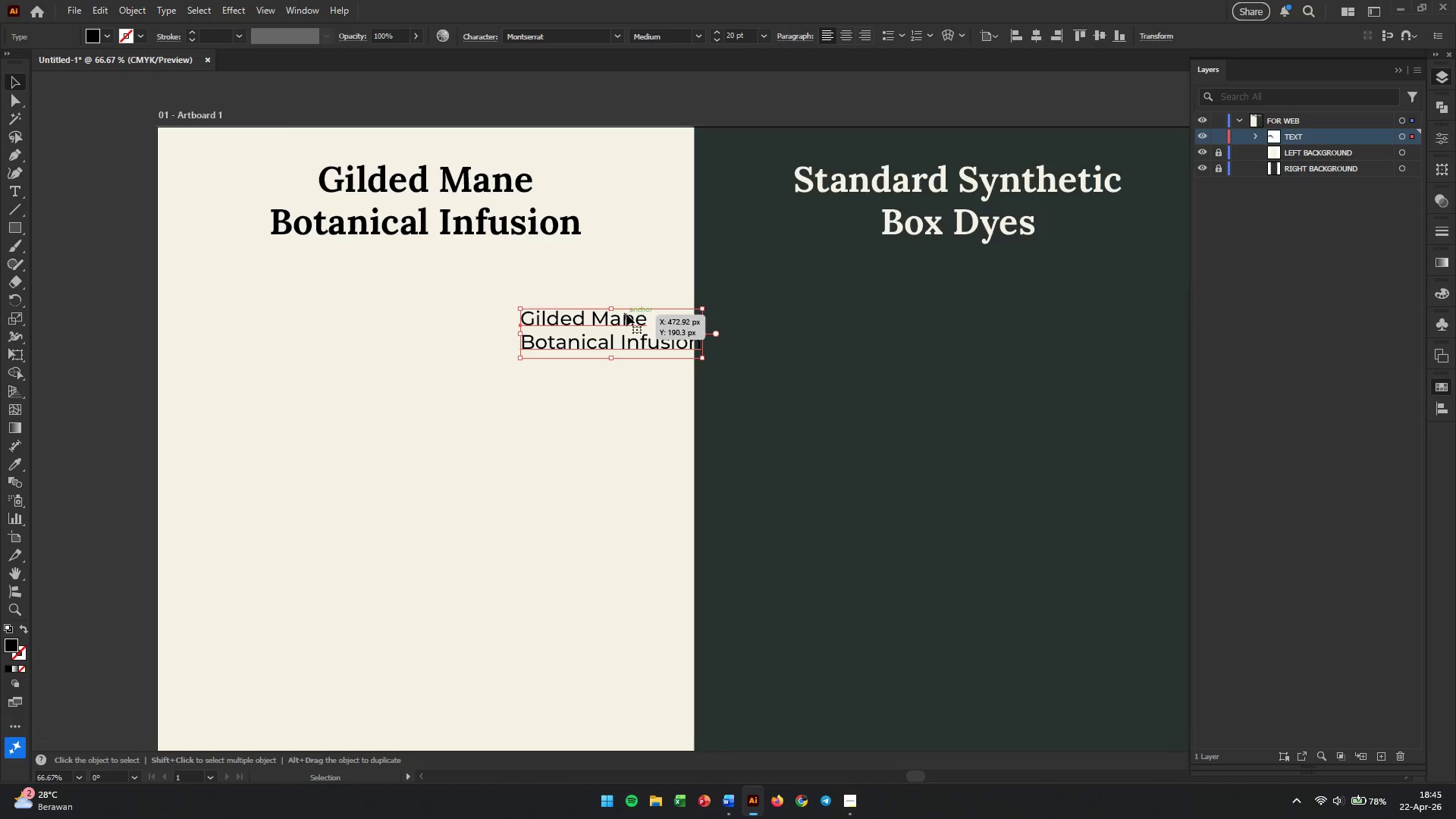 
left_click_drag(start_coordinate=[626, 315], to_coordinate=[566, 314])
 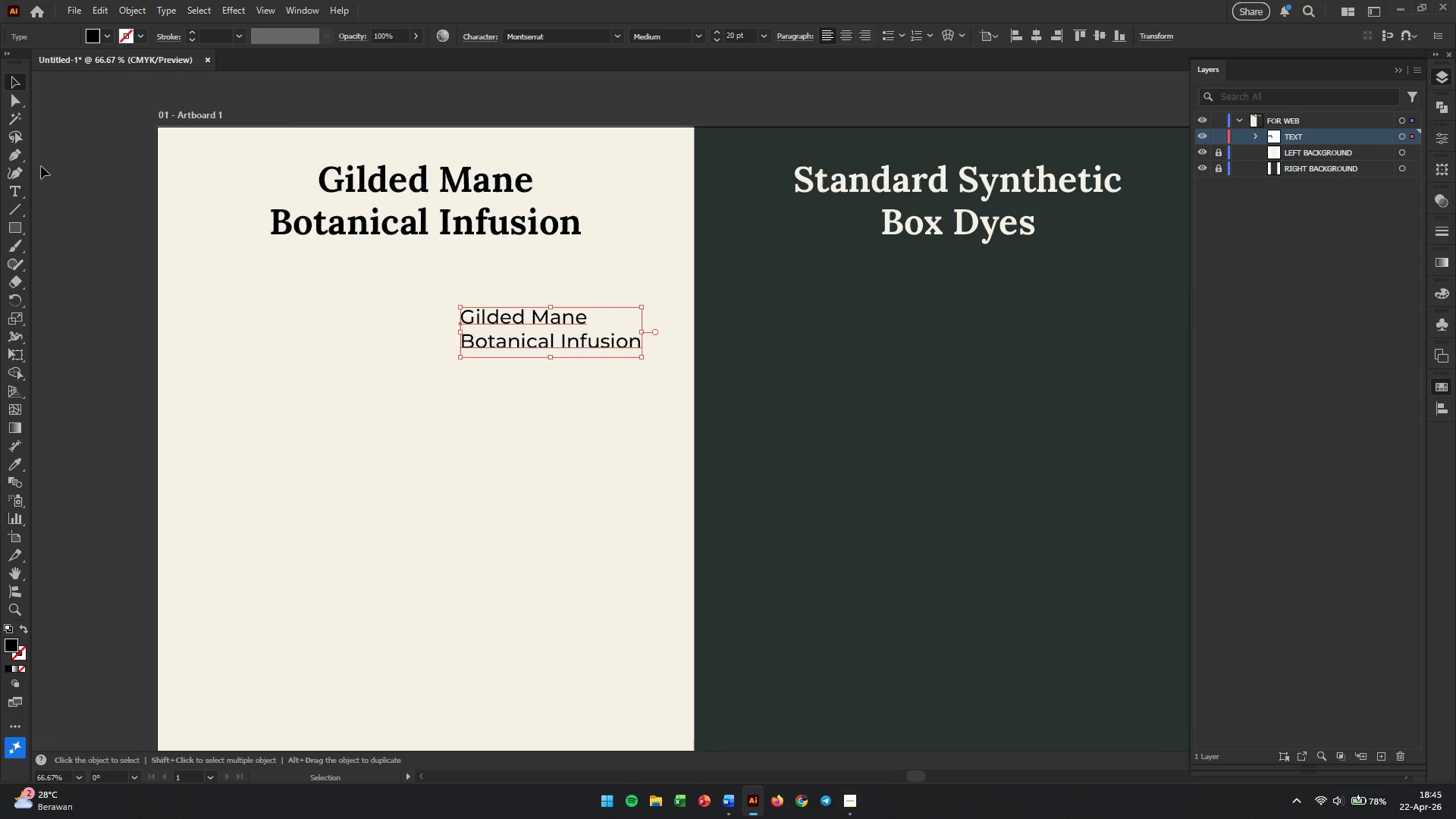 
key(Shift+ShiftLeft)
 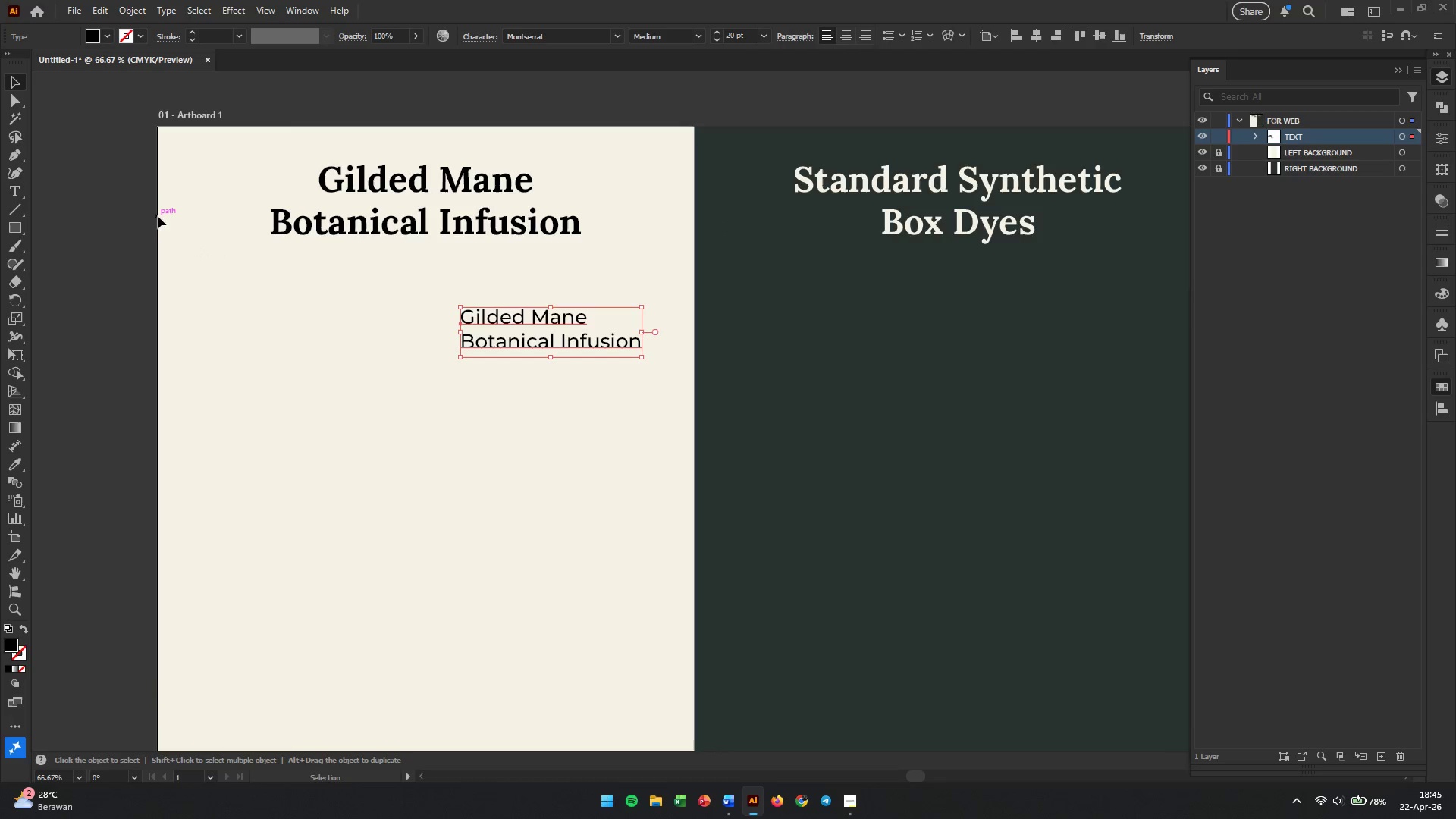 
key(Control+R)
 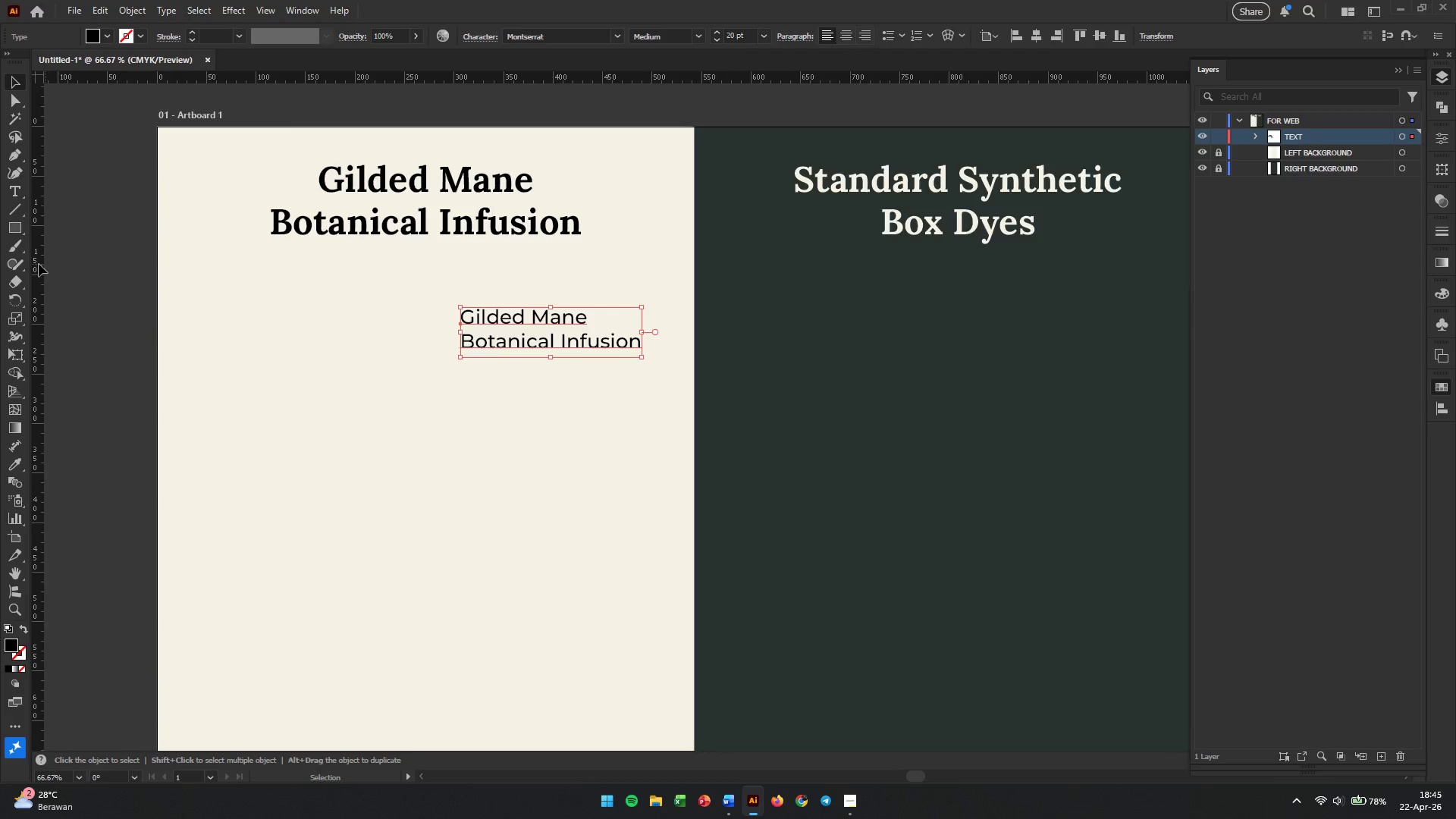 
left_click_drag(start_coordinate=[38, 264], to_coordinate=[377, 316])
 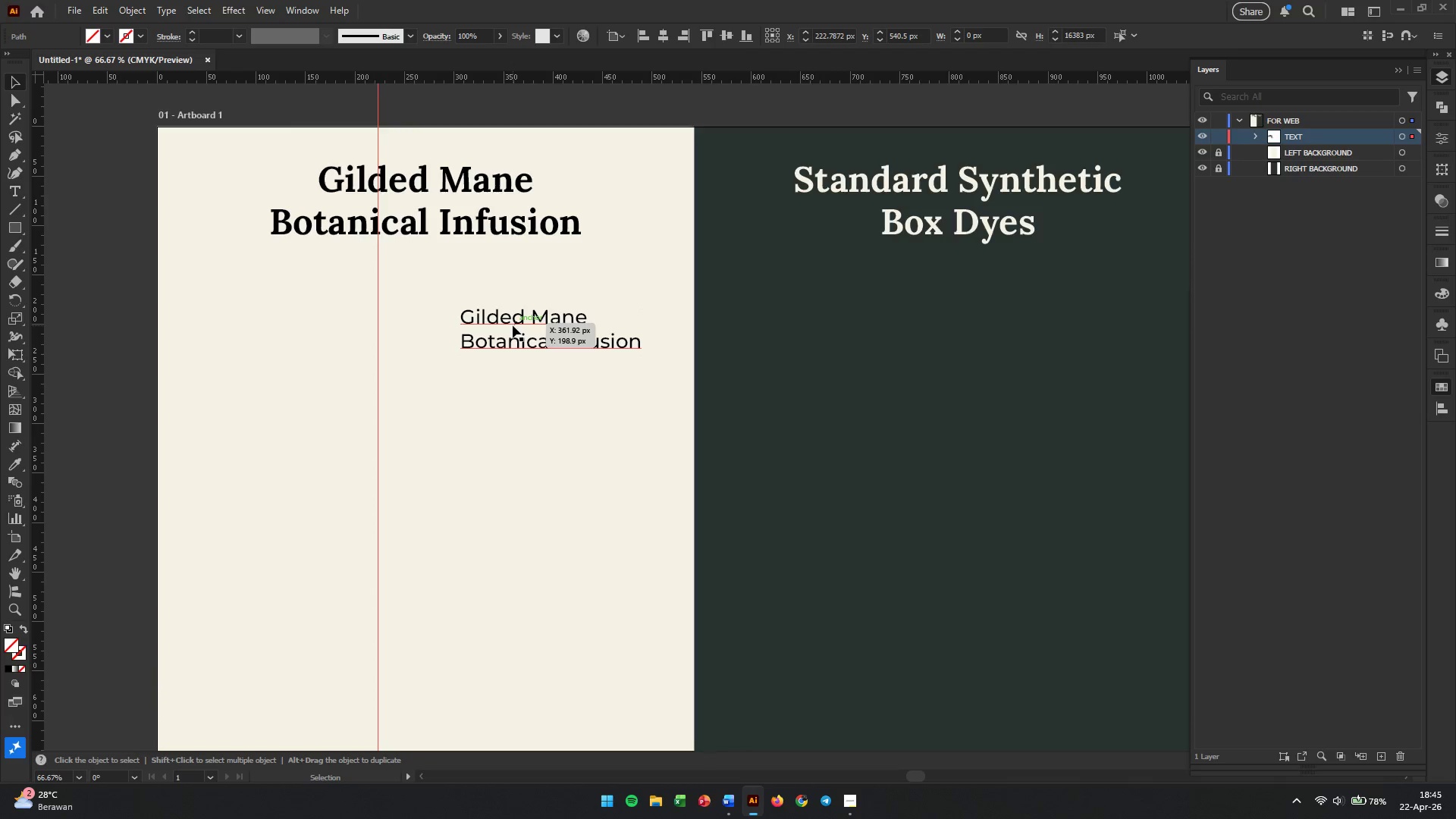 
left_click_drag(start_coordinate=[513, 323], to_coordinate=[443, 294])
 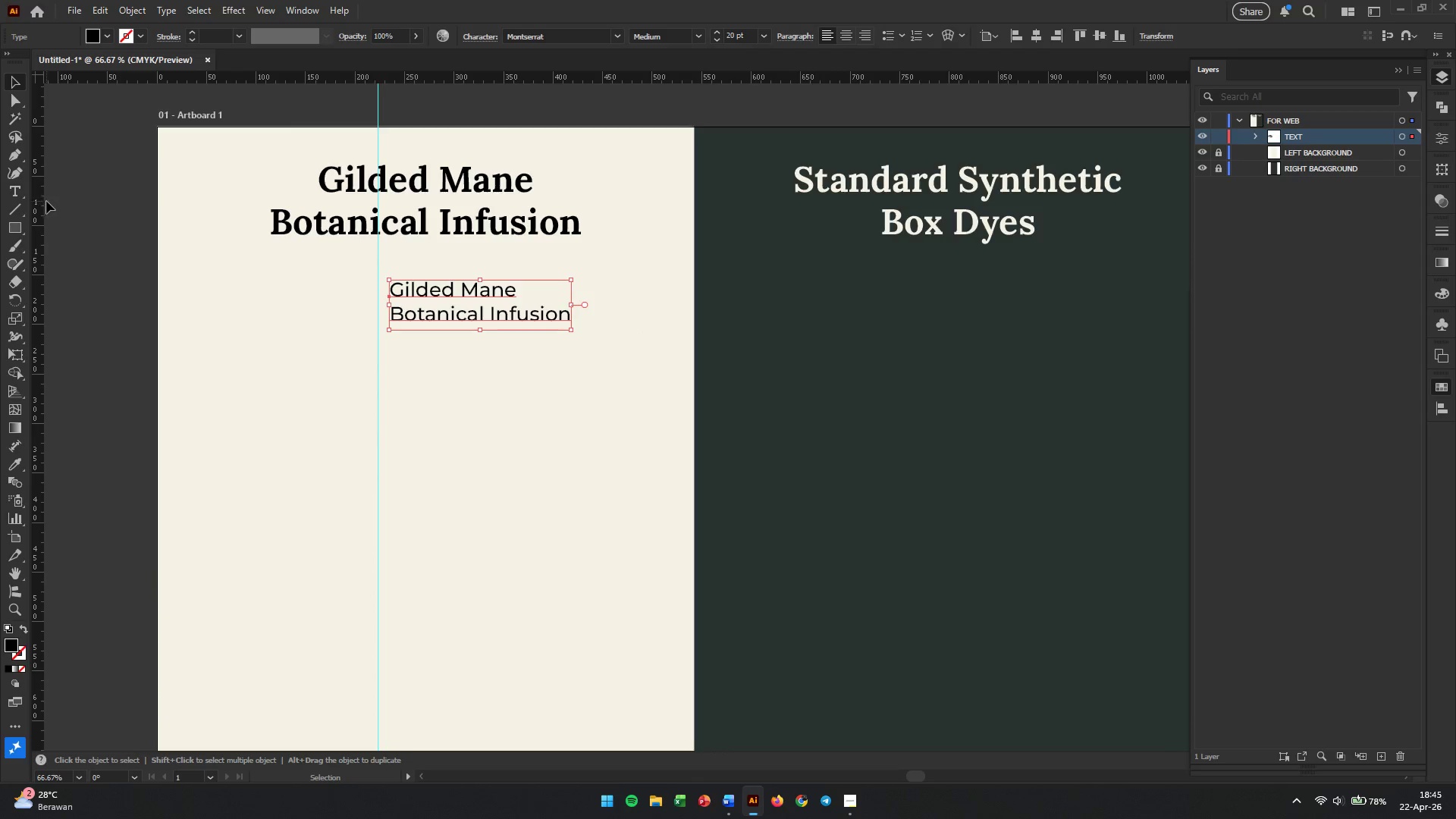 
left_click([20, 208])
 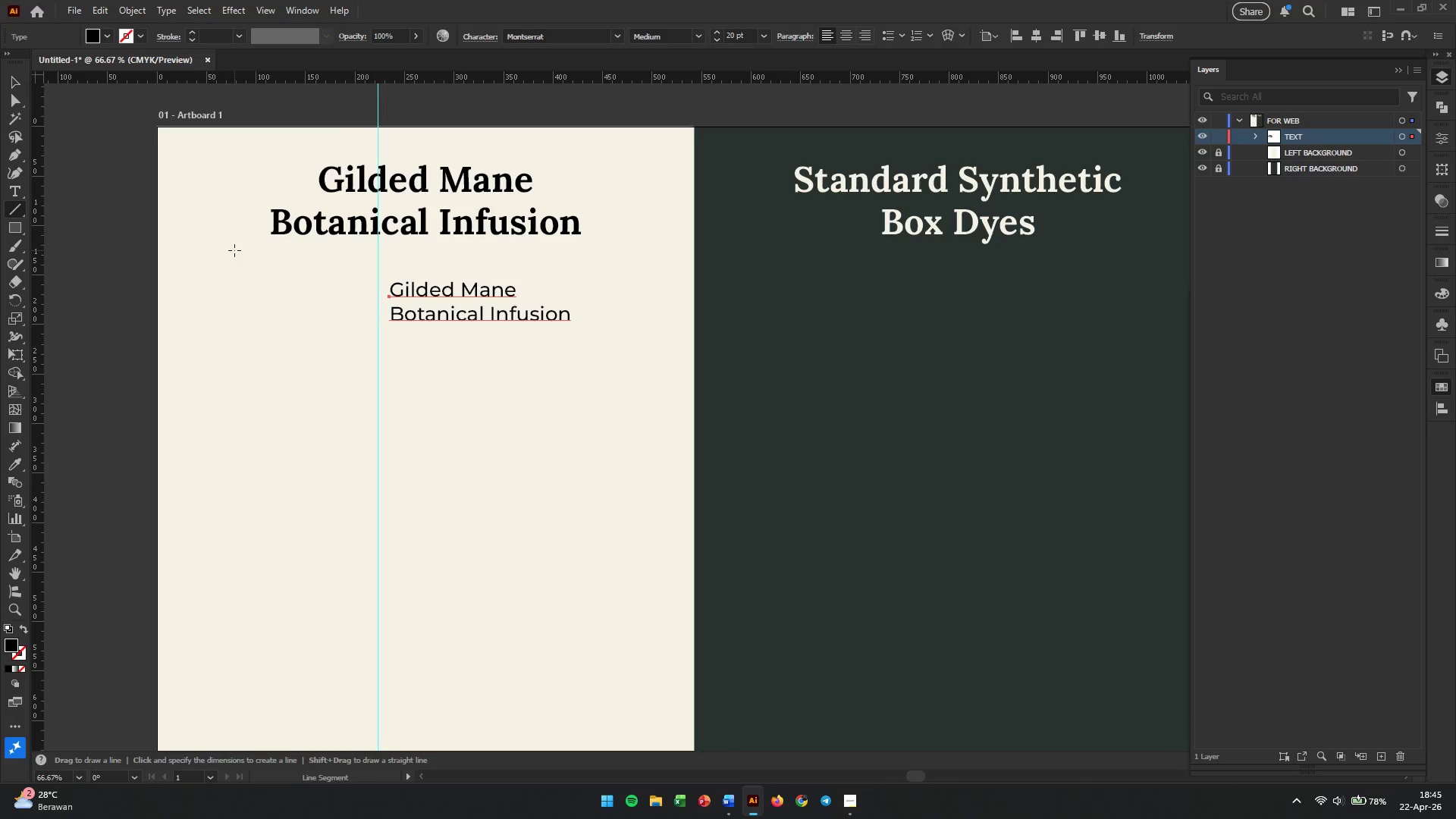 
left_click_drag(start_coordinate=[234, 250], to_coordinate=[618, 249])
 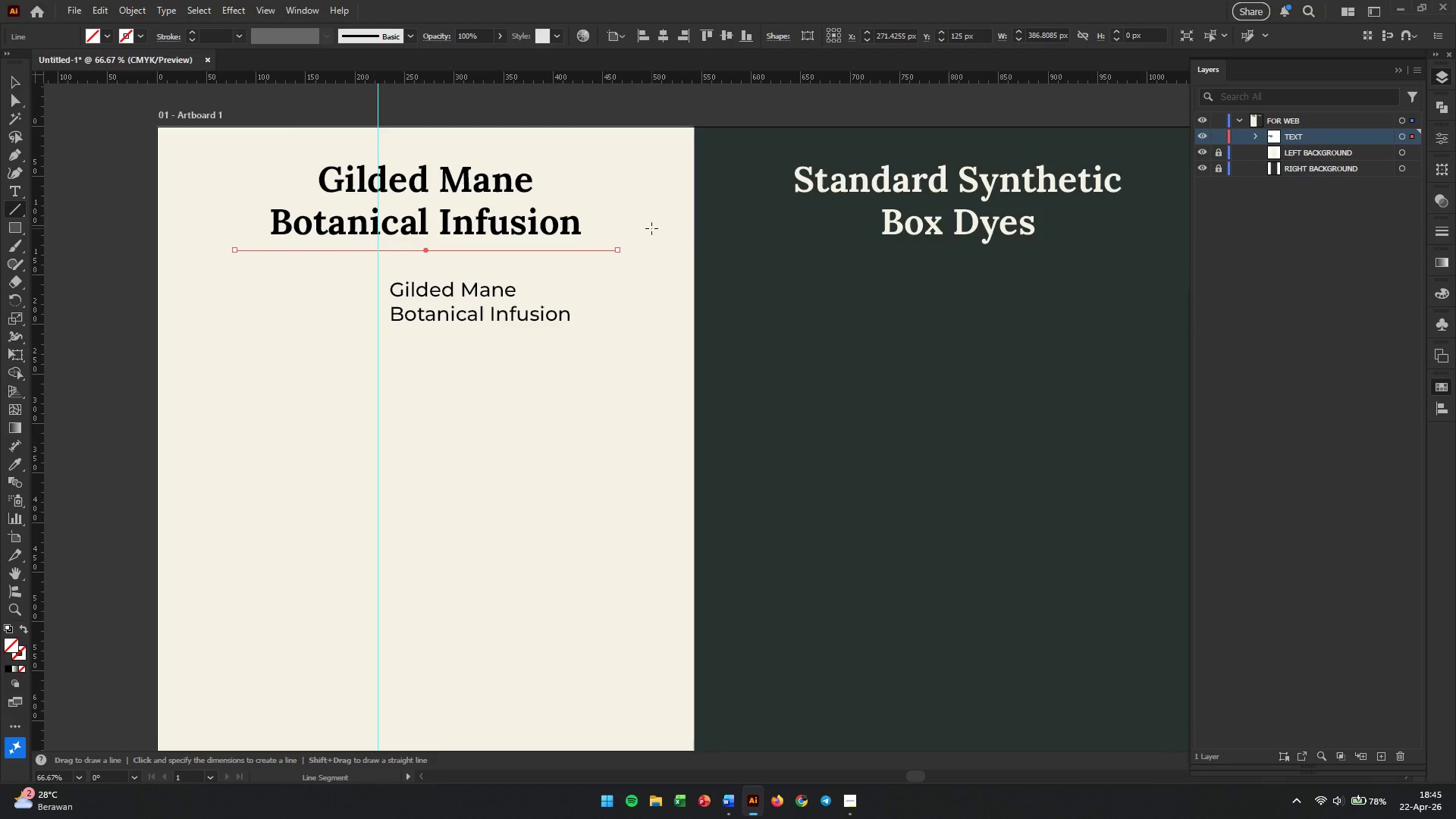 
hold_key(key=ShiftLeft, duration=1.88)
 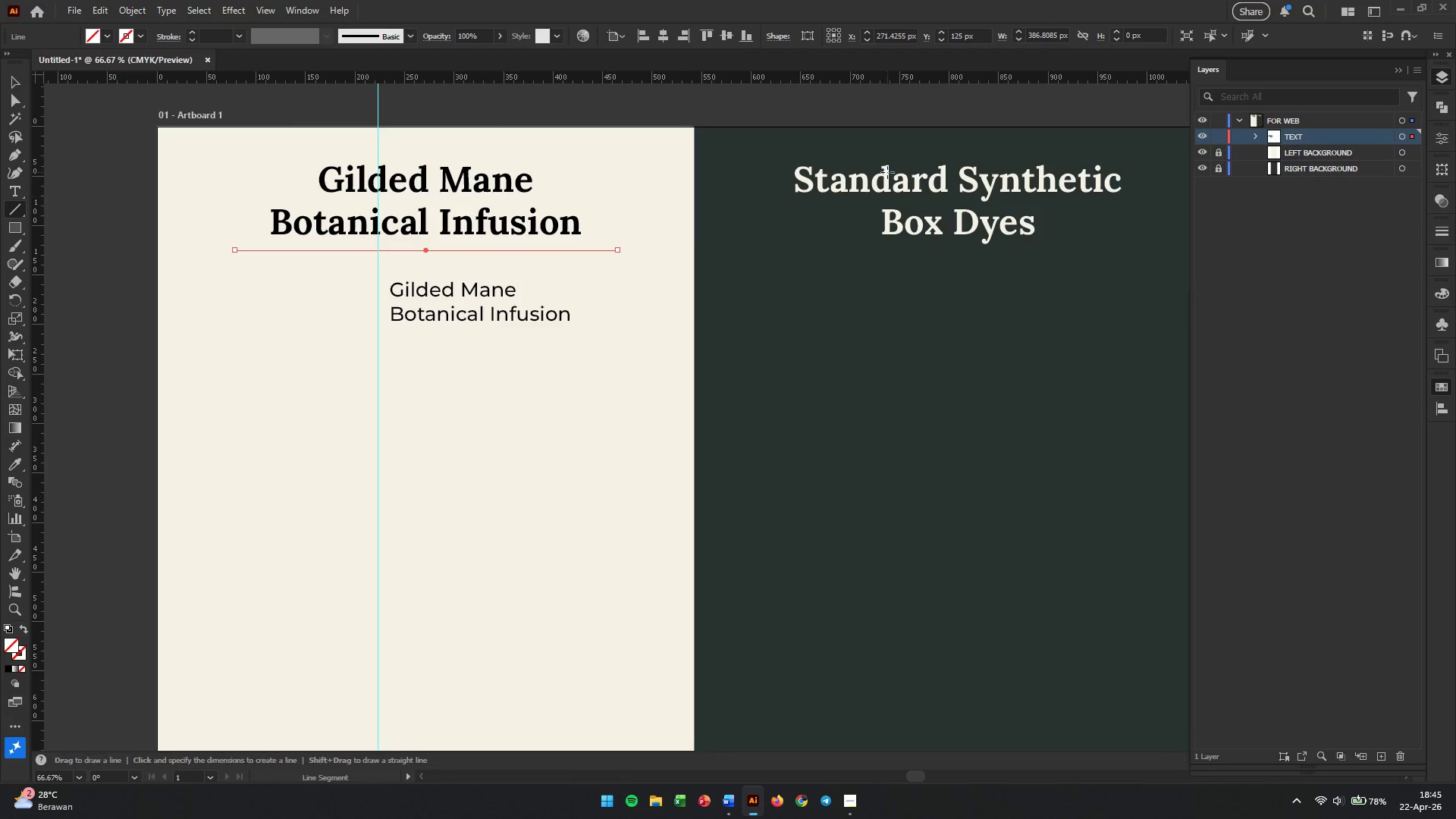 
left_click([15, 84])
 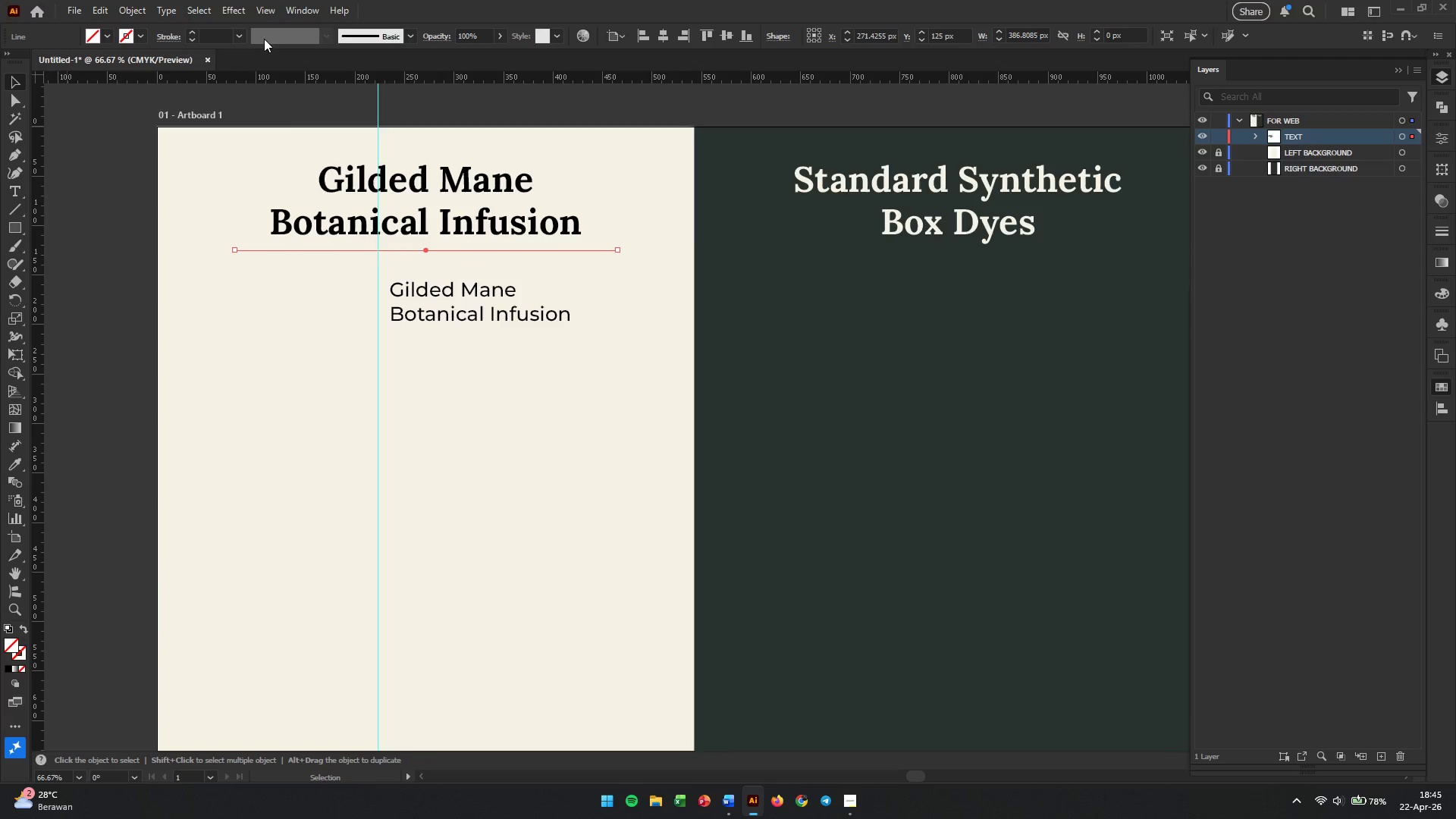 
left_click([239, 36])
 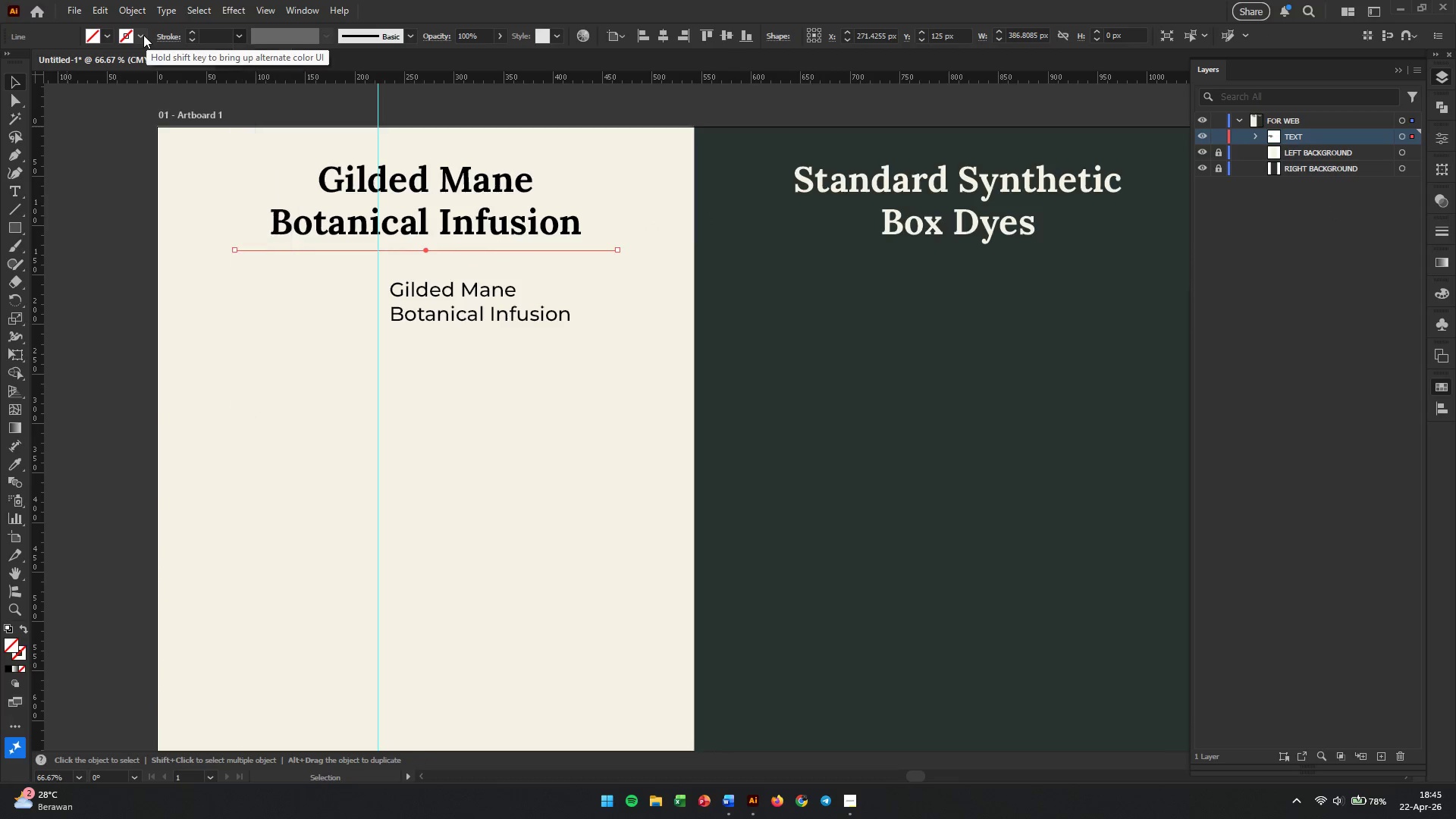 
double_click([143, 35])
 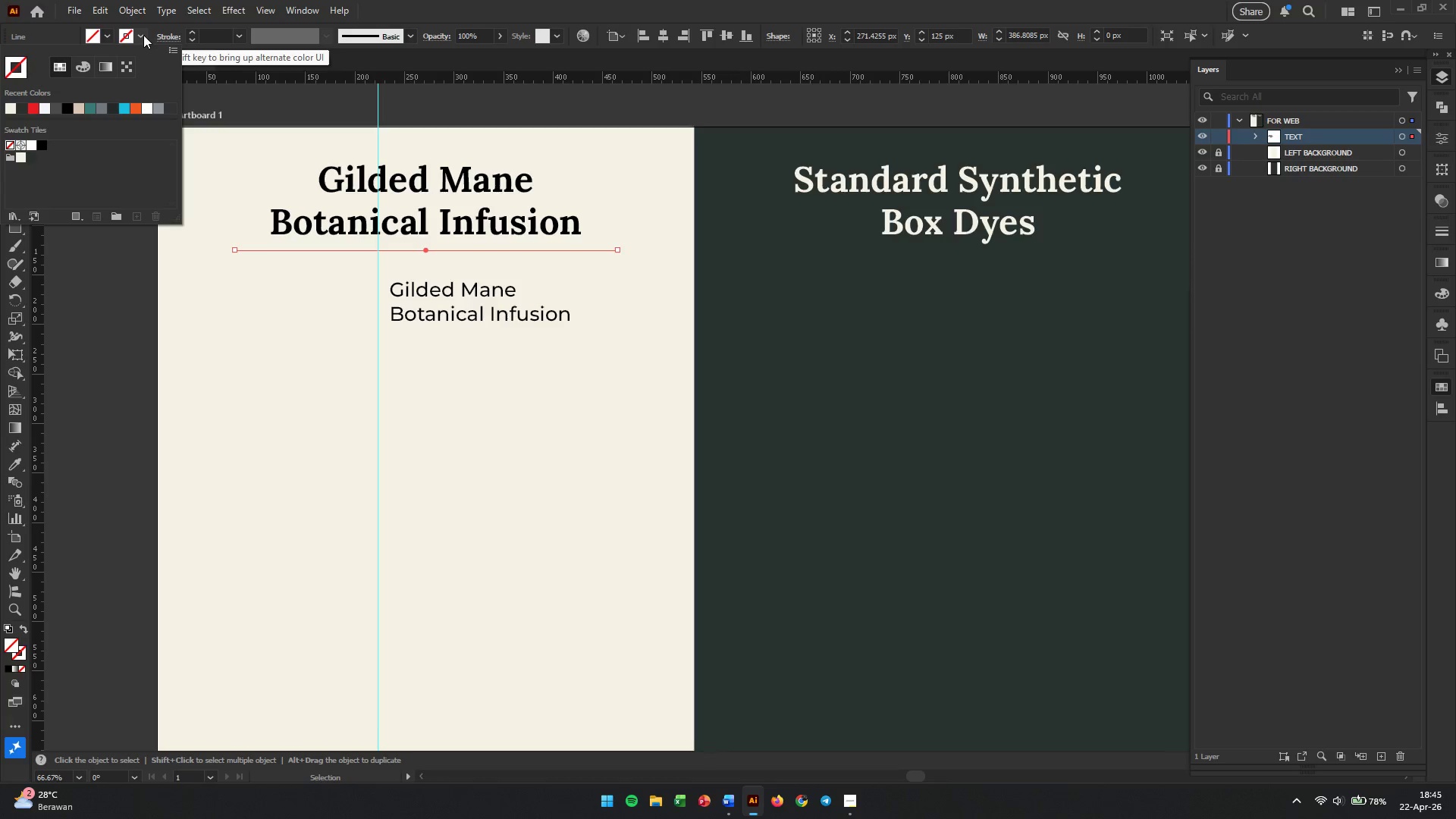 
left_click([143, 35])
 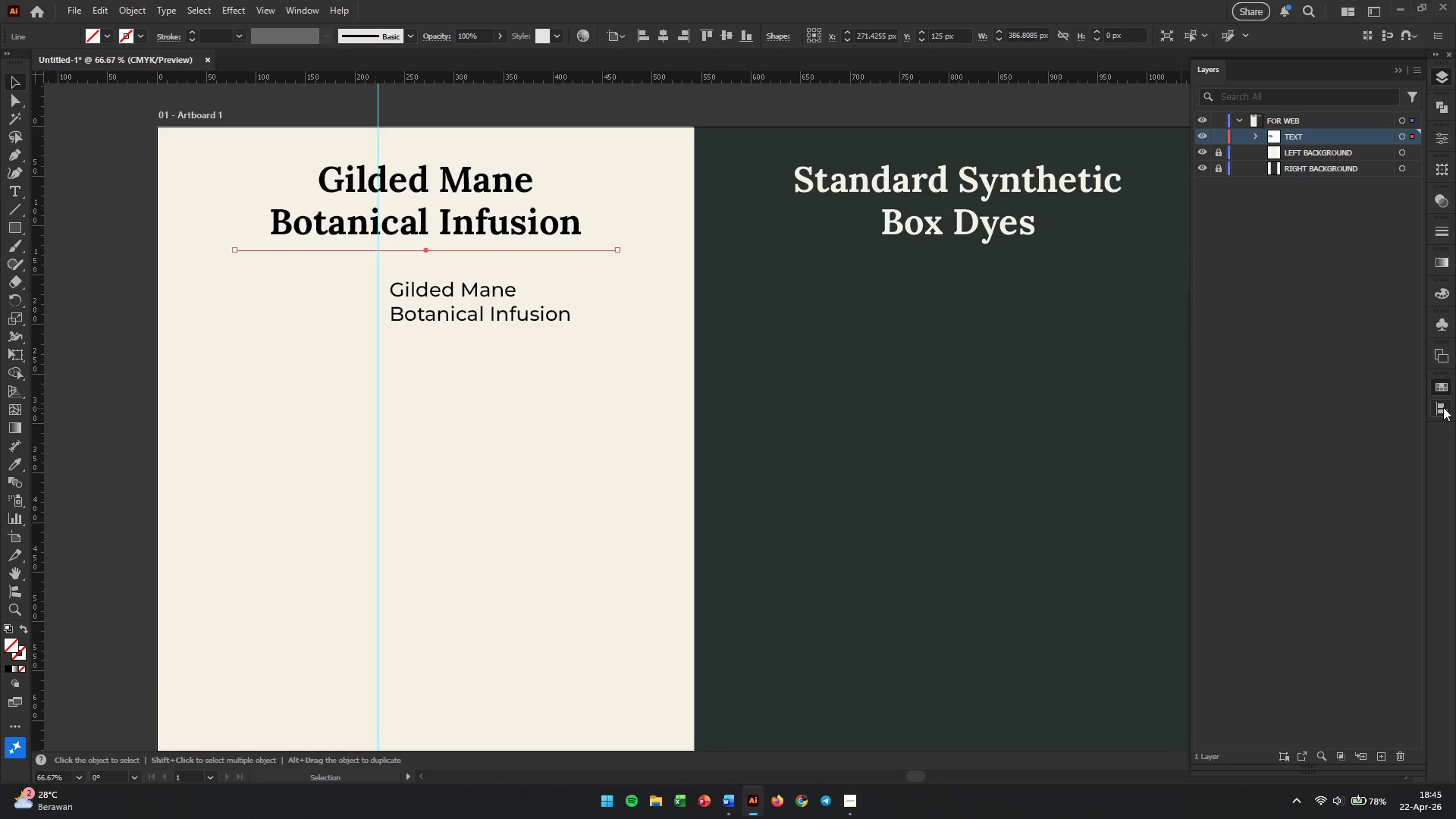 
left_click([1444, 394])
 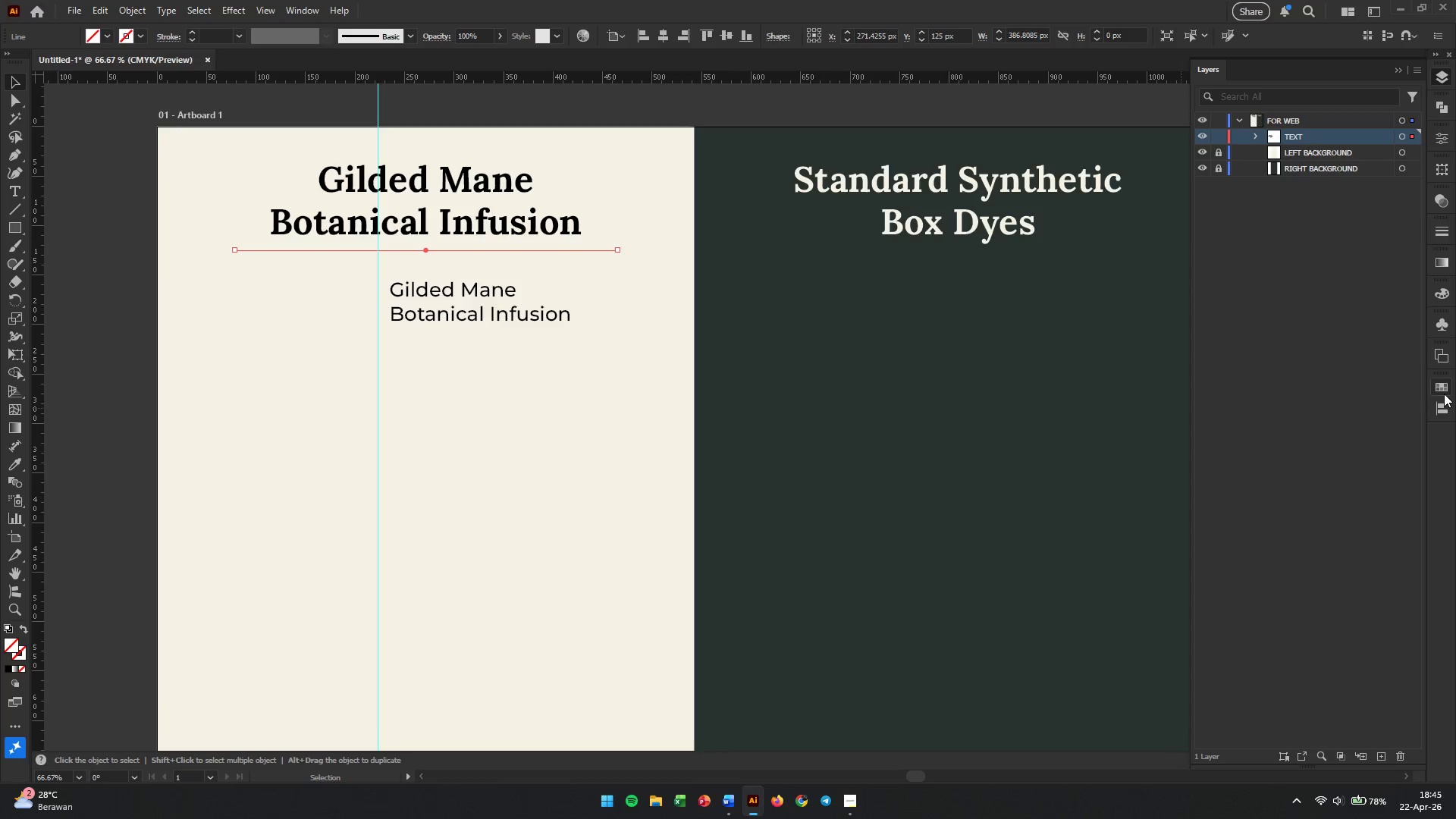 
left_click([1443, 390])
 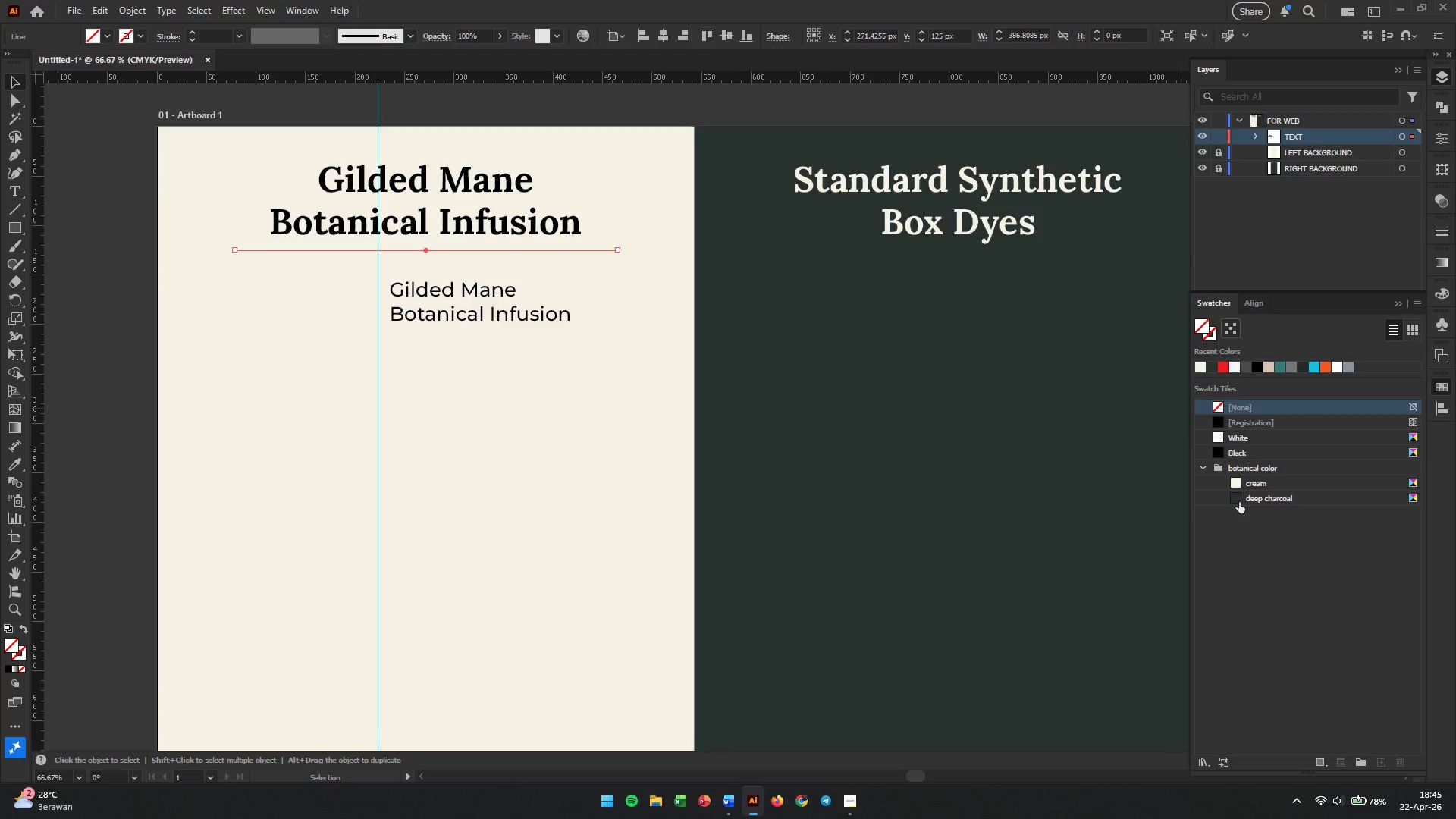 
left_click([1239, 502])
 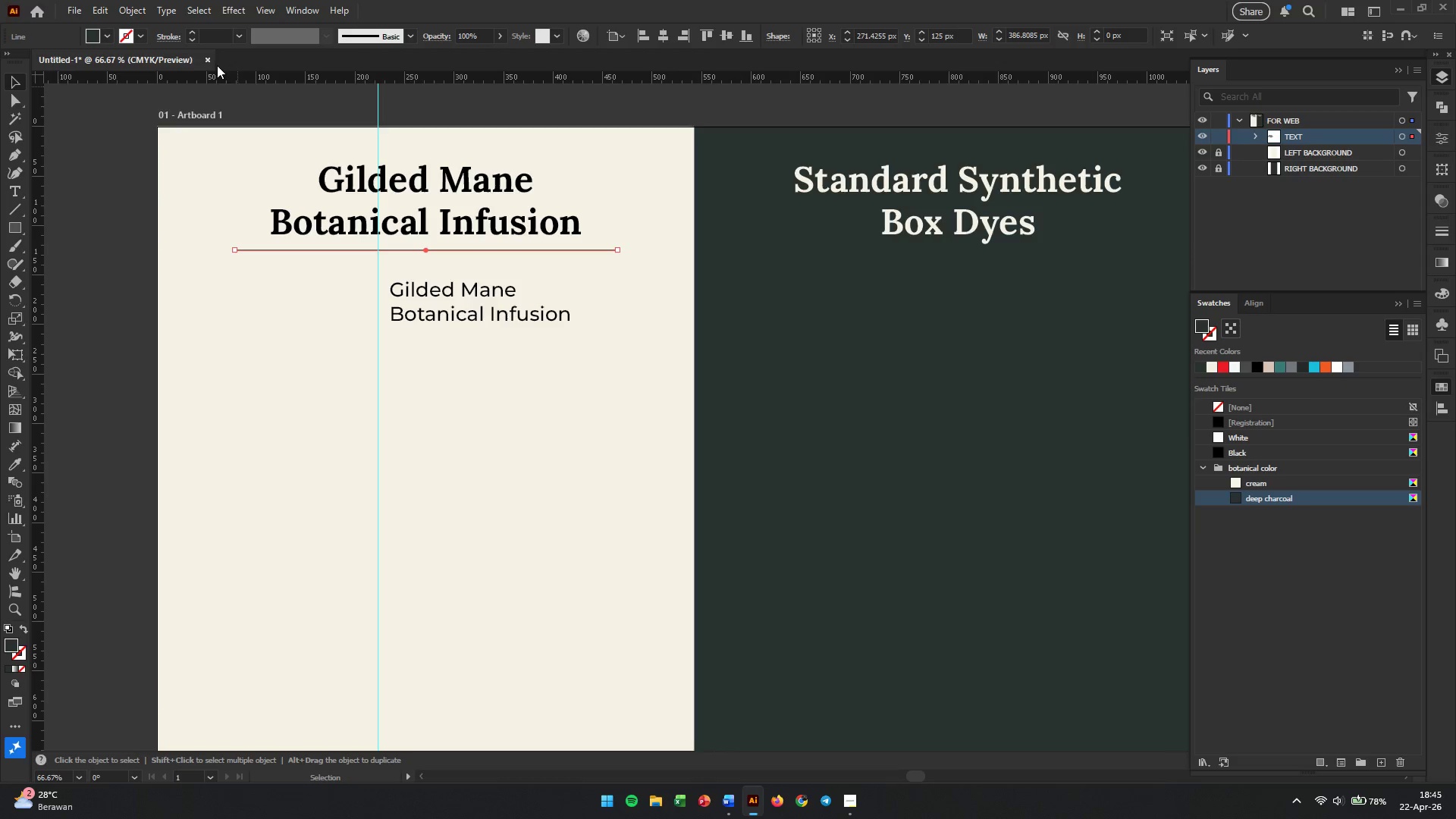 
left_click([217, 34])
 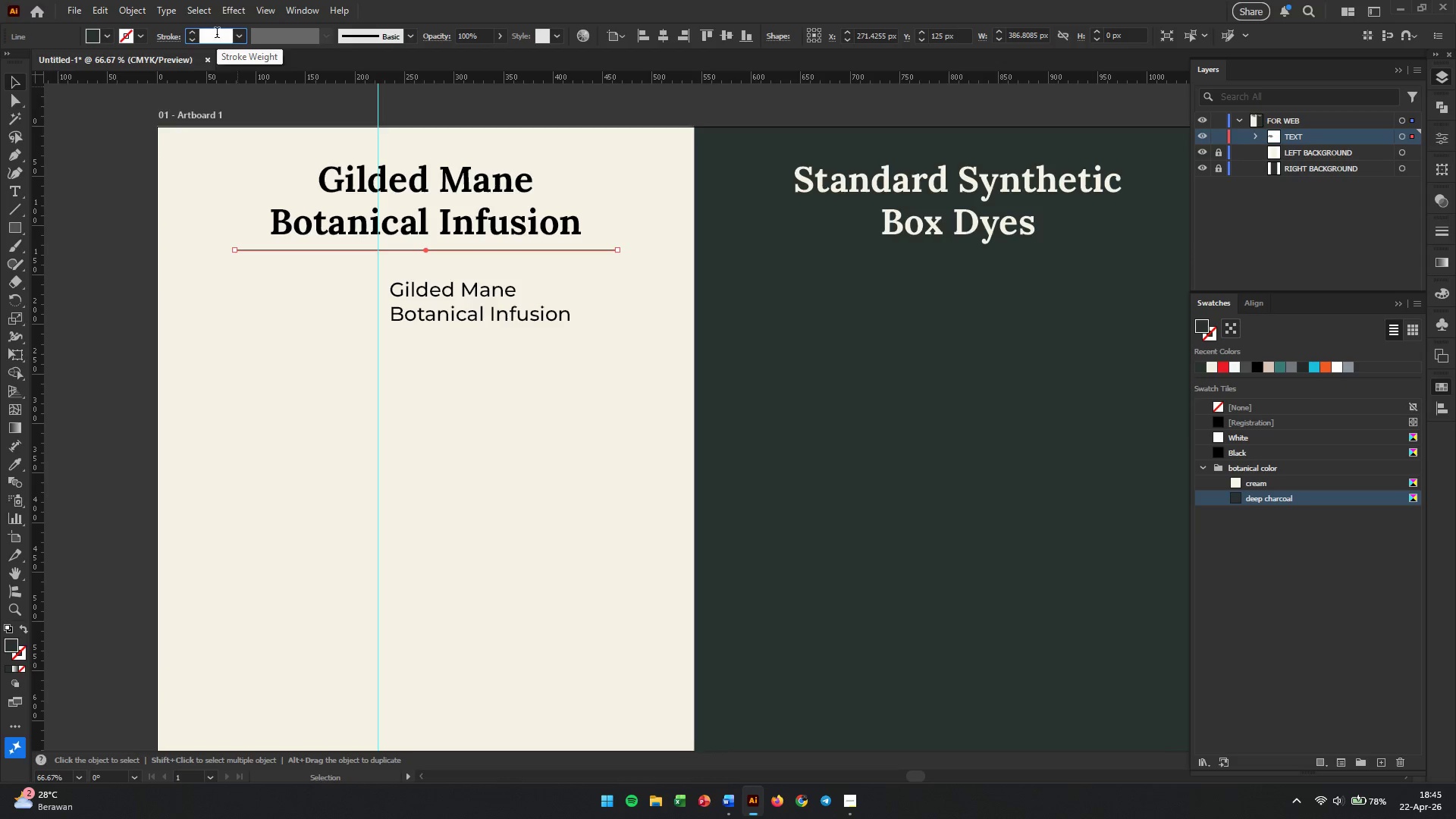 
key(Numpad2)
 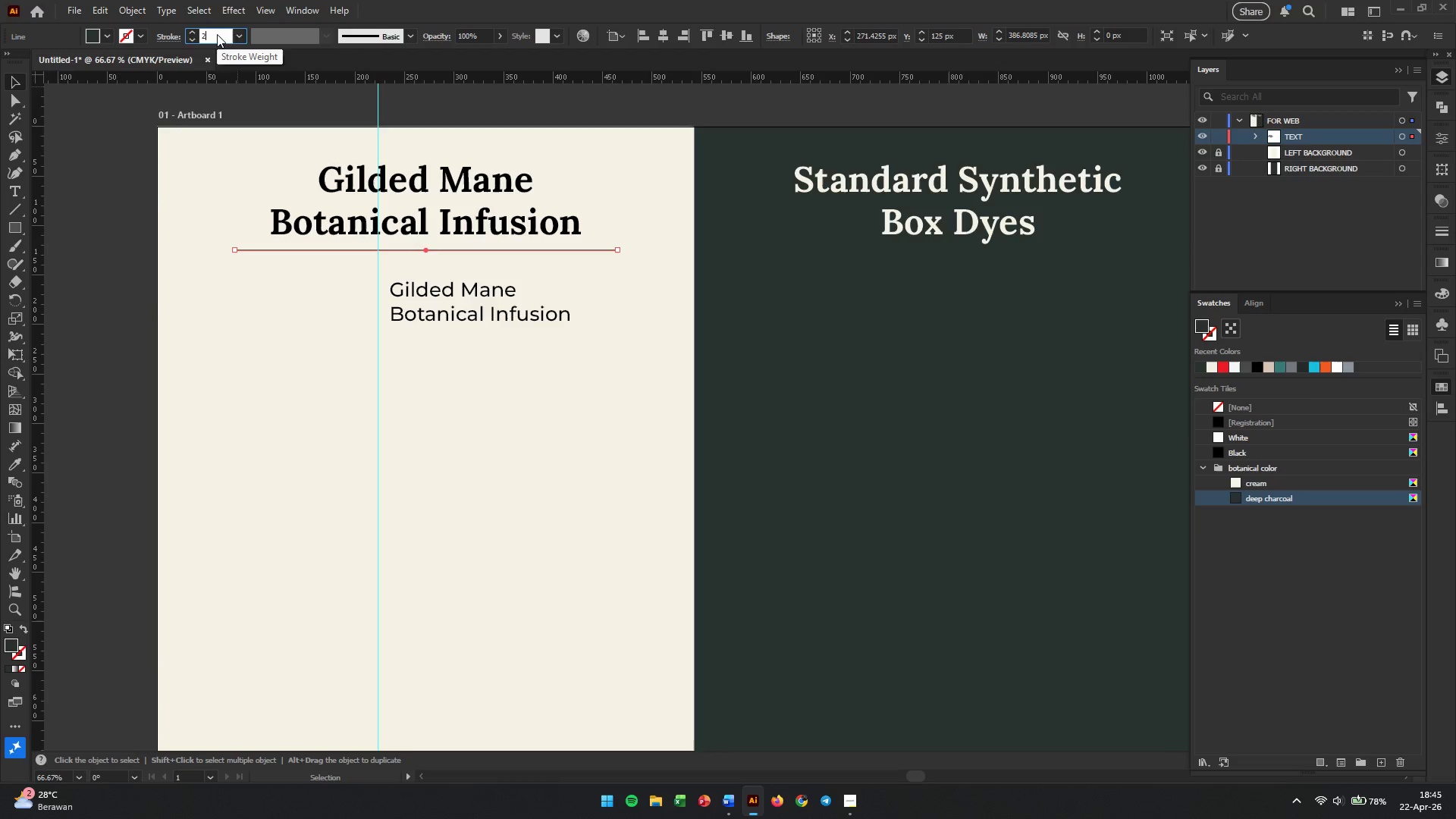 
key(Enter)
 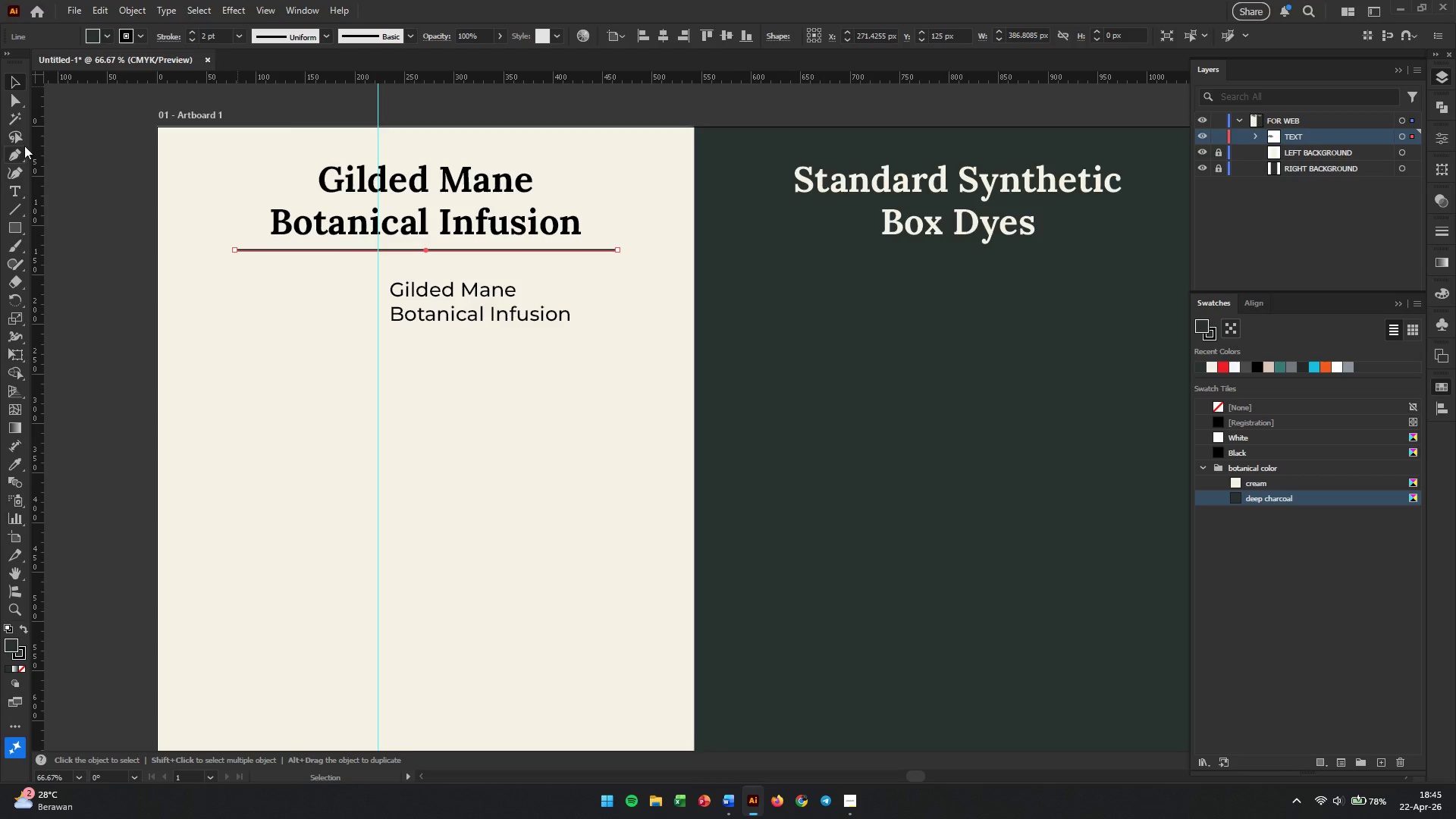 
left_click([59, 155])
 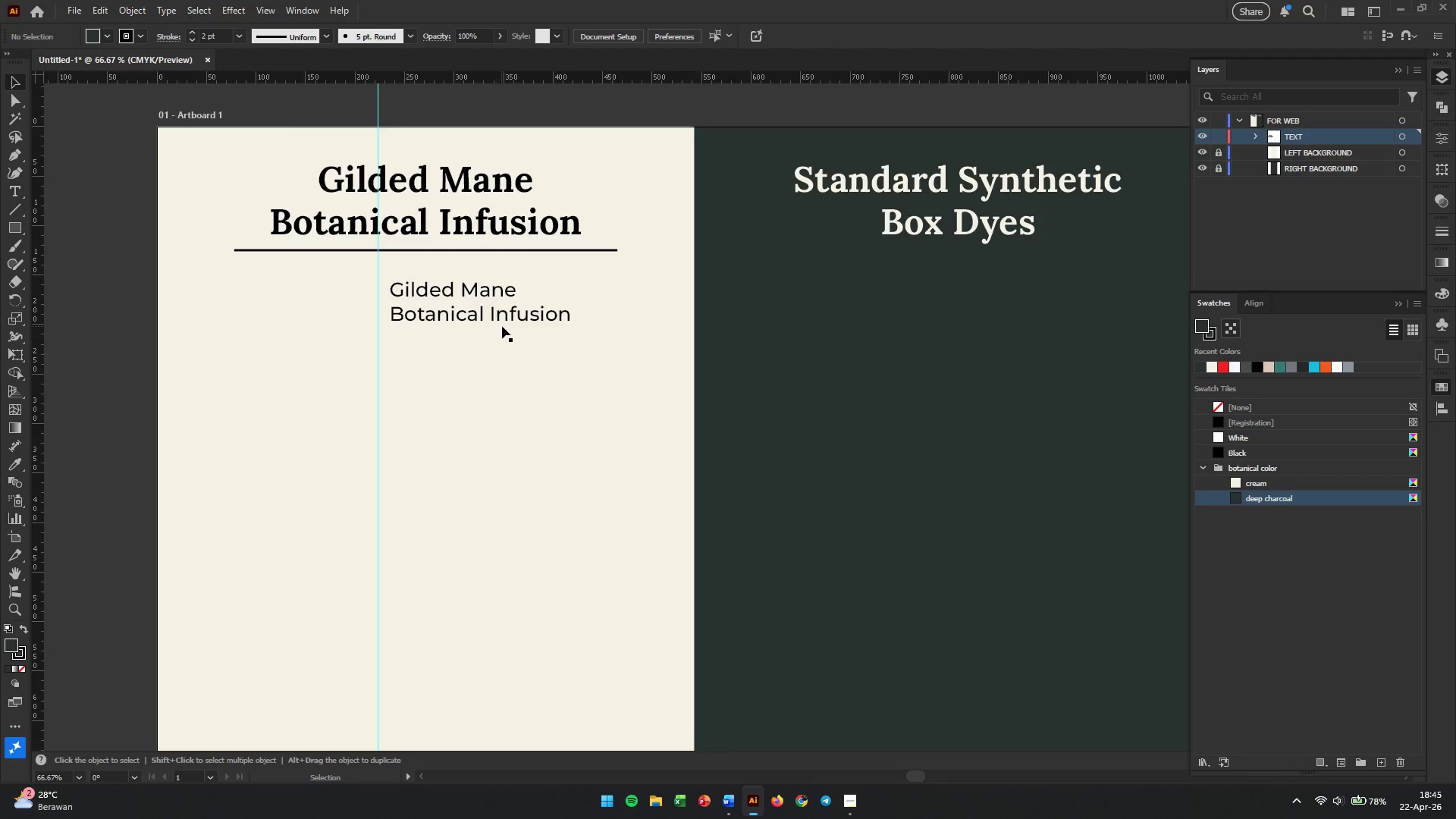 
left_click([504, 319])
 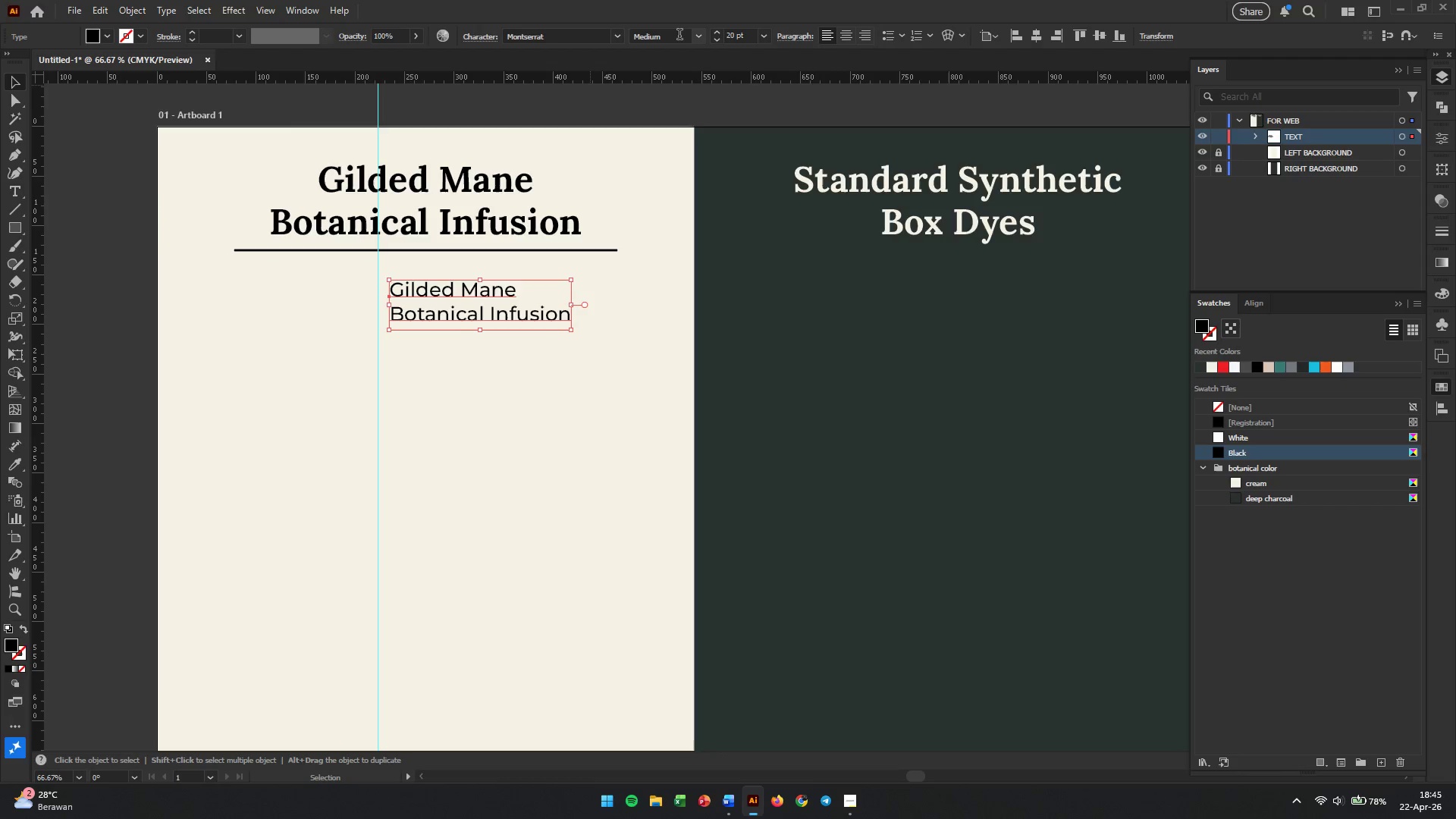 
left_click([696, 35])
 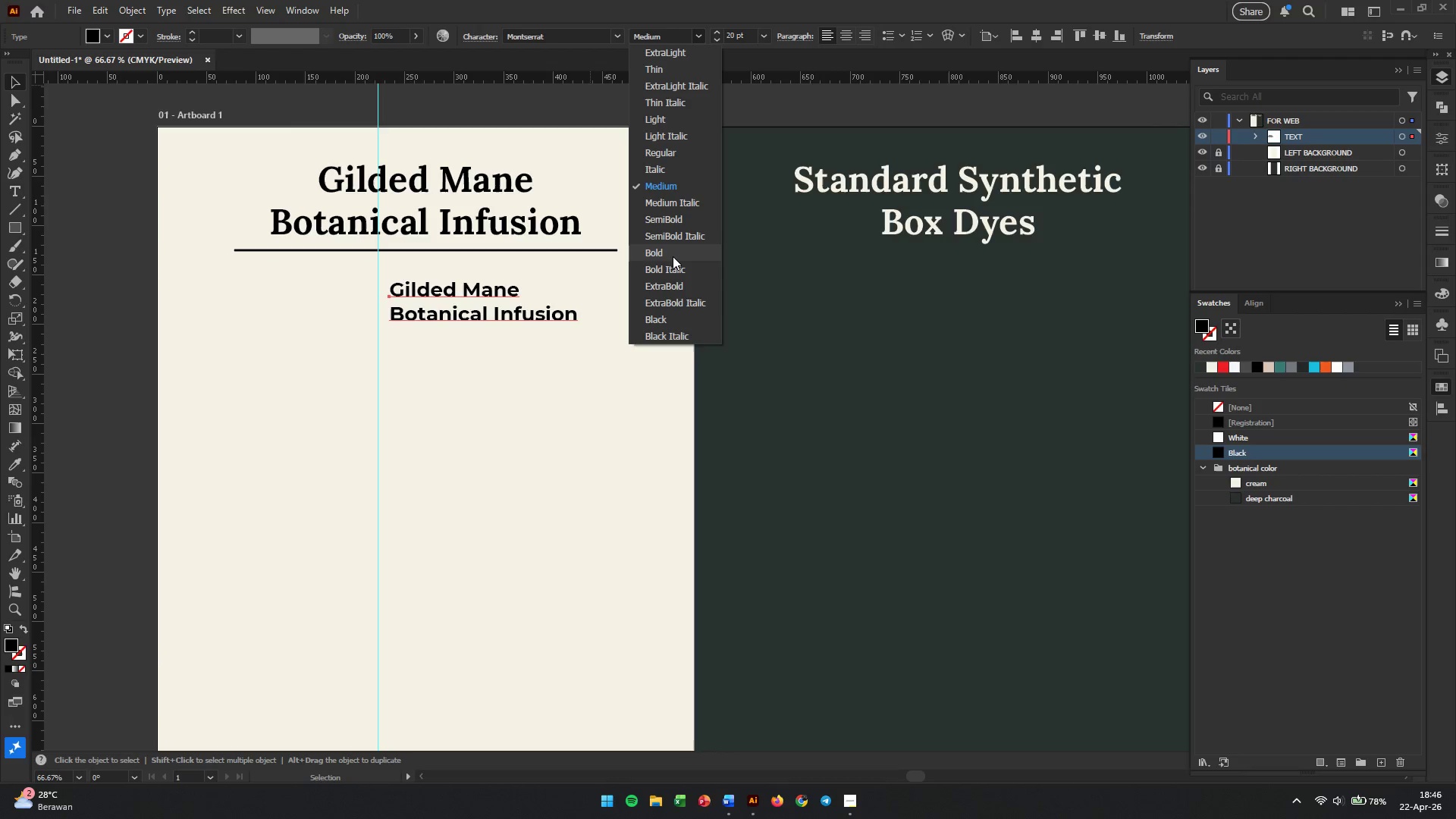 
left_click([673, 256])
 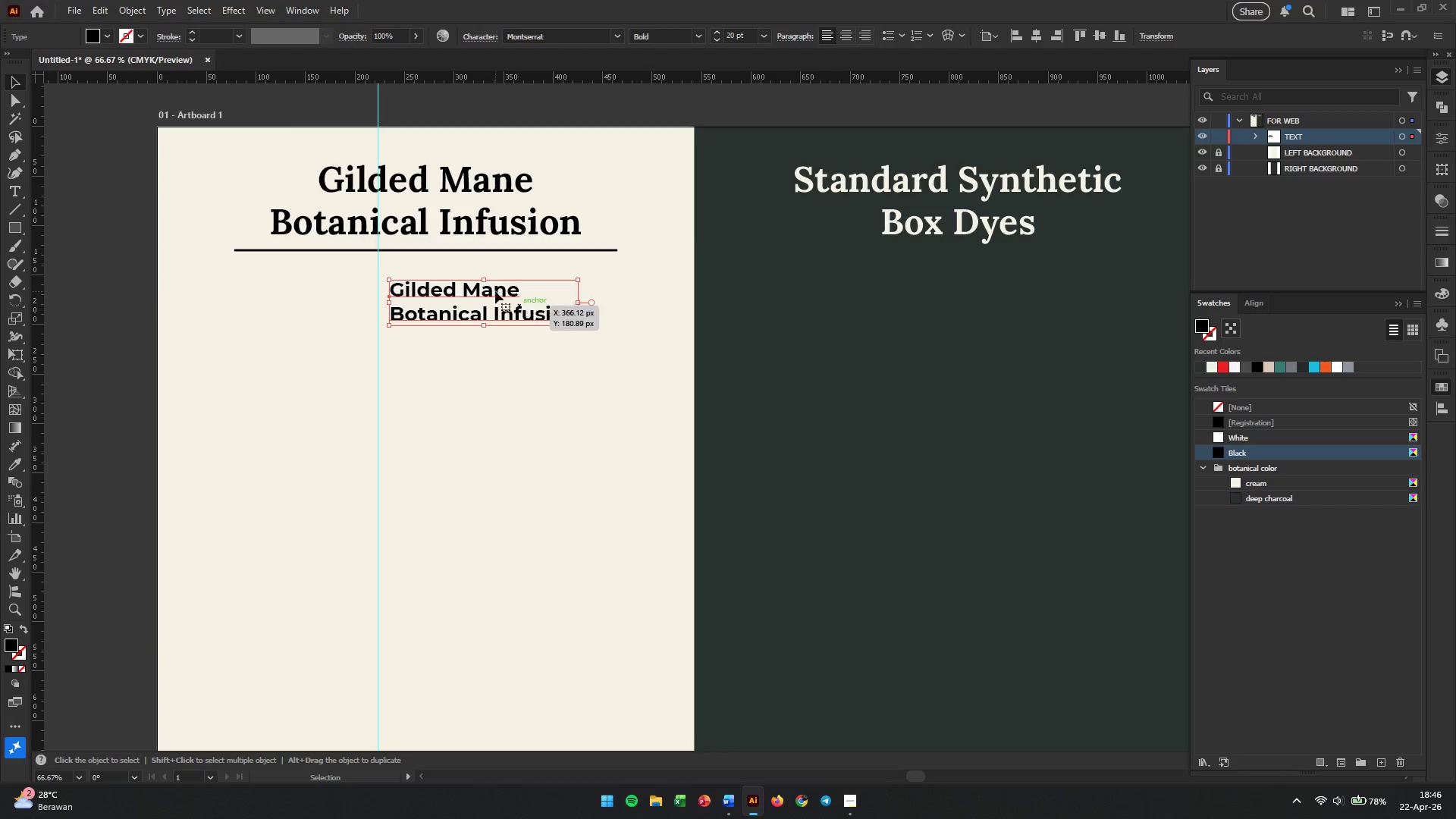 
left_click([435, 310])
 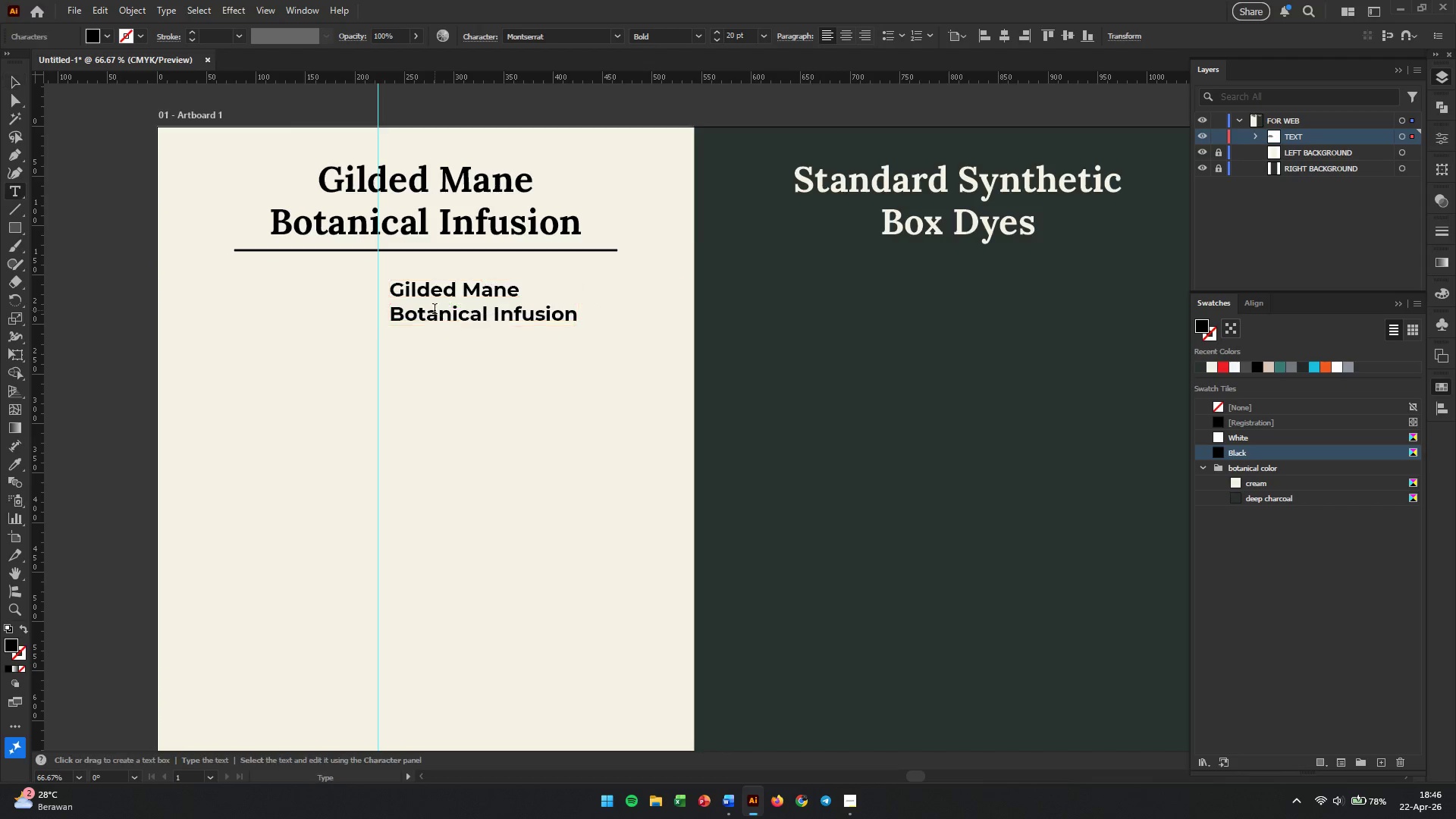 
triple_click([435, 310])
 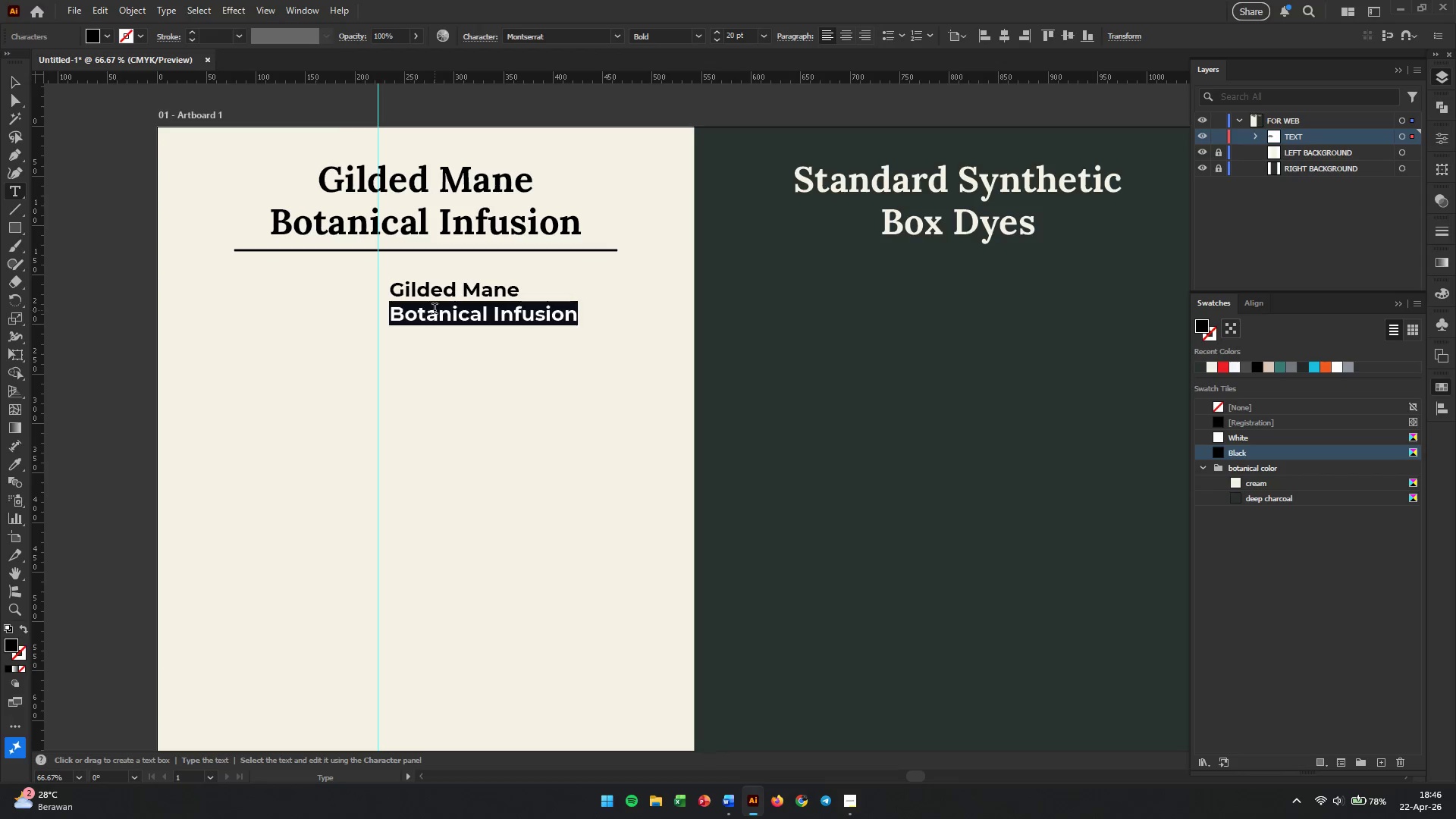 
triple_click([435, 310])
 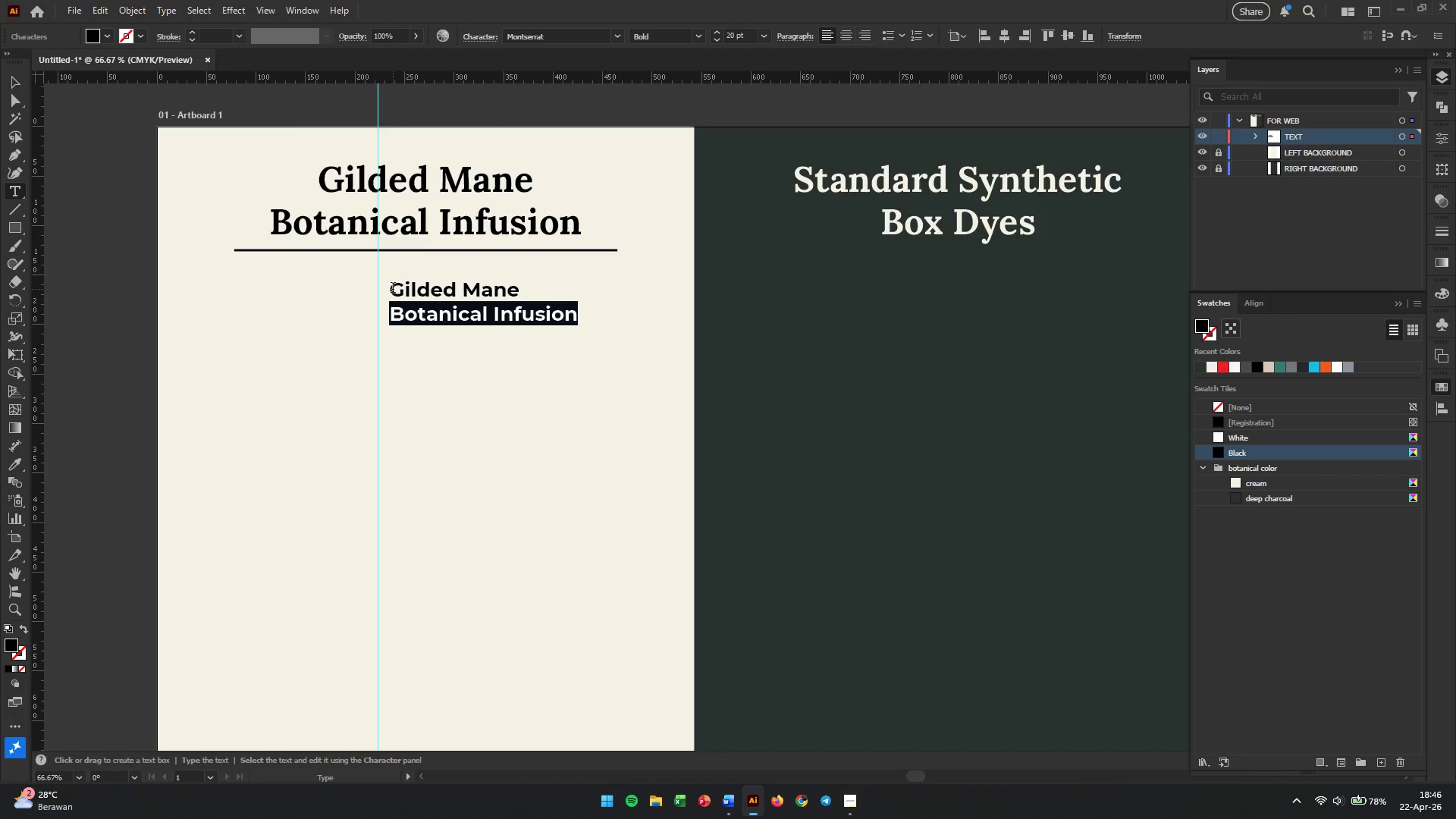 
left_click_drag(start_coordinate=[393, 289], to_coordinate=[604, 318])
 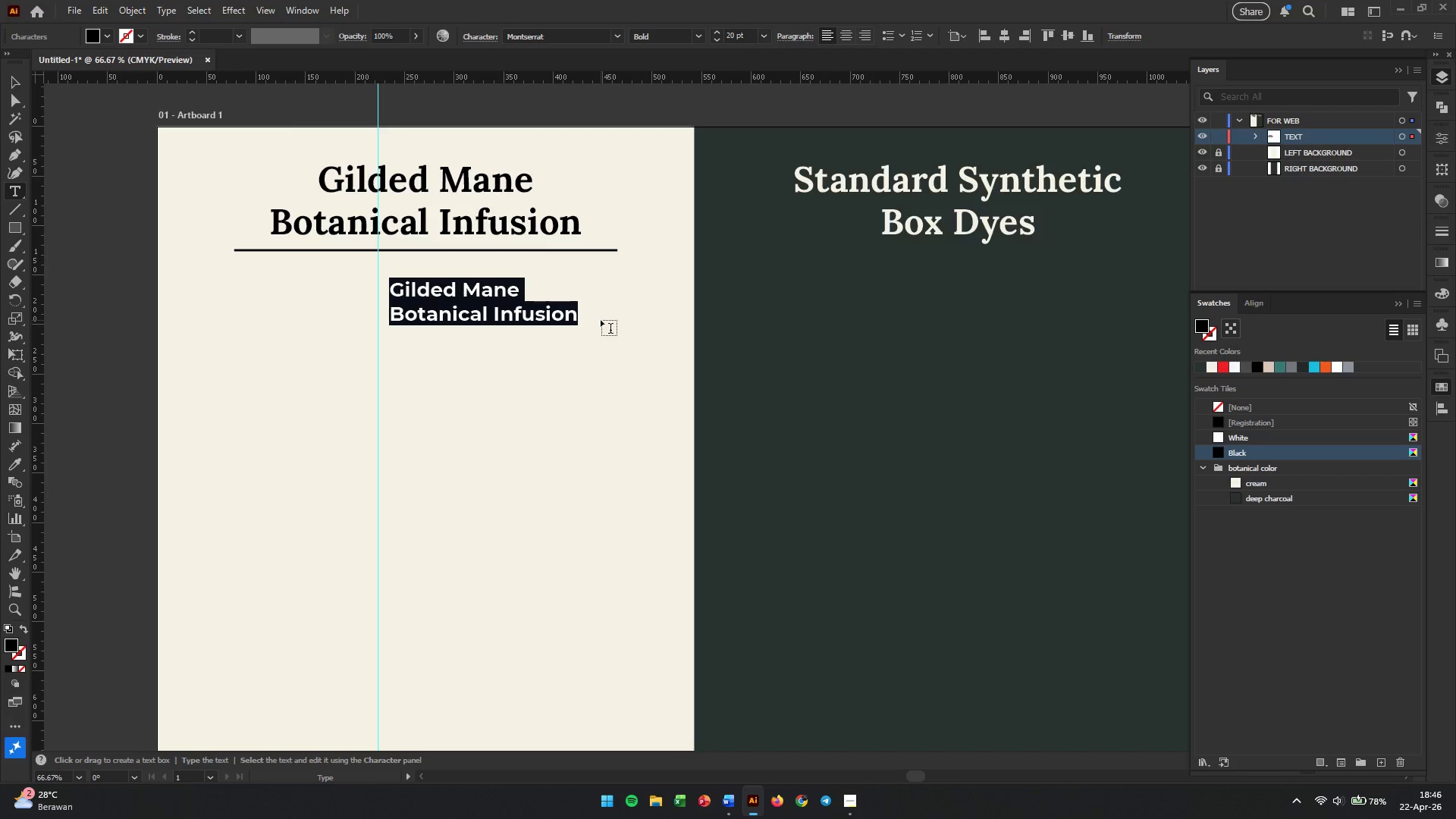 
type(sCAL)
key(Backspace)
key(Backspace)
key(Backspace)
key(Backspace)
type(Scalp Sensitivity)
 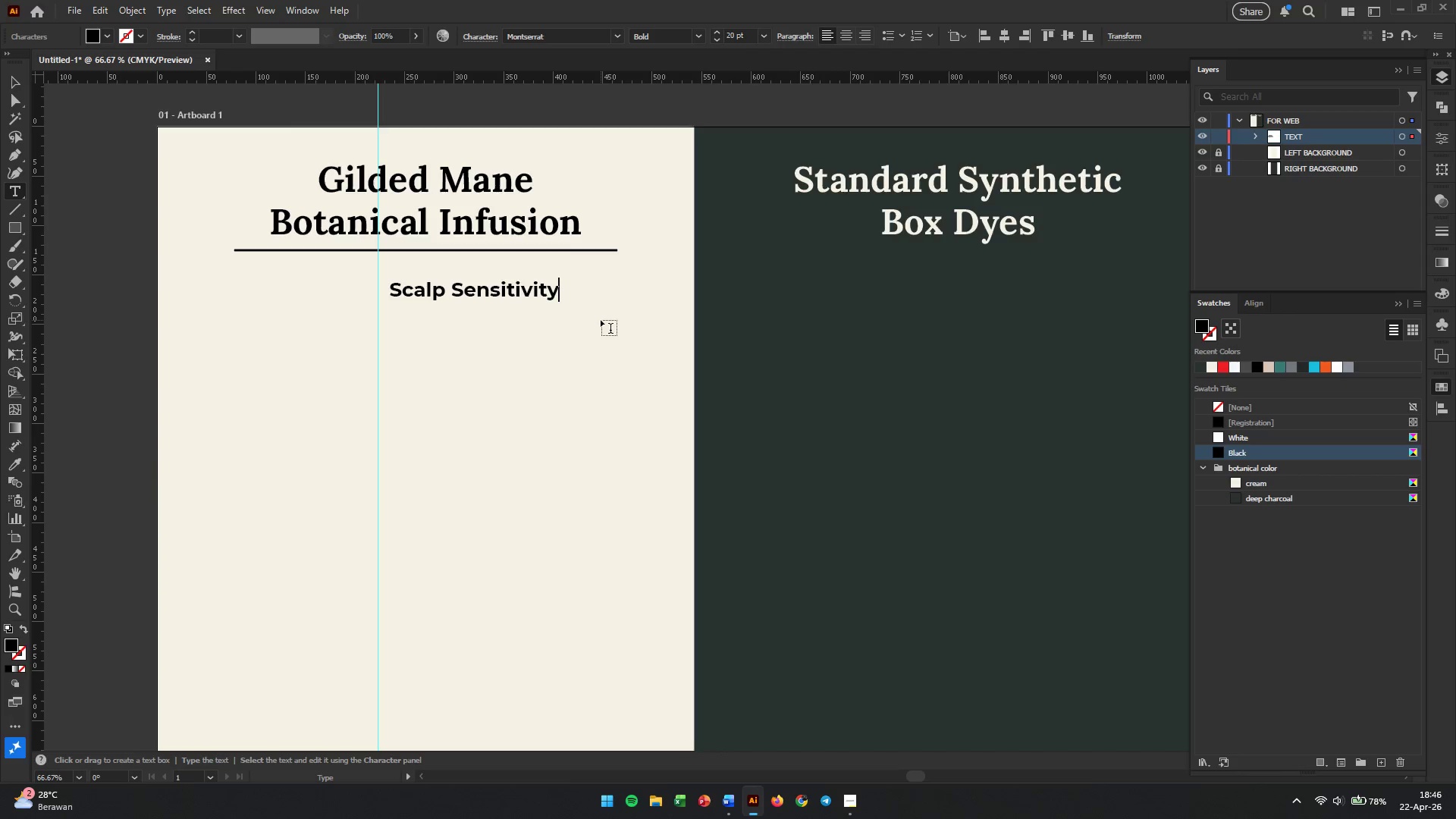 
left_click([20, 83])
 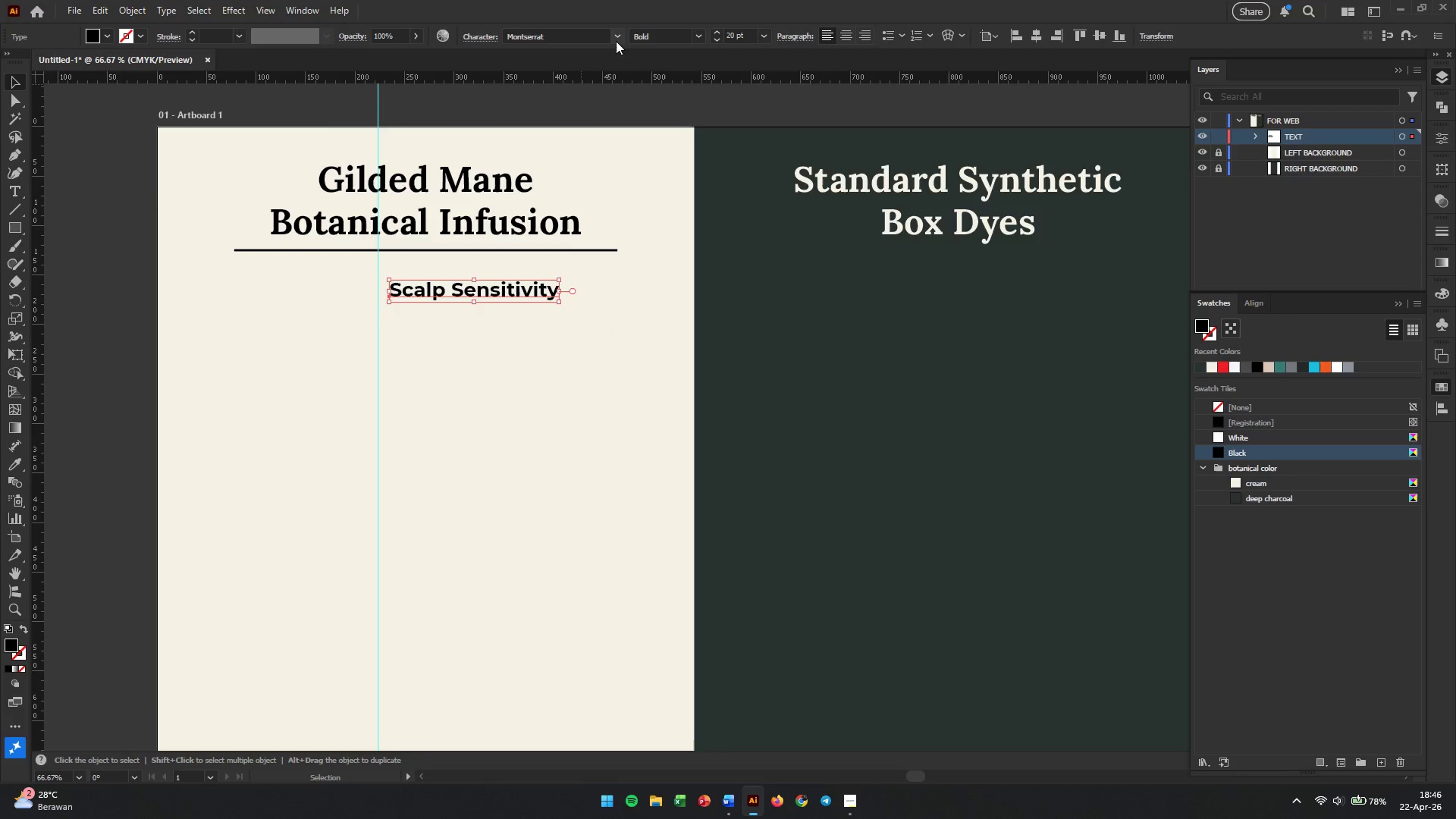 
left_click([617, 36])
 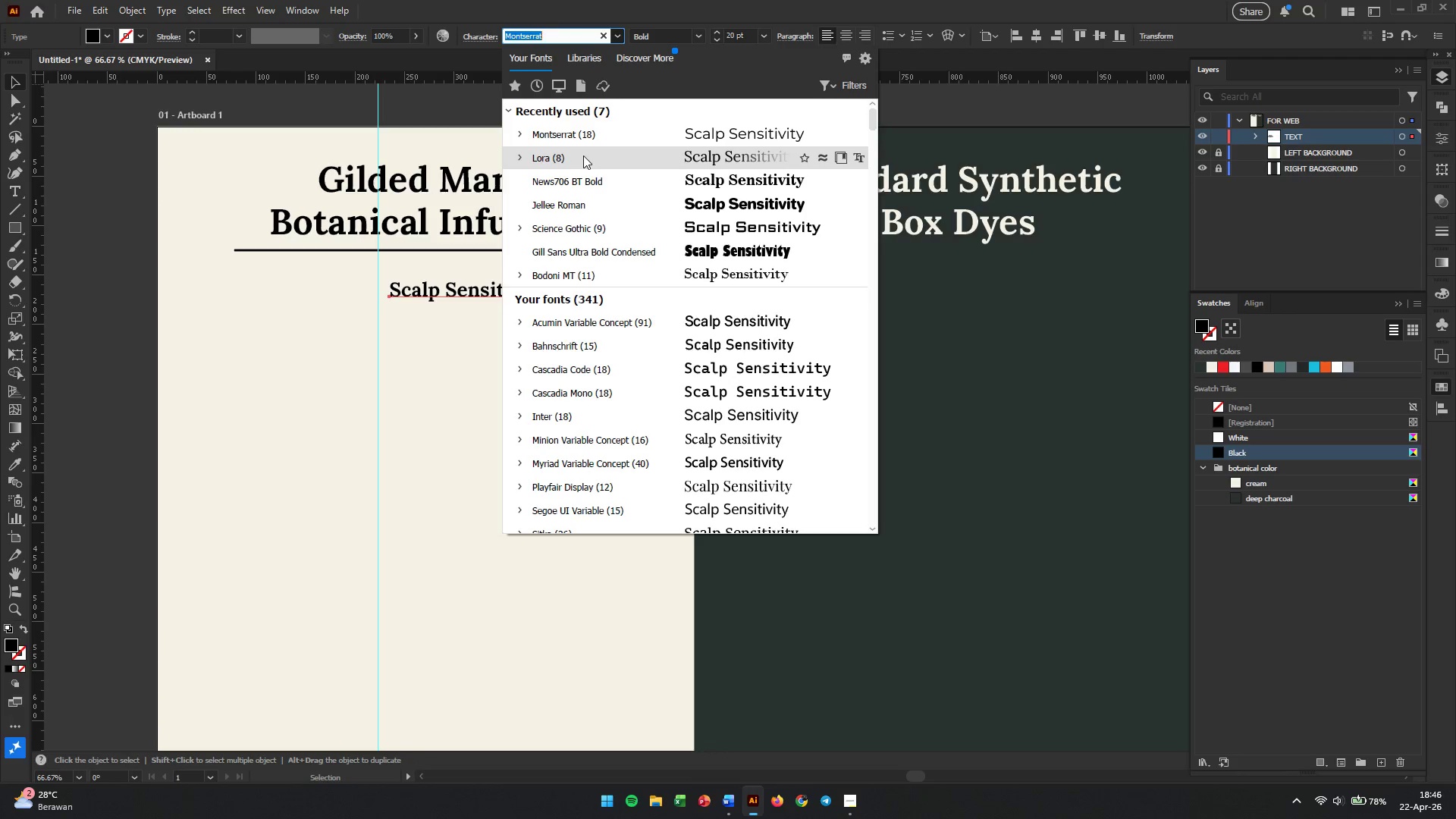 
left_click([518, 155])
 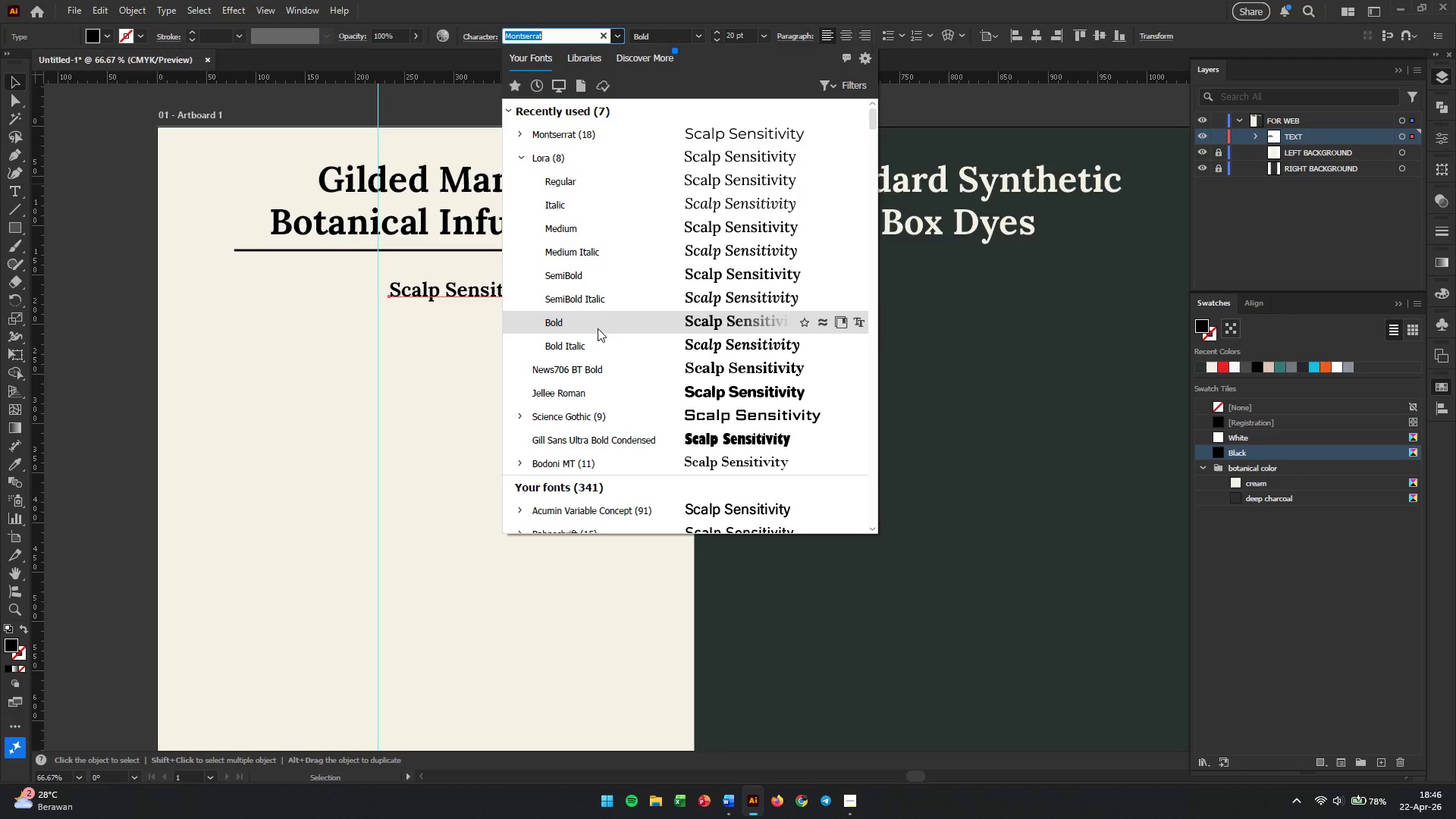 
left_click([598, 328])
 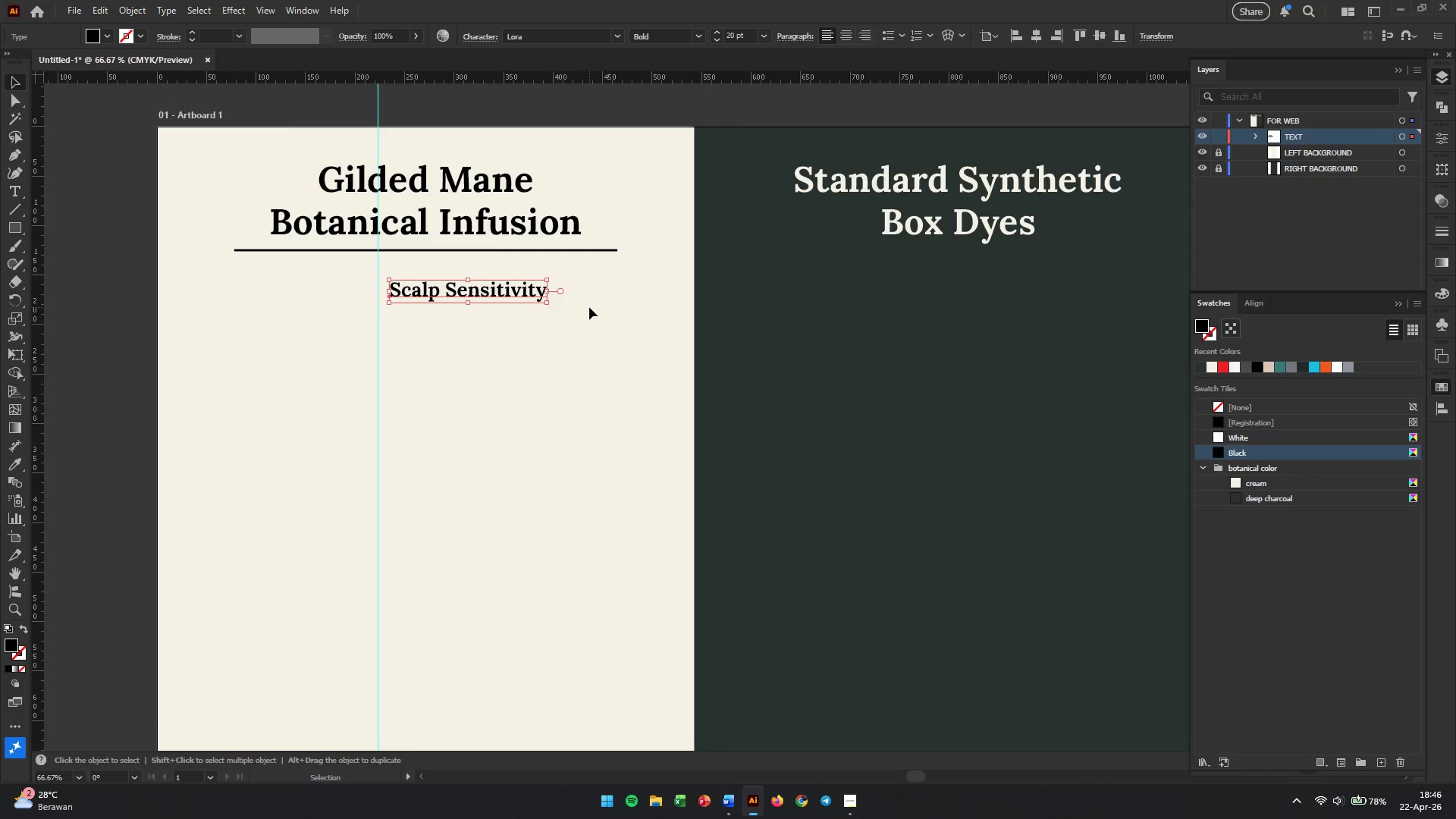 
left_click([589, 307])
 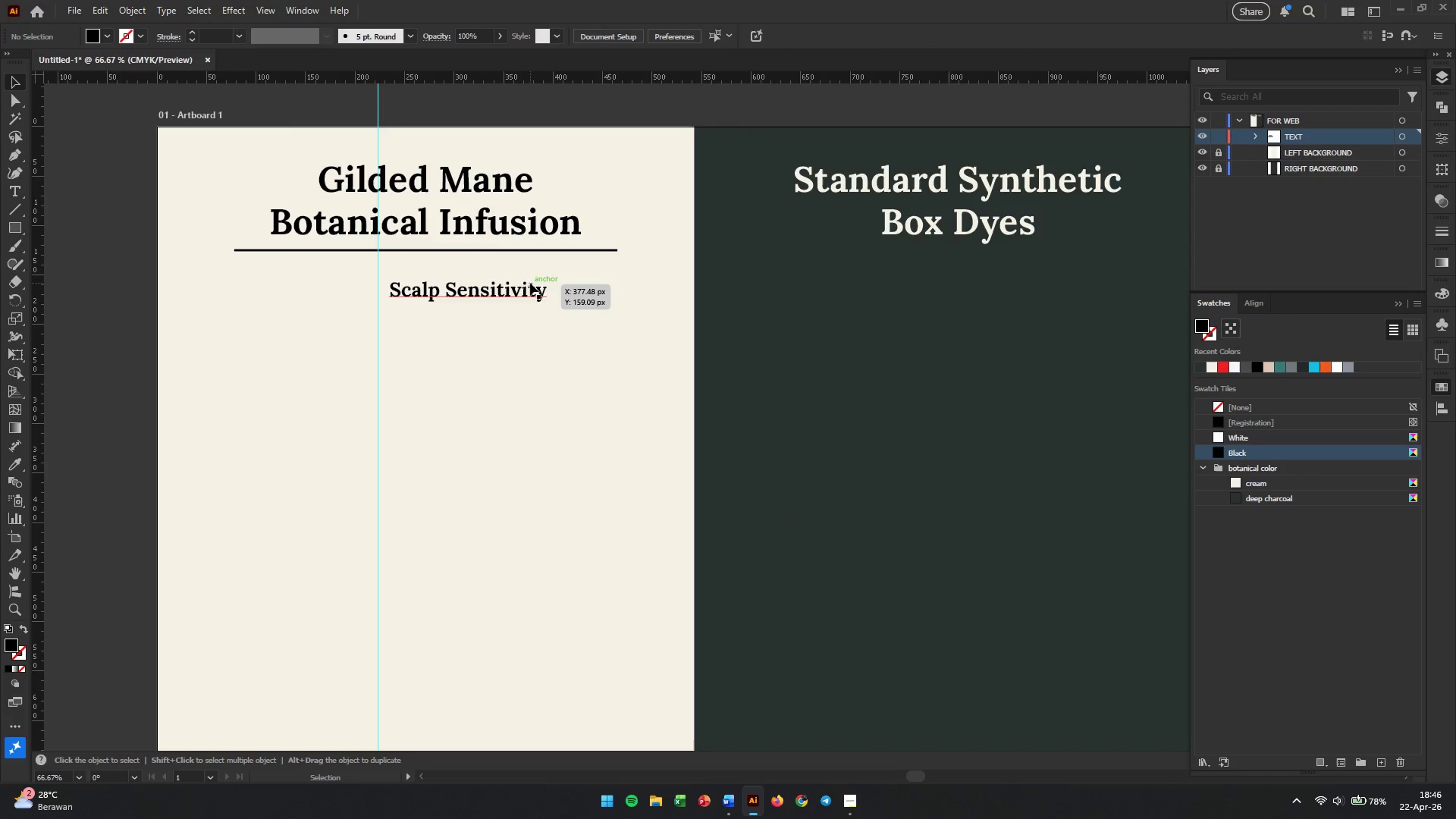 
hold_key(key=AltLeft, duration=0.44)
scroll: coordinate [526, 287], scroll_direction: up, amount: 2.0
 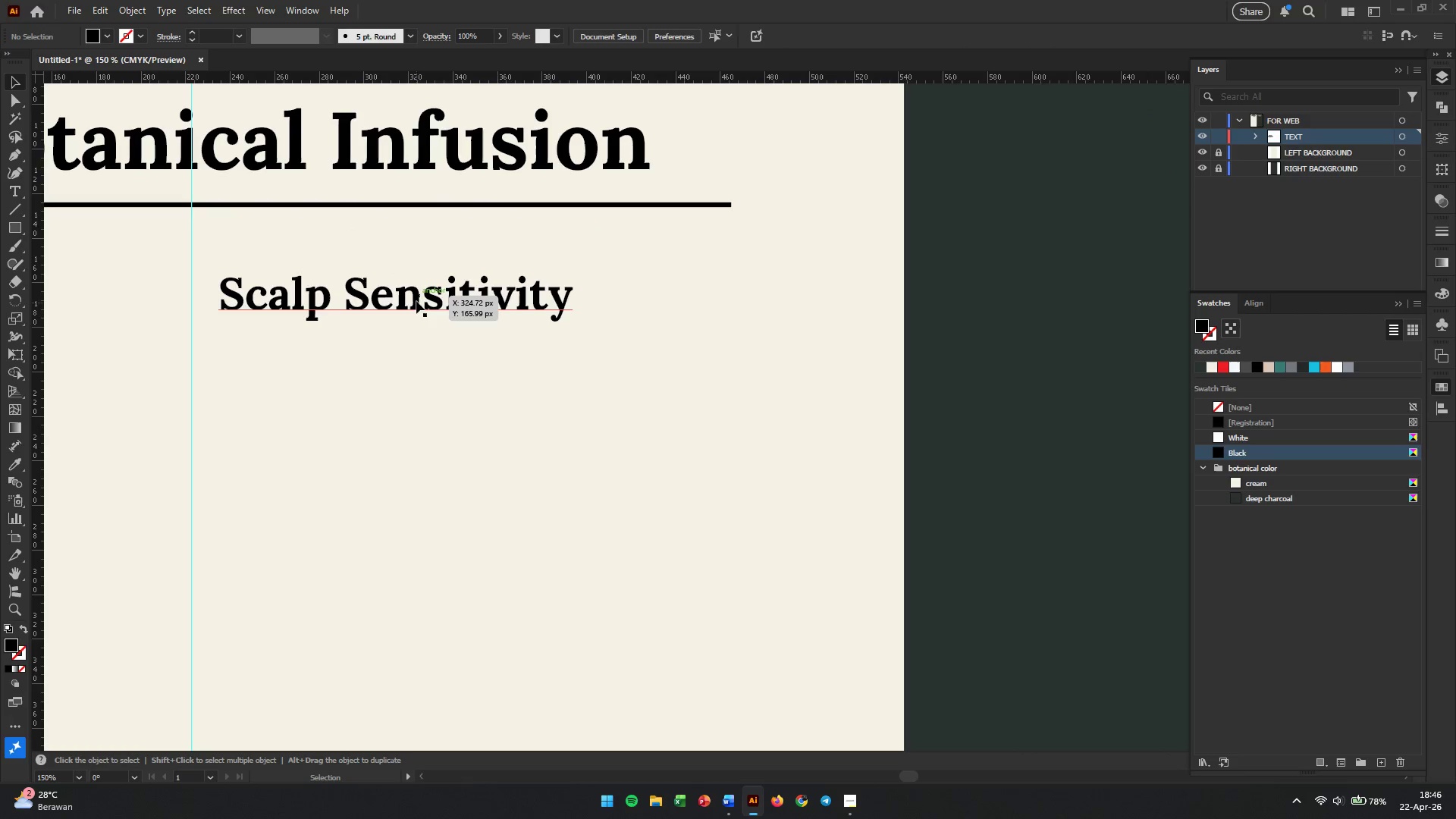 
hold_key(key=Space, duration=0.39)
 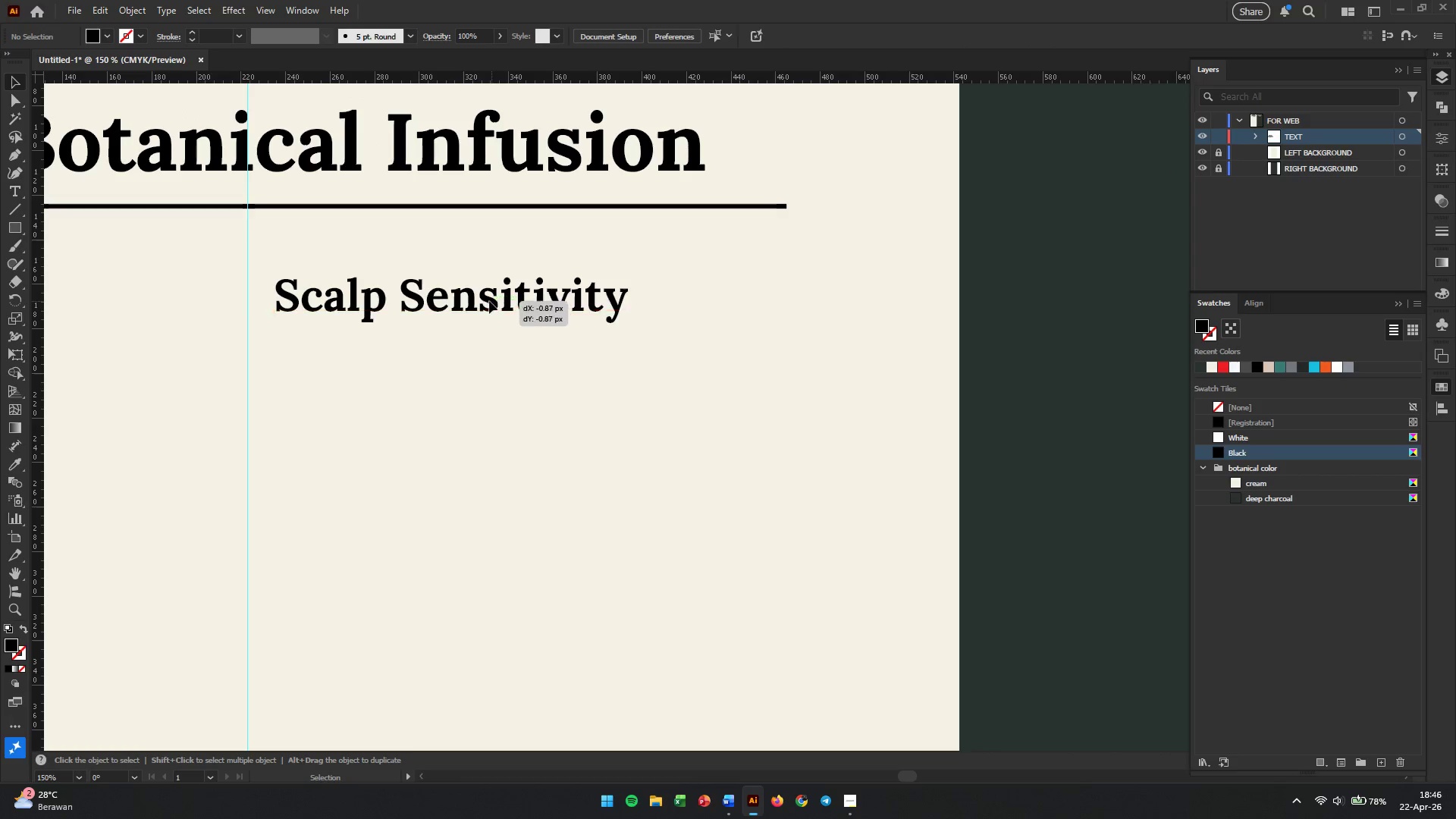 
left_click_drag(start_coordinate=[422, 335], to_coordinate=[478, 337])
 